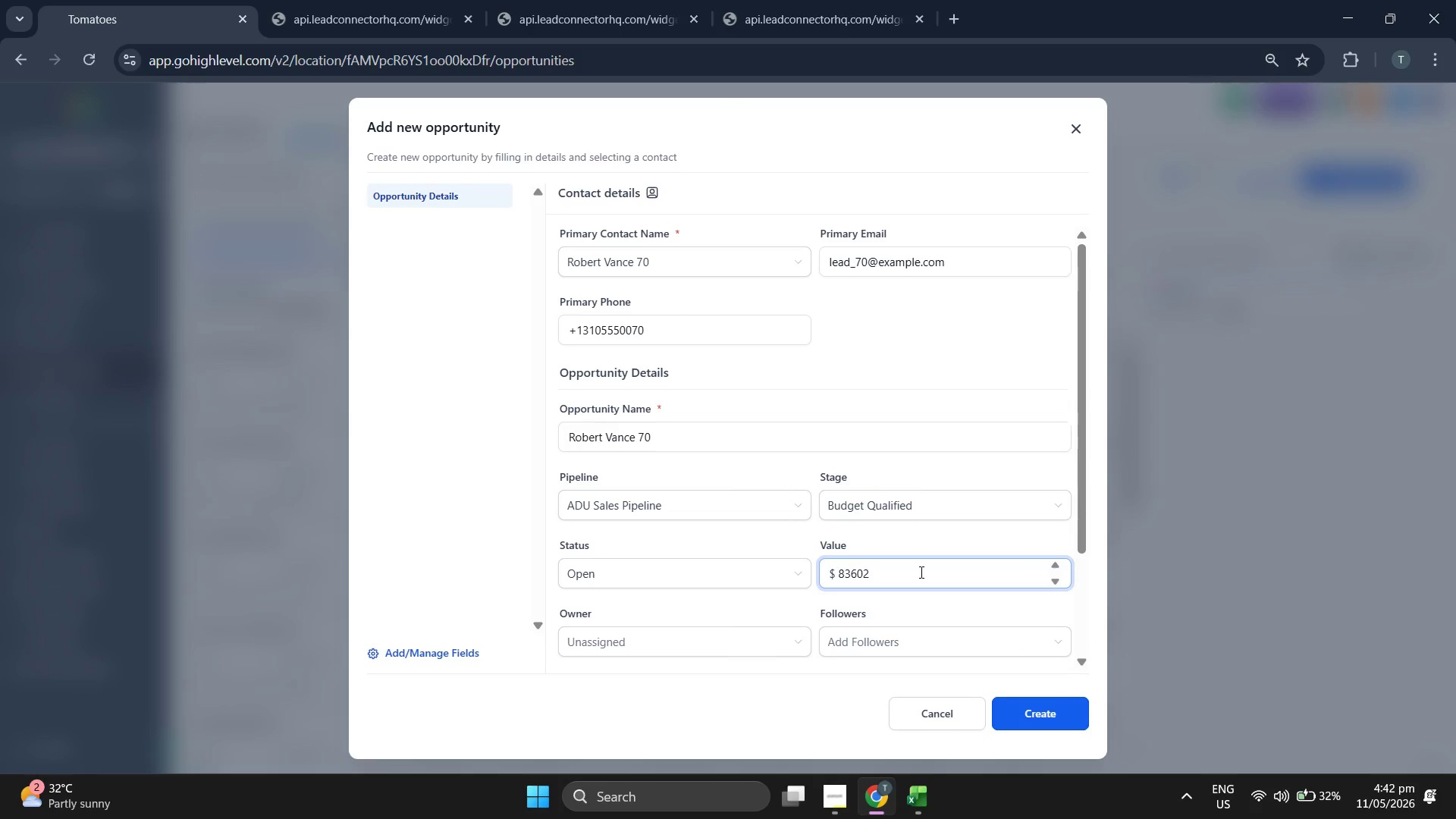 
type(.00)
 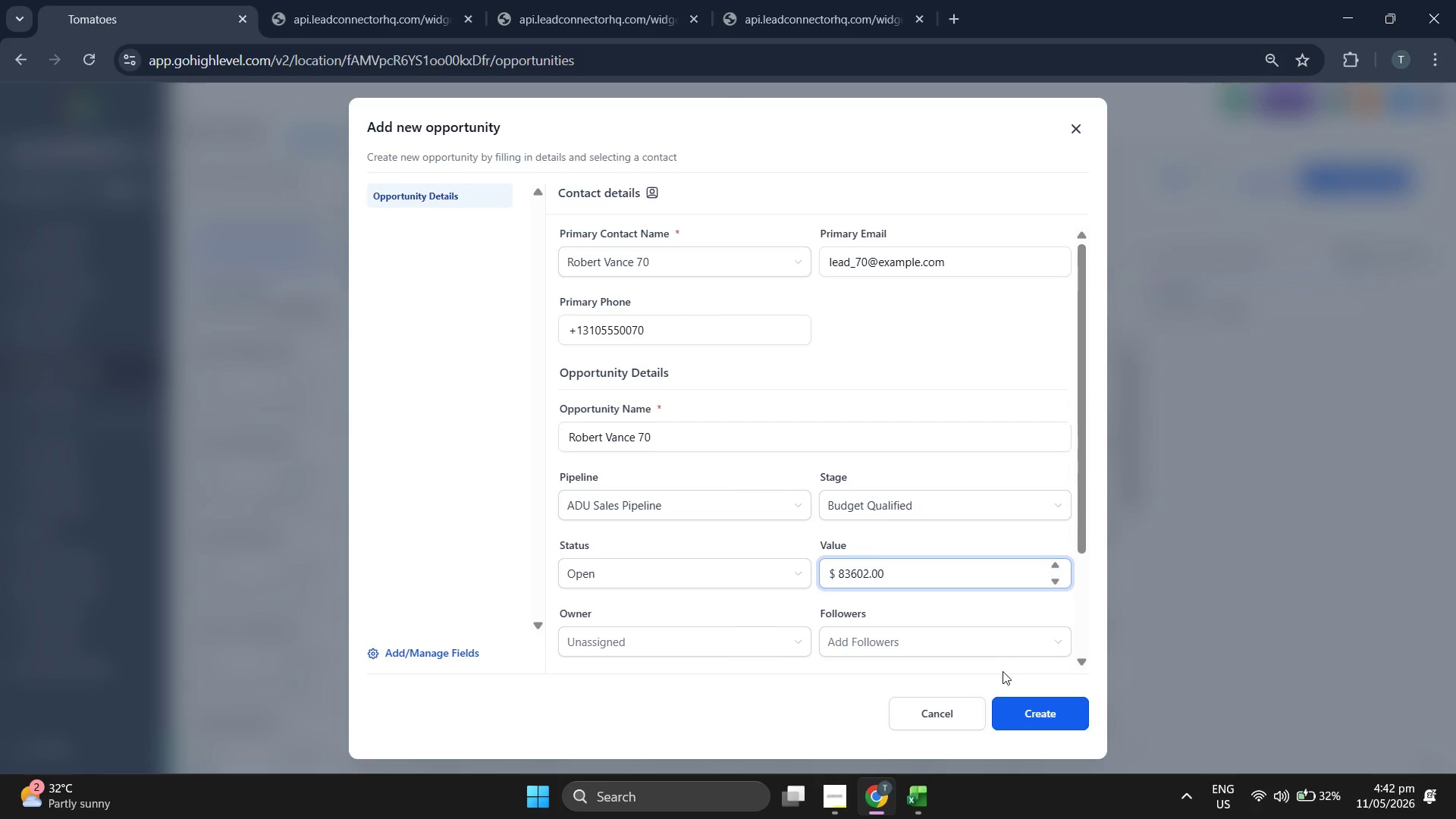 
left_click([1016, 709])
 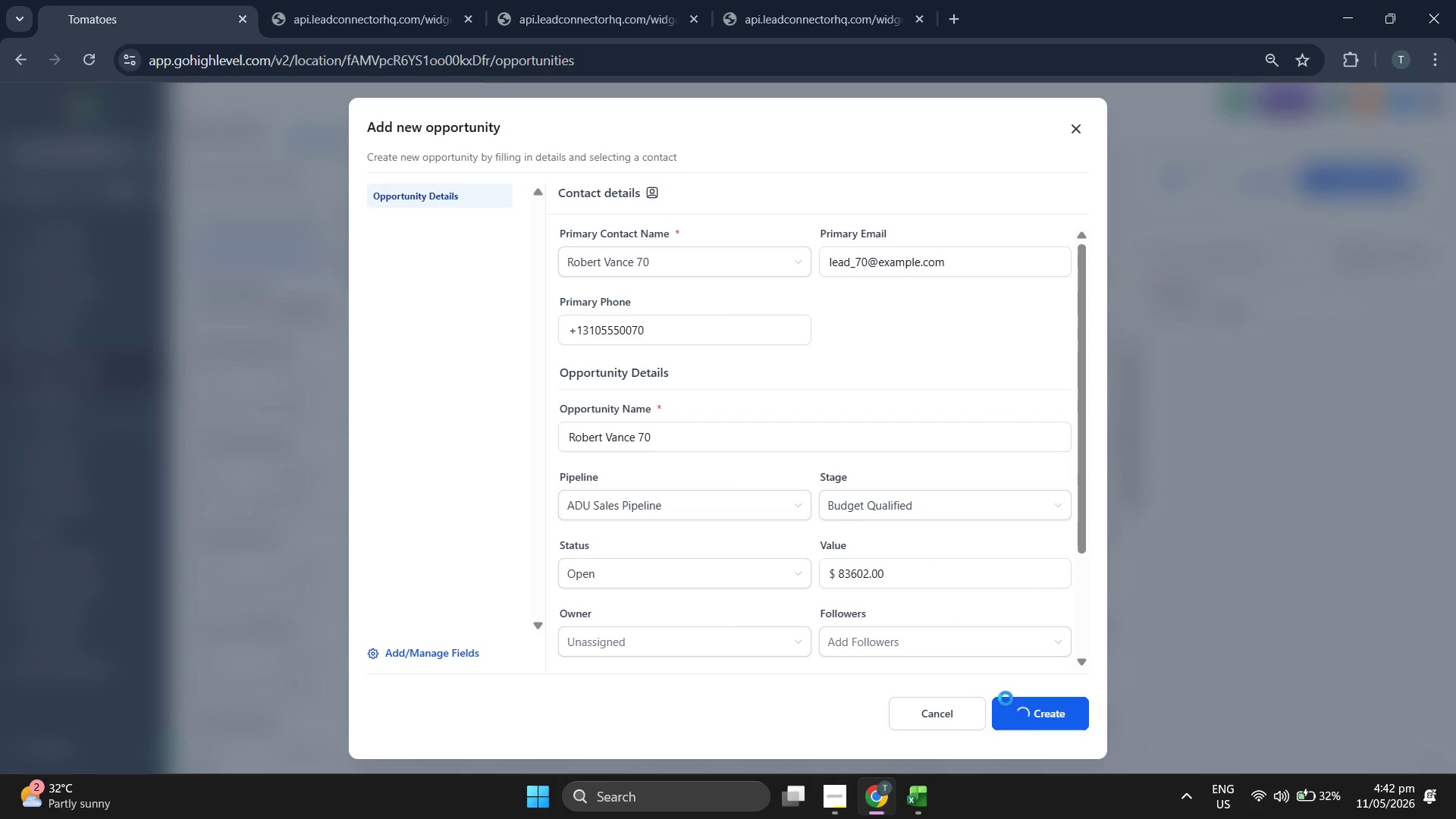 
left_click([1018, 701])
 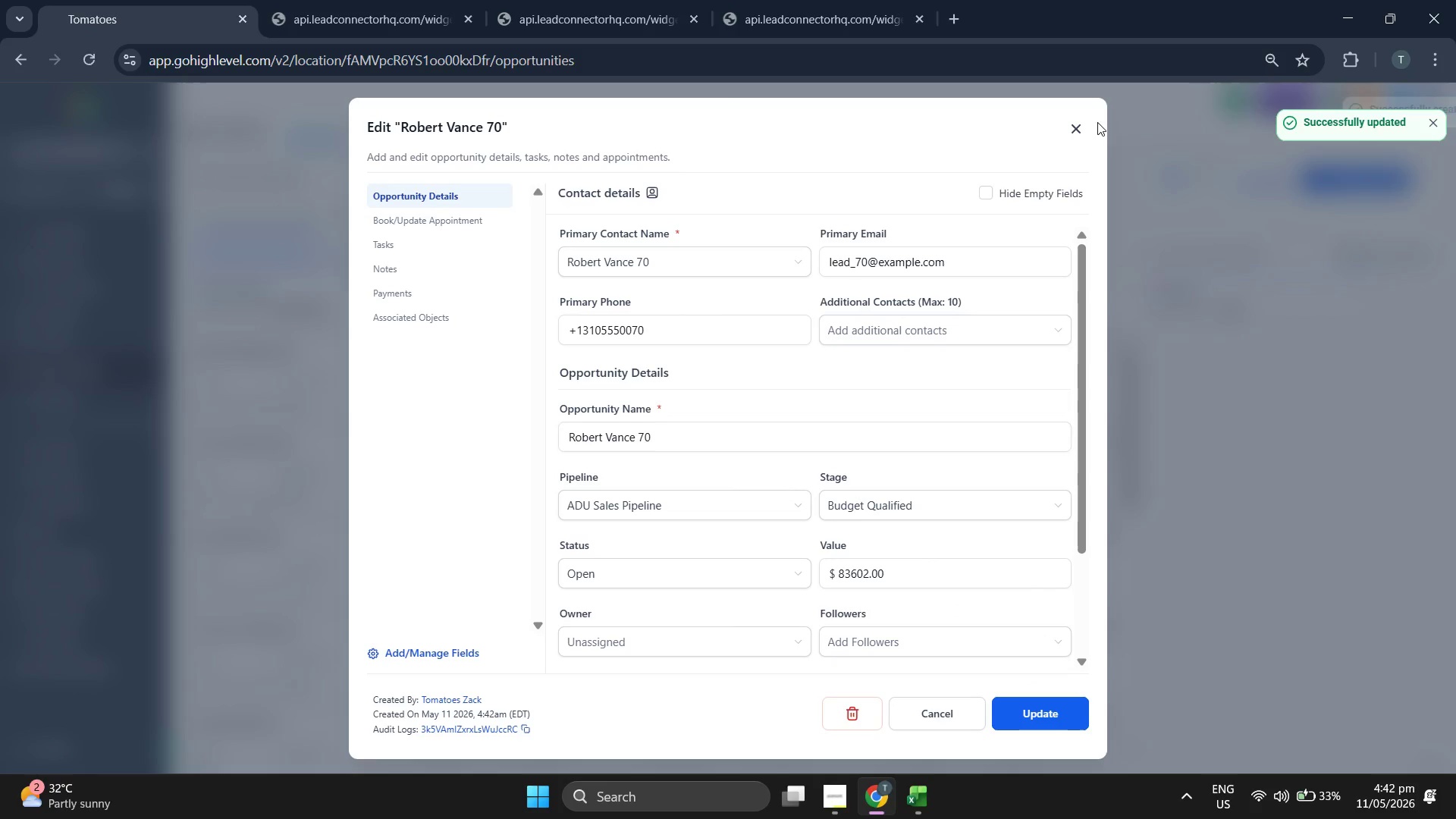 
left_click([1074, 120])
 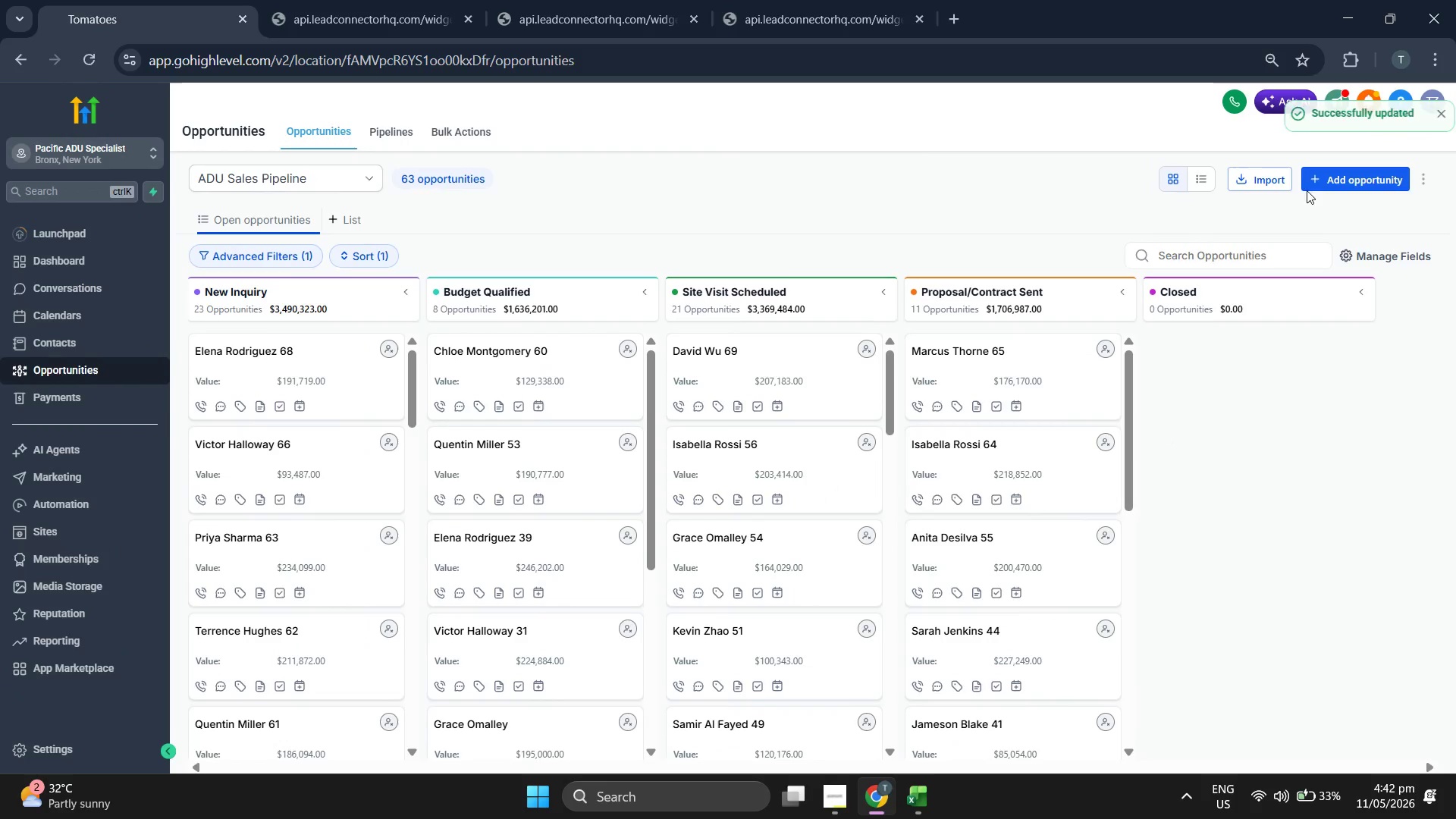 
left_click([1374, 190])
 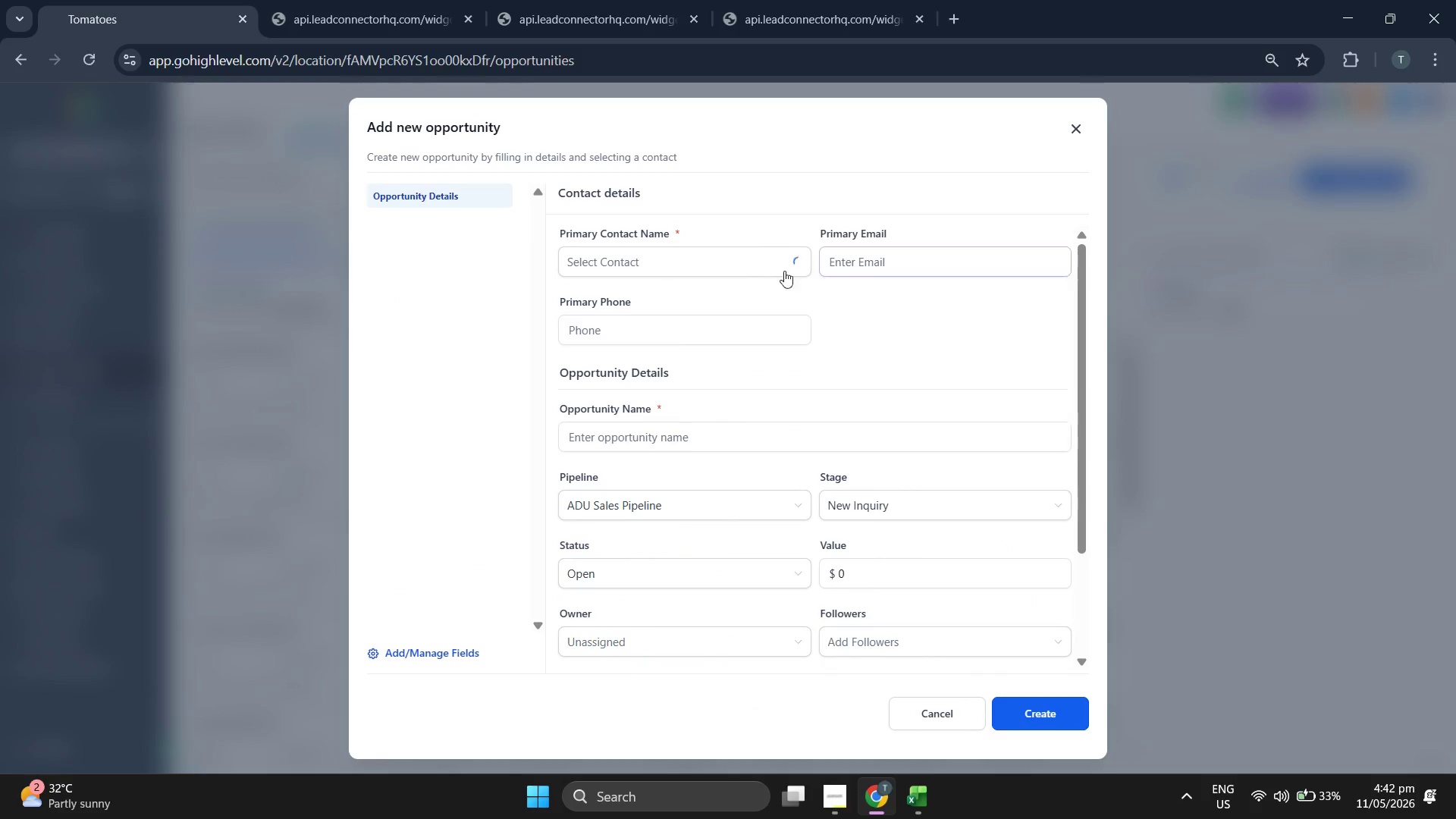 
left_click([749, 273])
 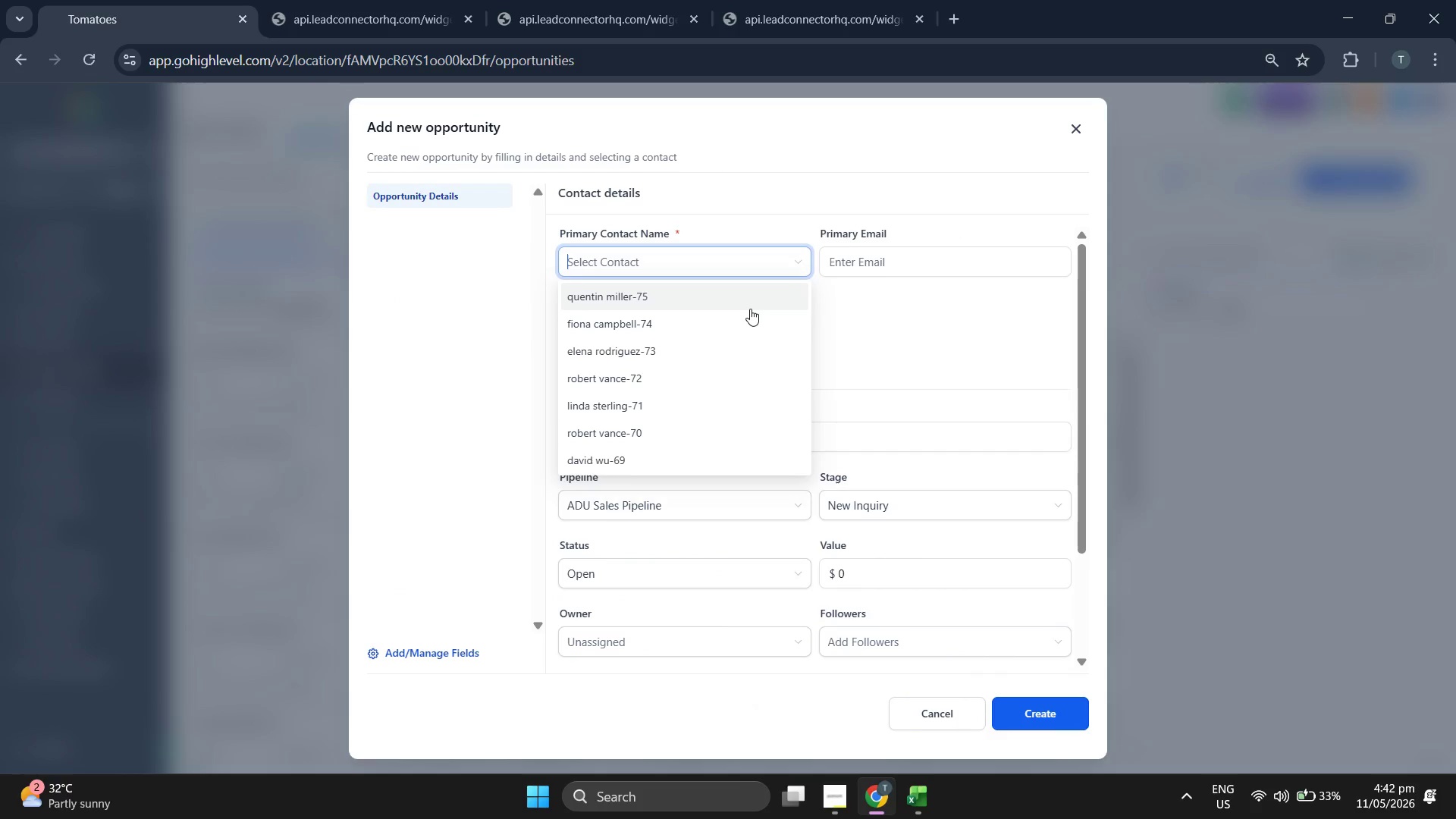 
left_click([682, 310])
 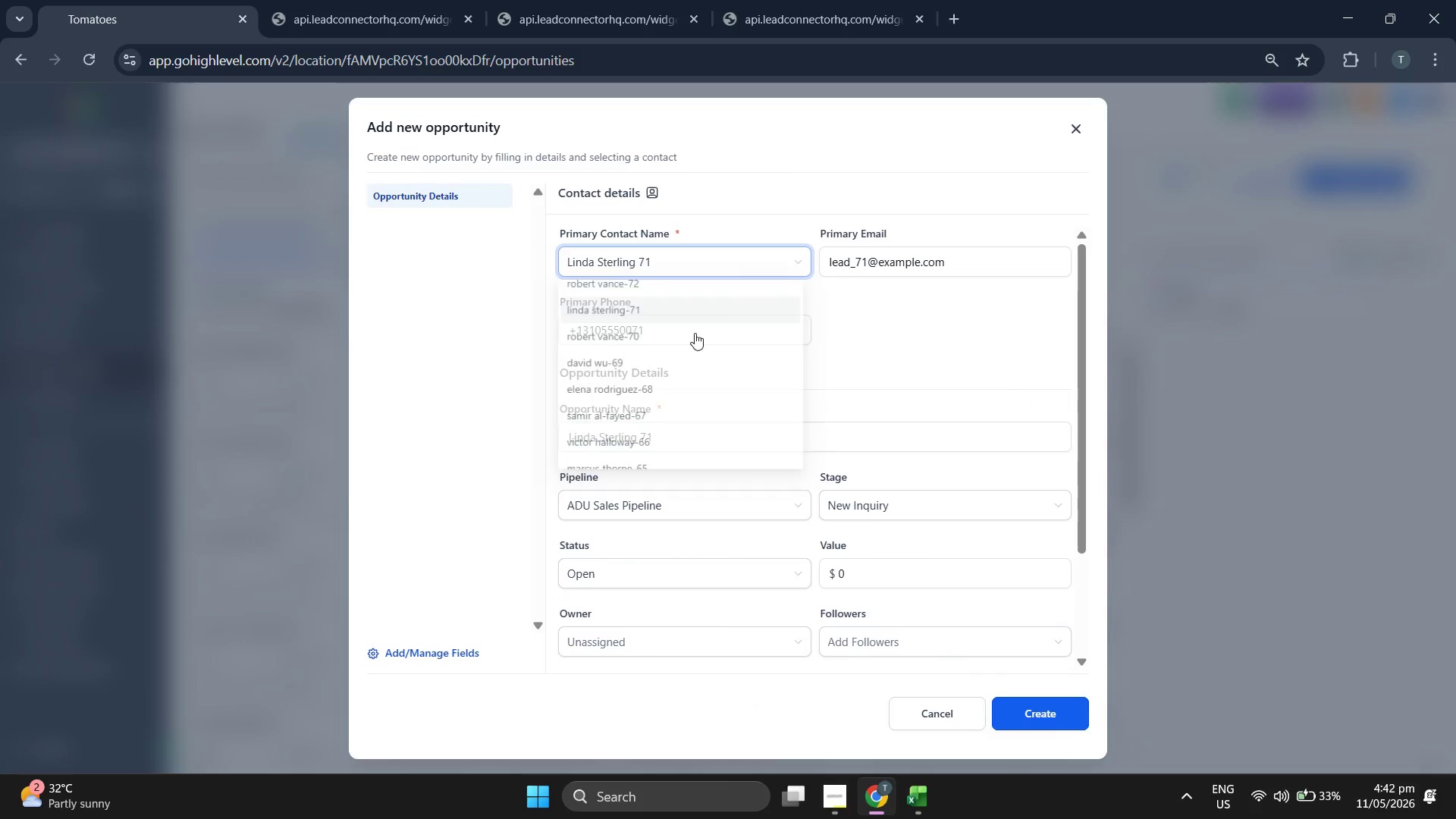 
left_click([937, 792])
 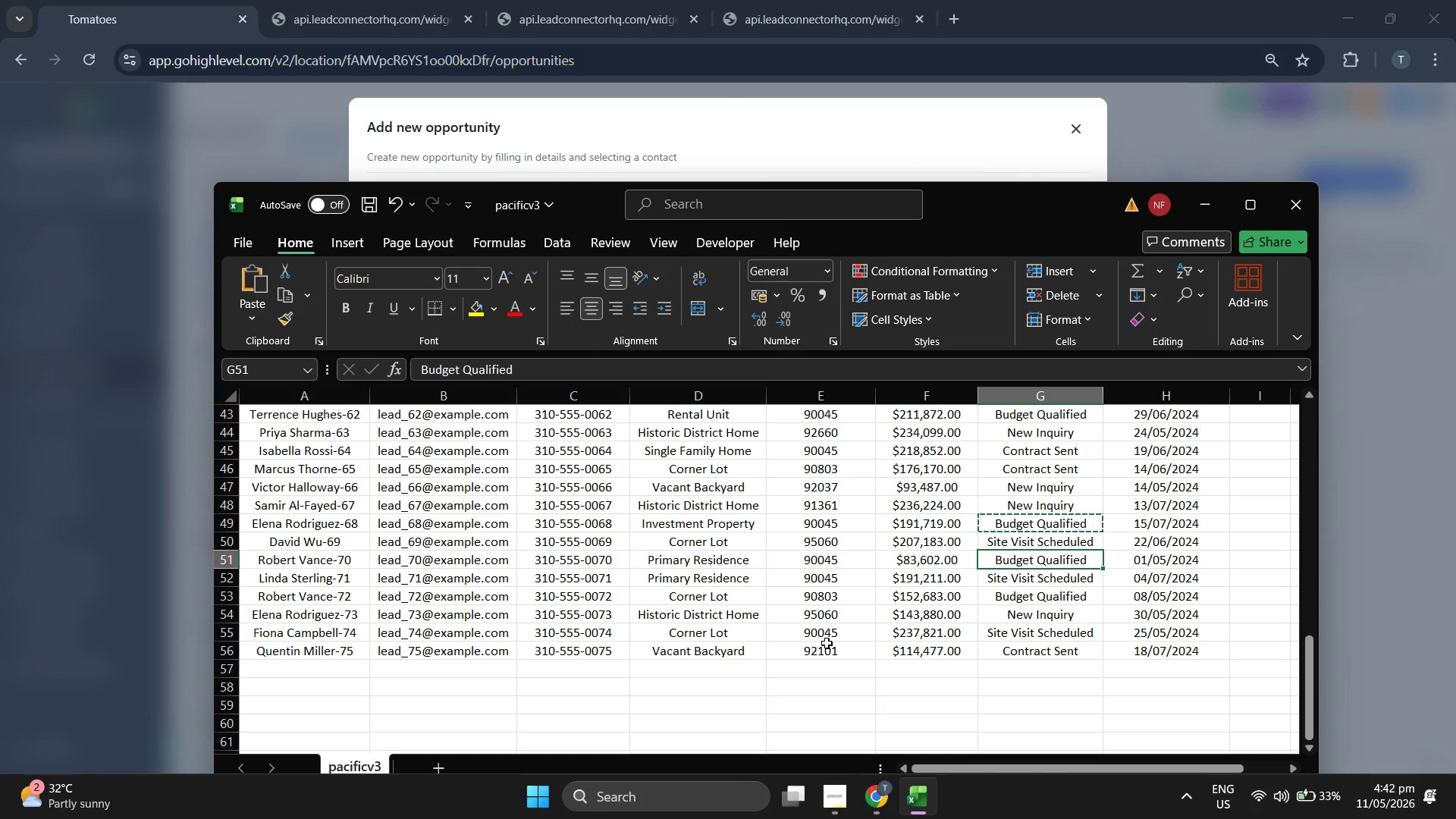 
key(ArrowDown)
 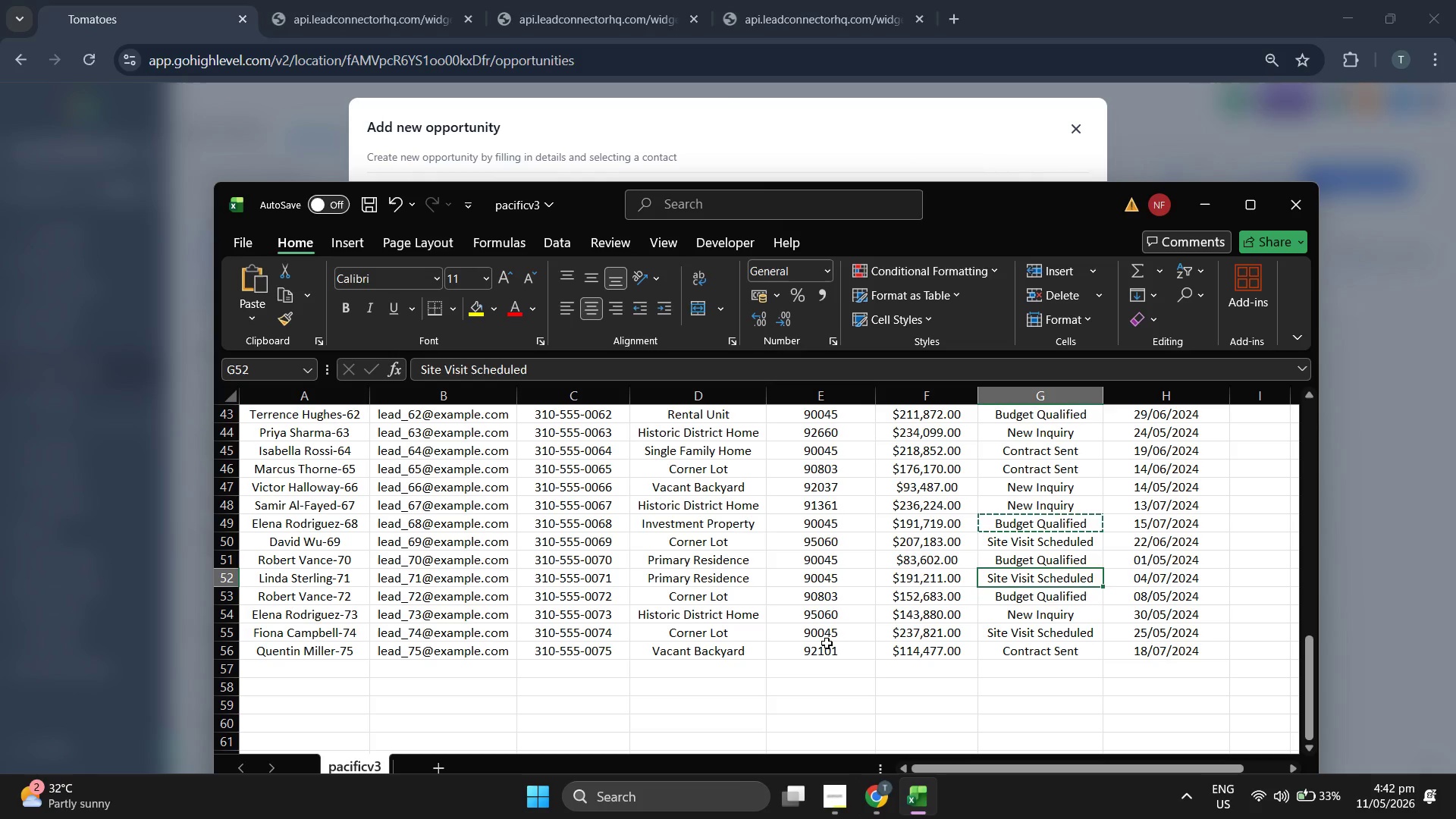 
key(ArrowLeft)
 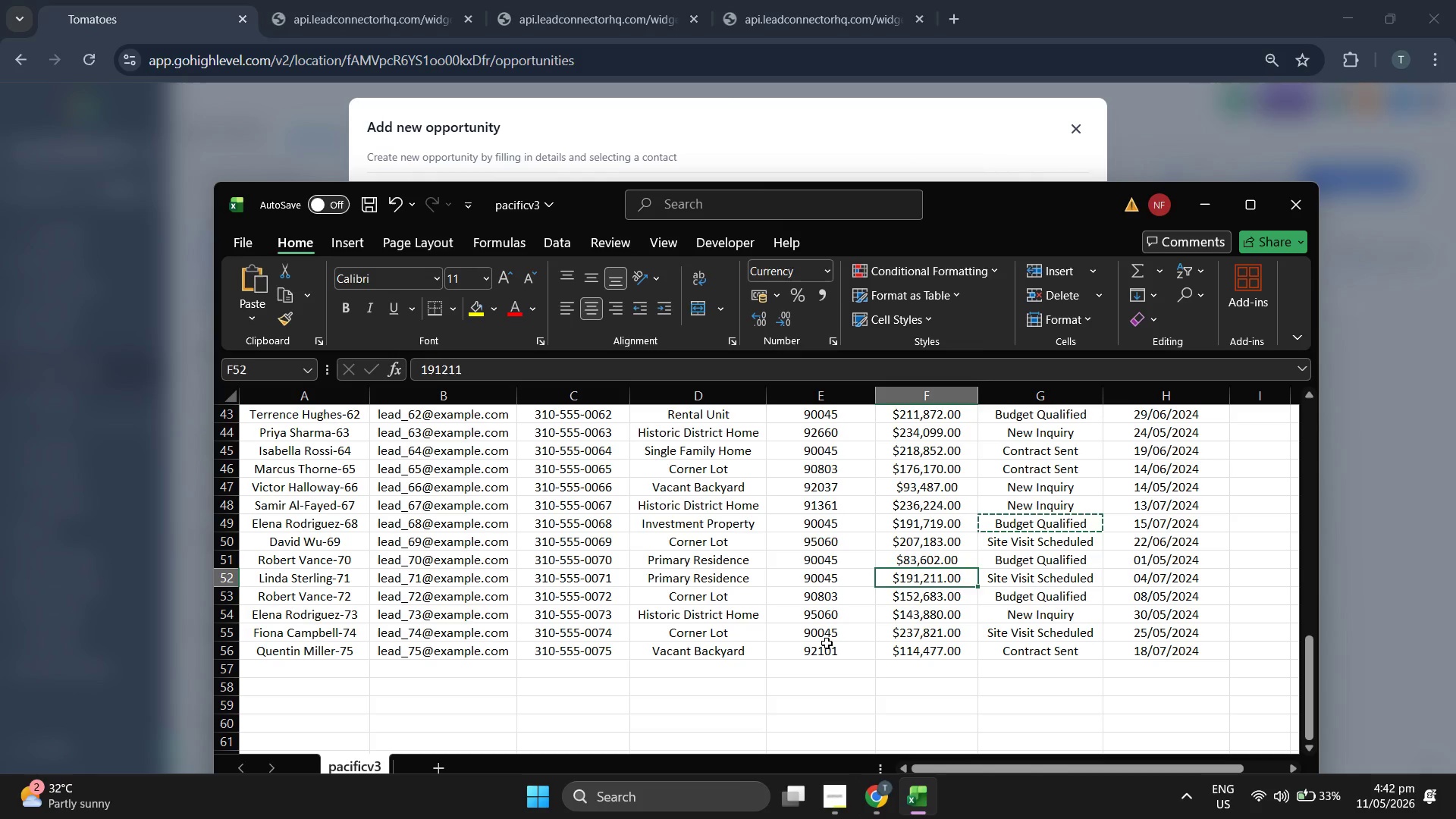 
key(ArrowLeft)
 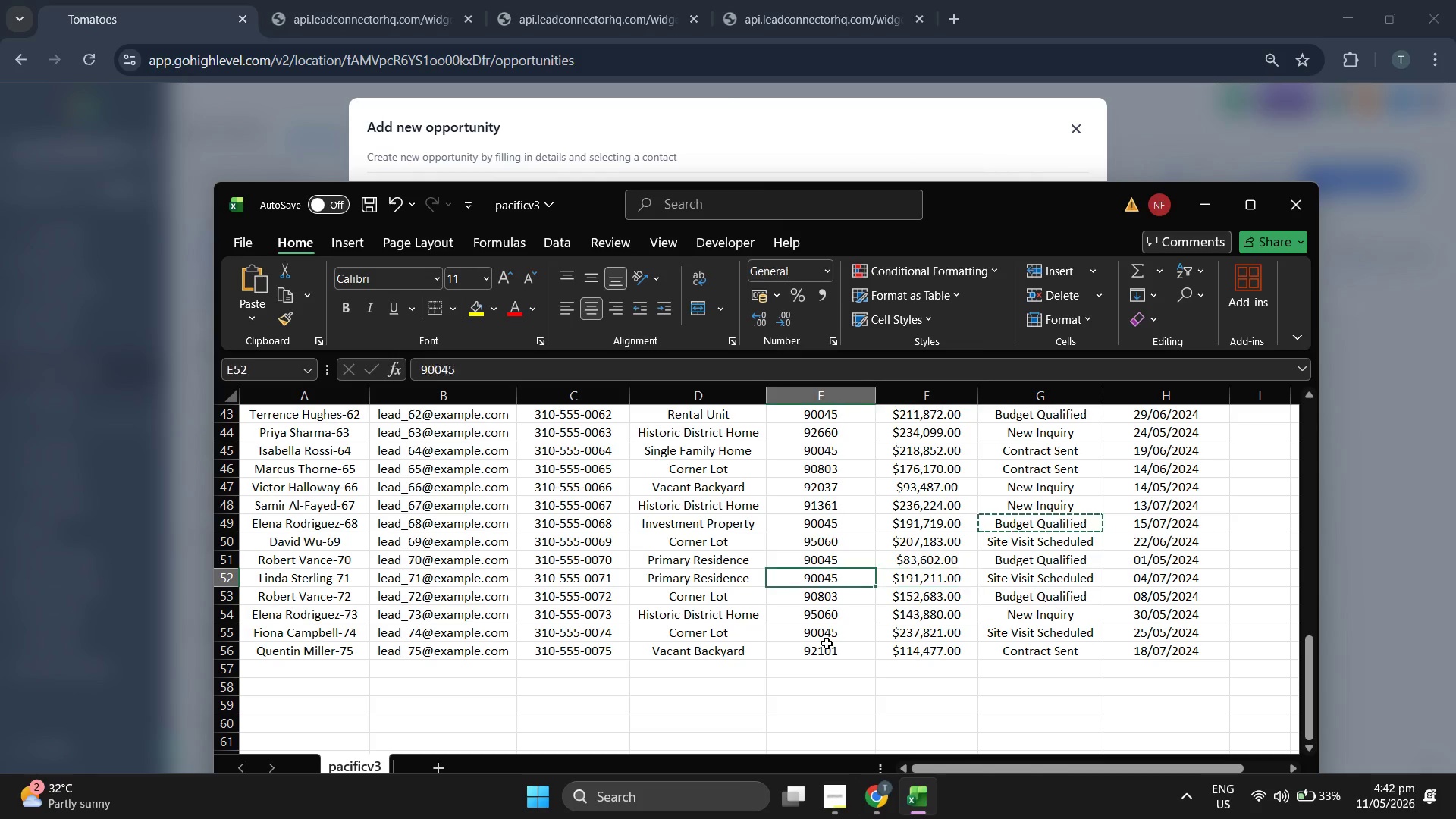 
key(ArrowLeft)
 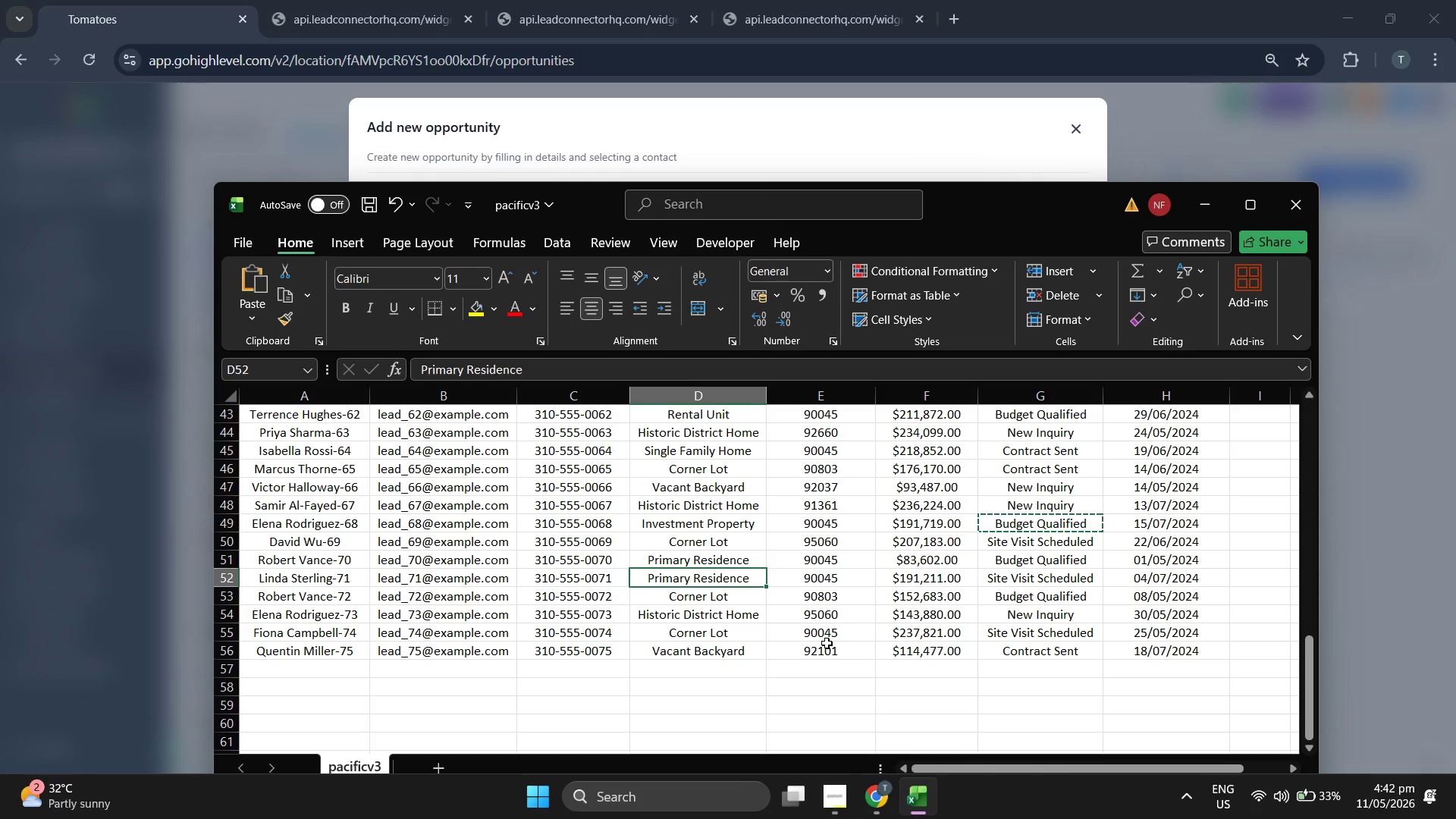 
key(ArrowRight)
 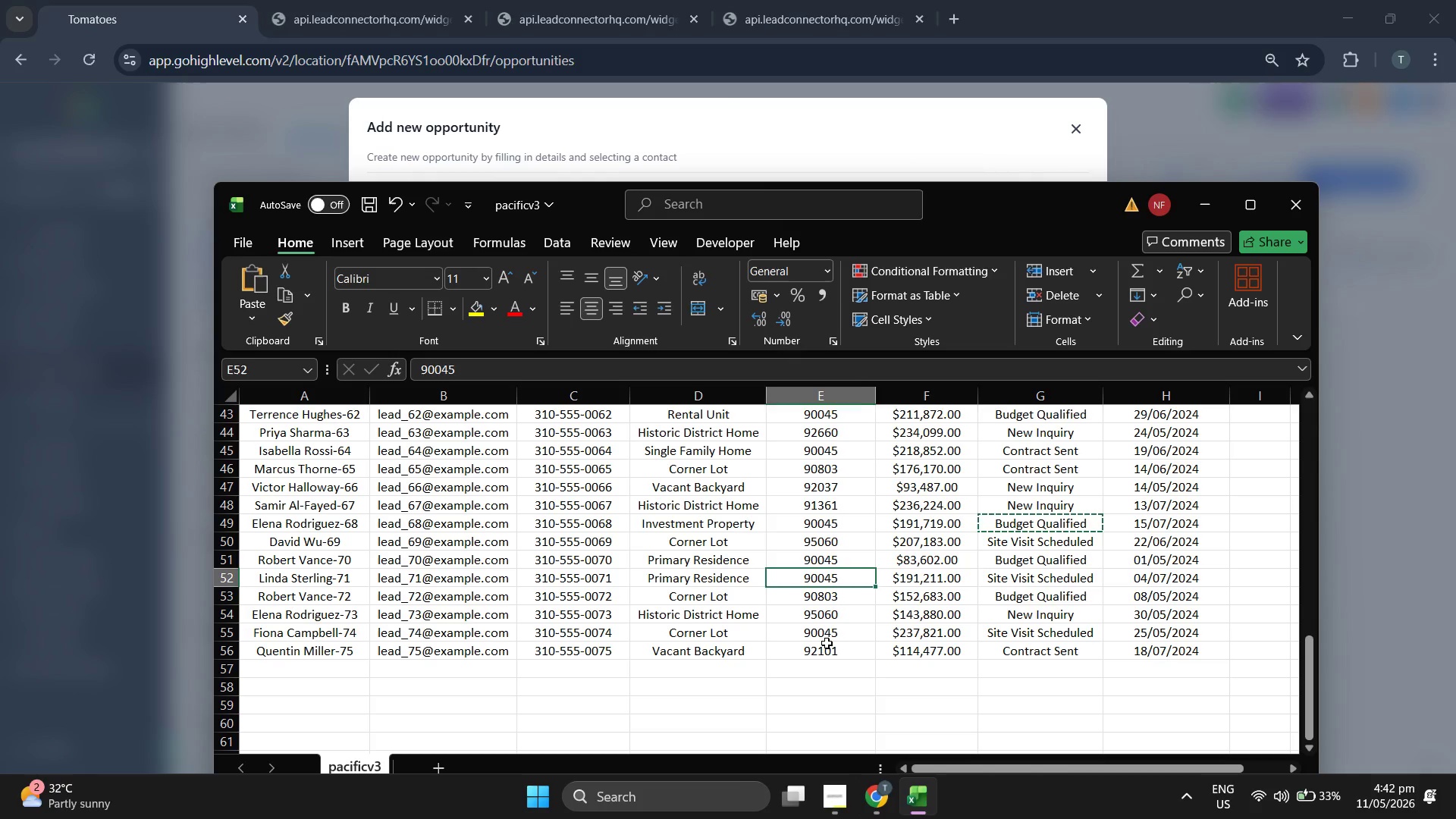 
key(ArrowRight)
 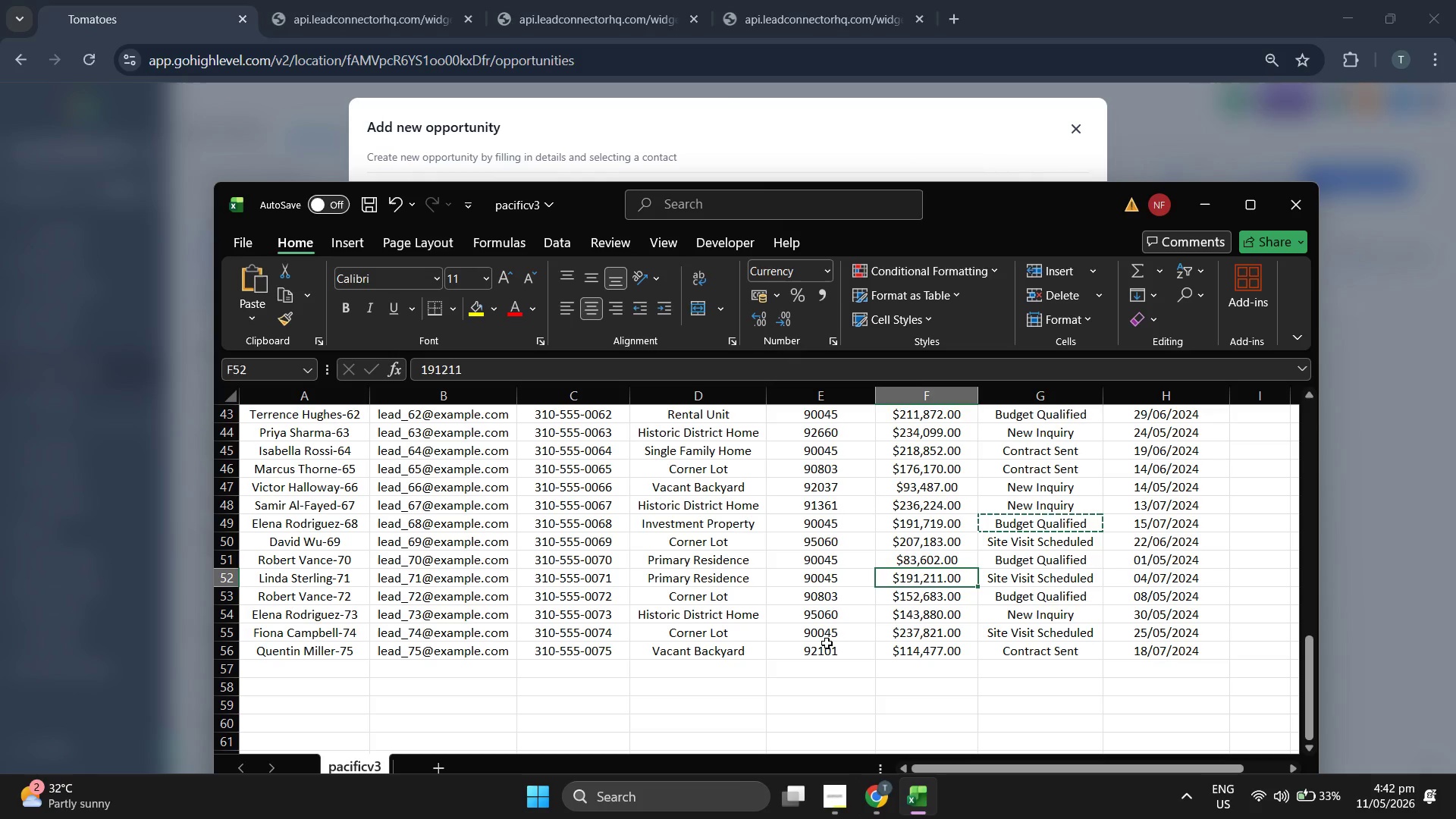 
scroll: coordinate [750, 309], scroll_direction: down, amount: 1.0
 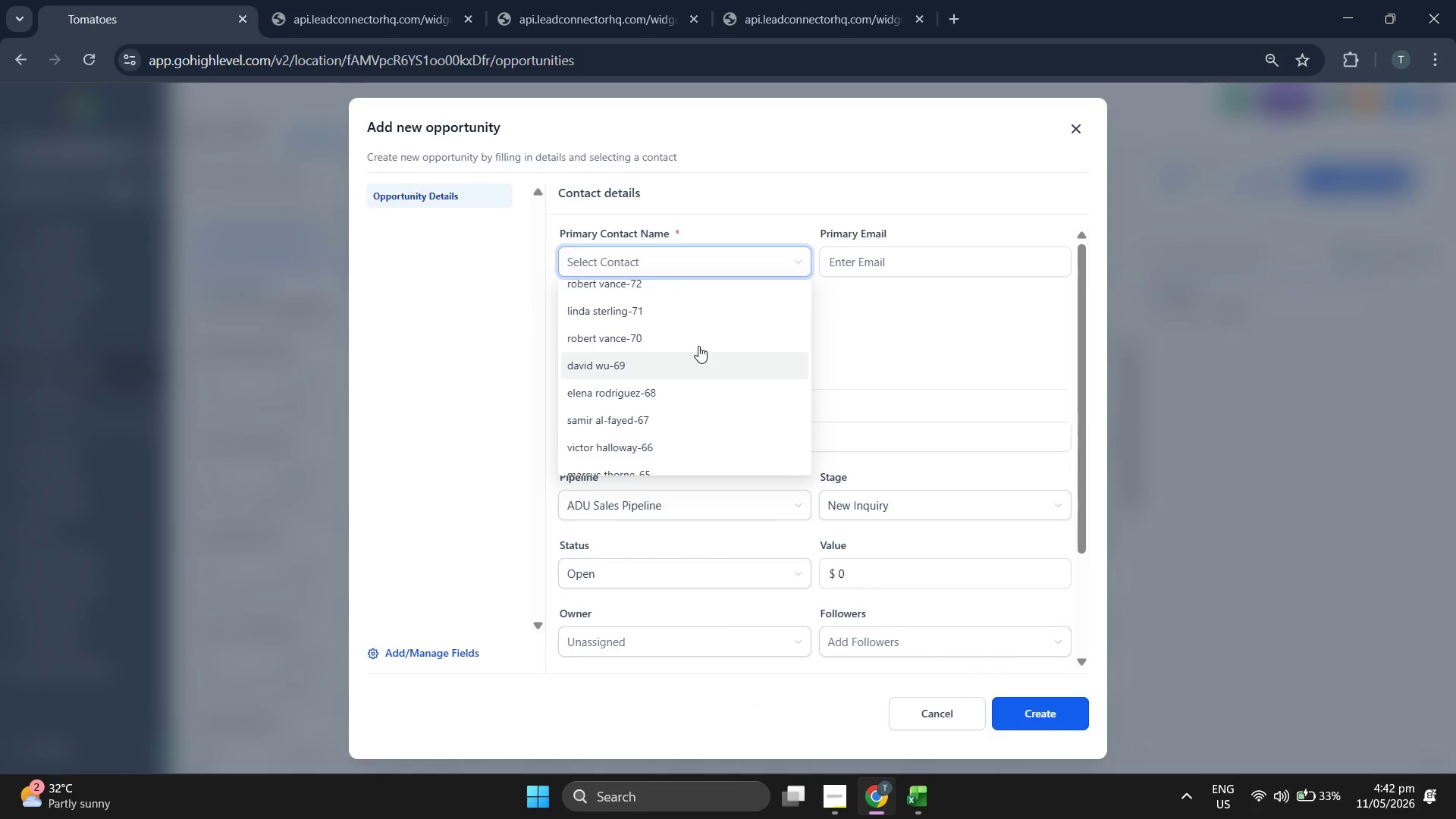 
key(ArrowRight)
 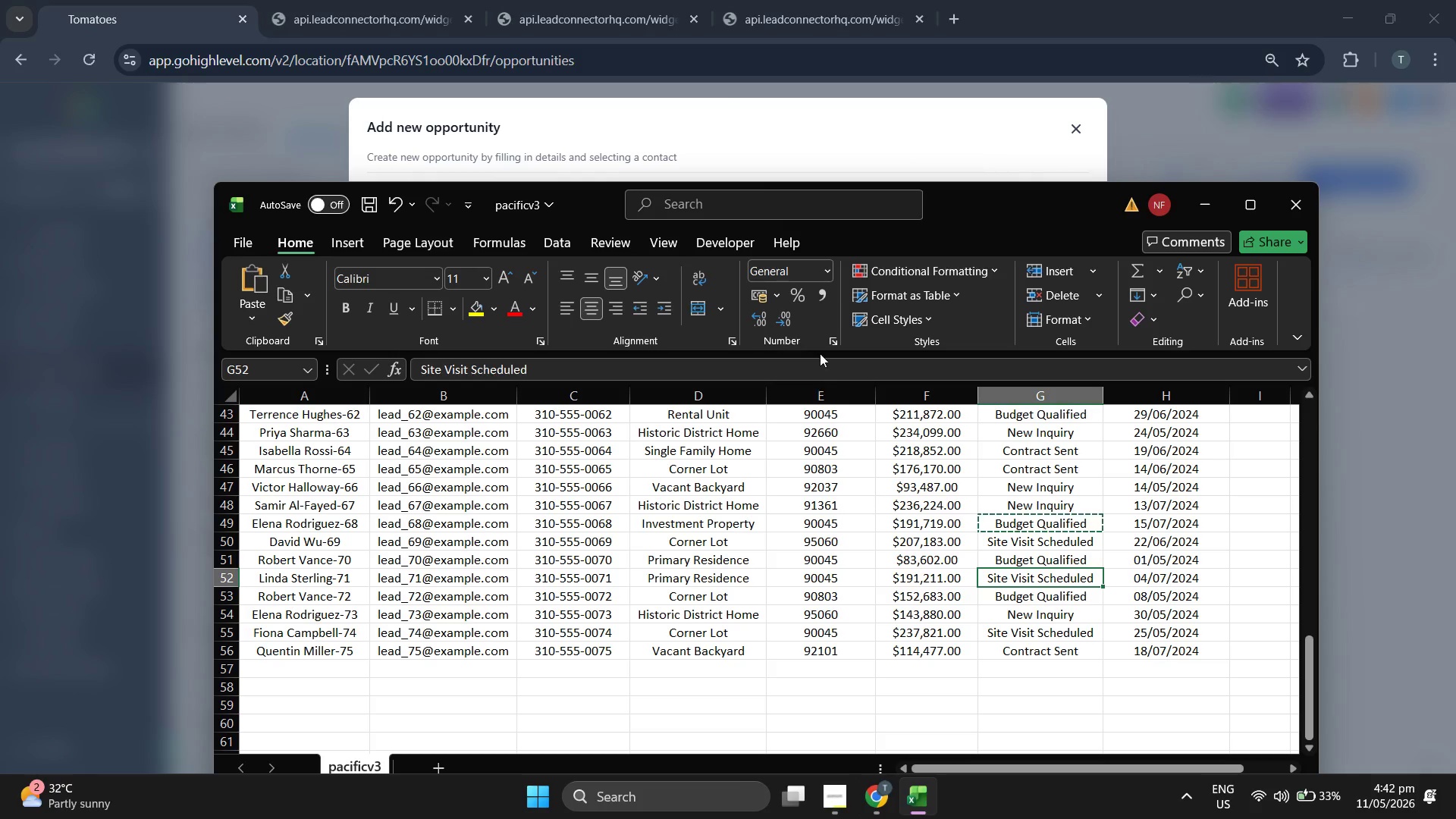 
left_click([881, 154])
 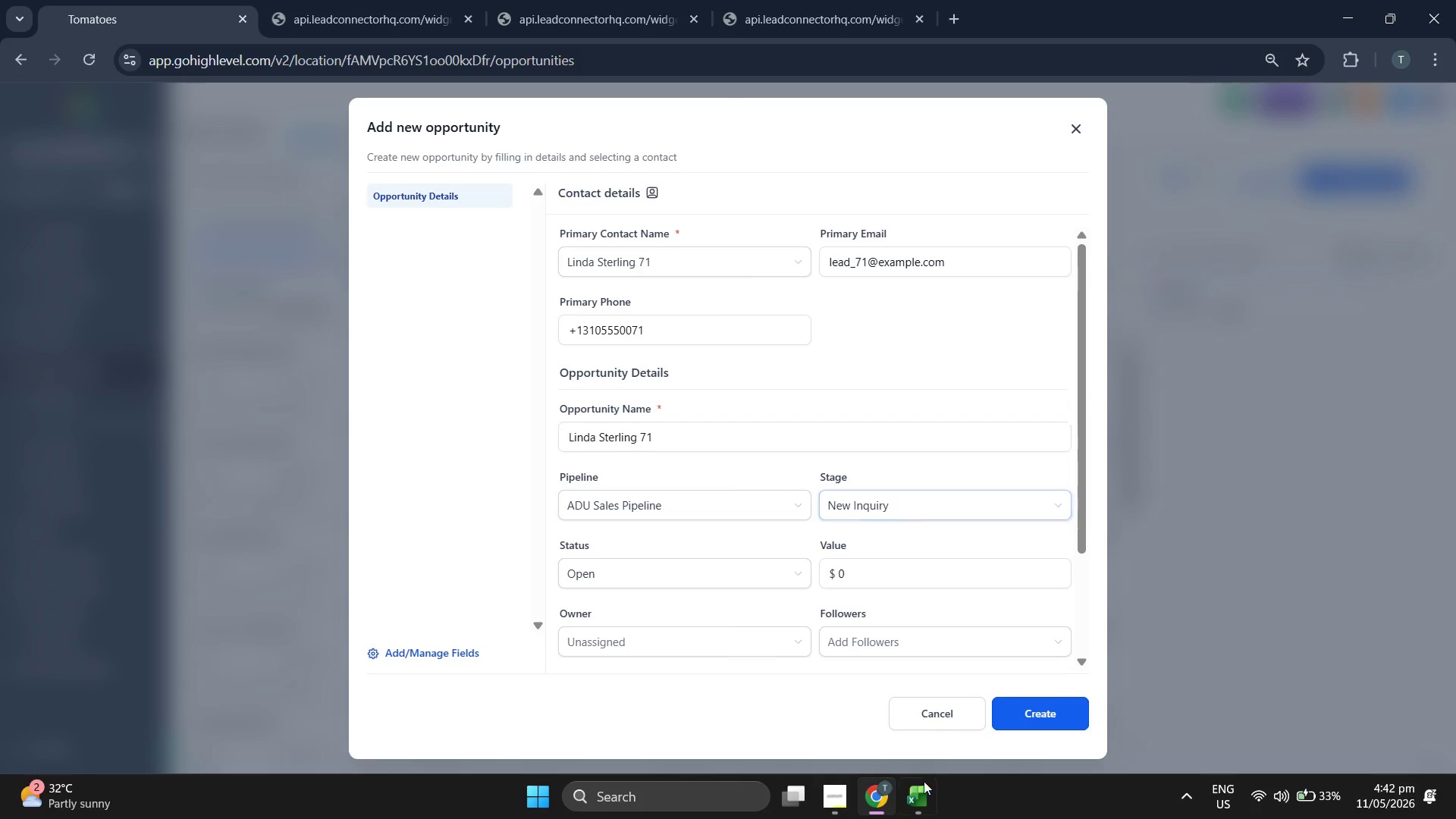 
scroll: coordinate [702, 347], scroll_direction: up, amount: 5.0
 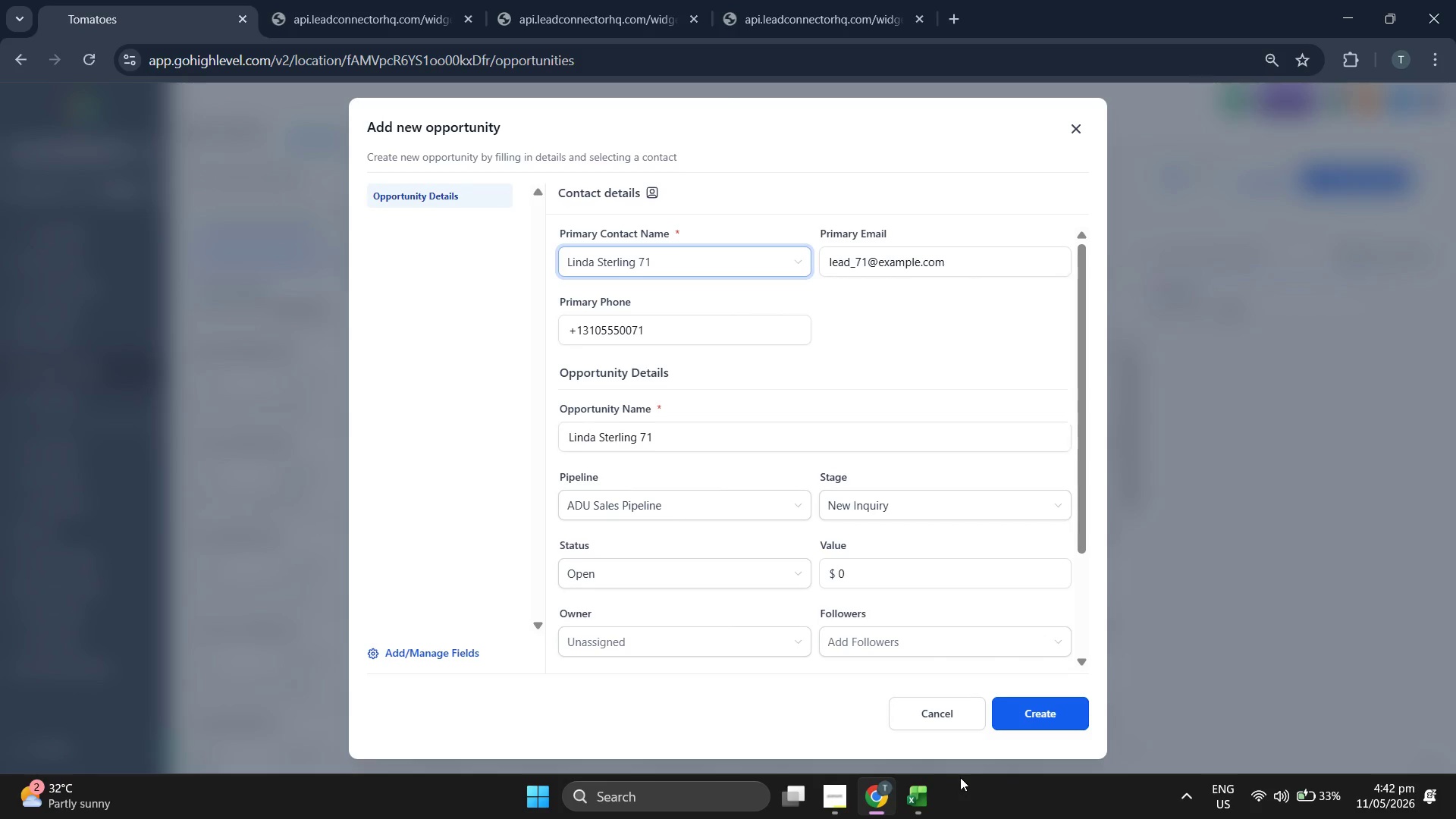 
left_click([915, 816])
 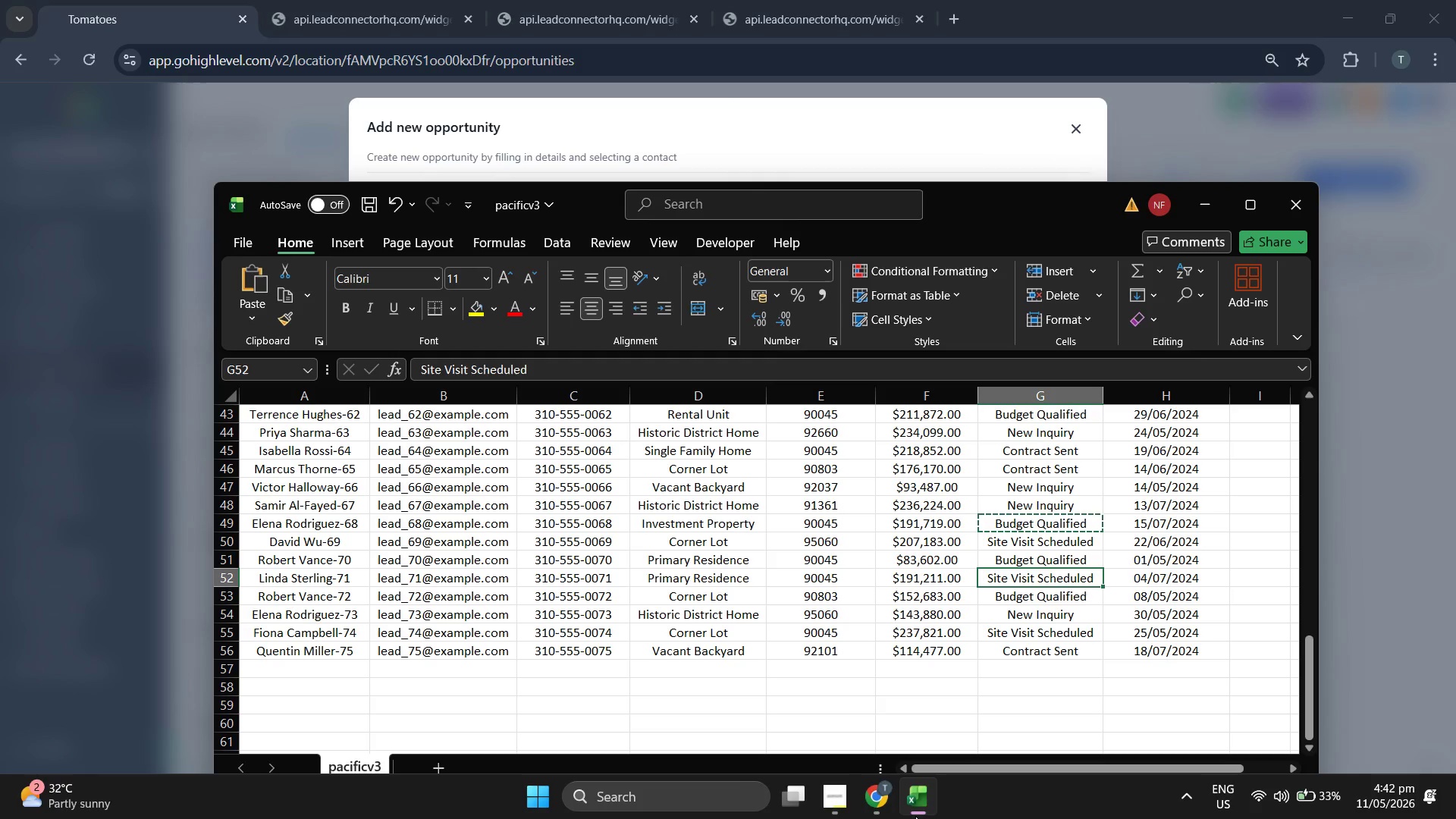 
left_click([915, 817])
 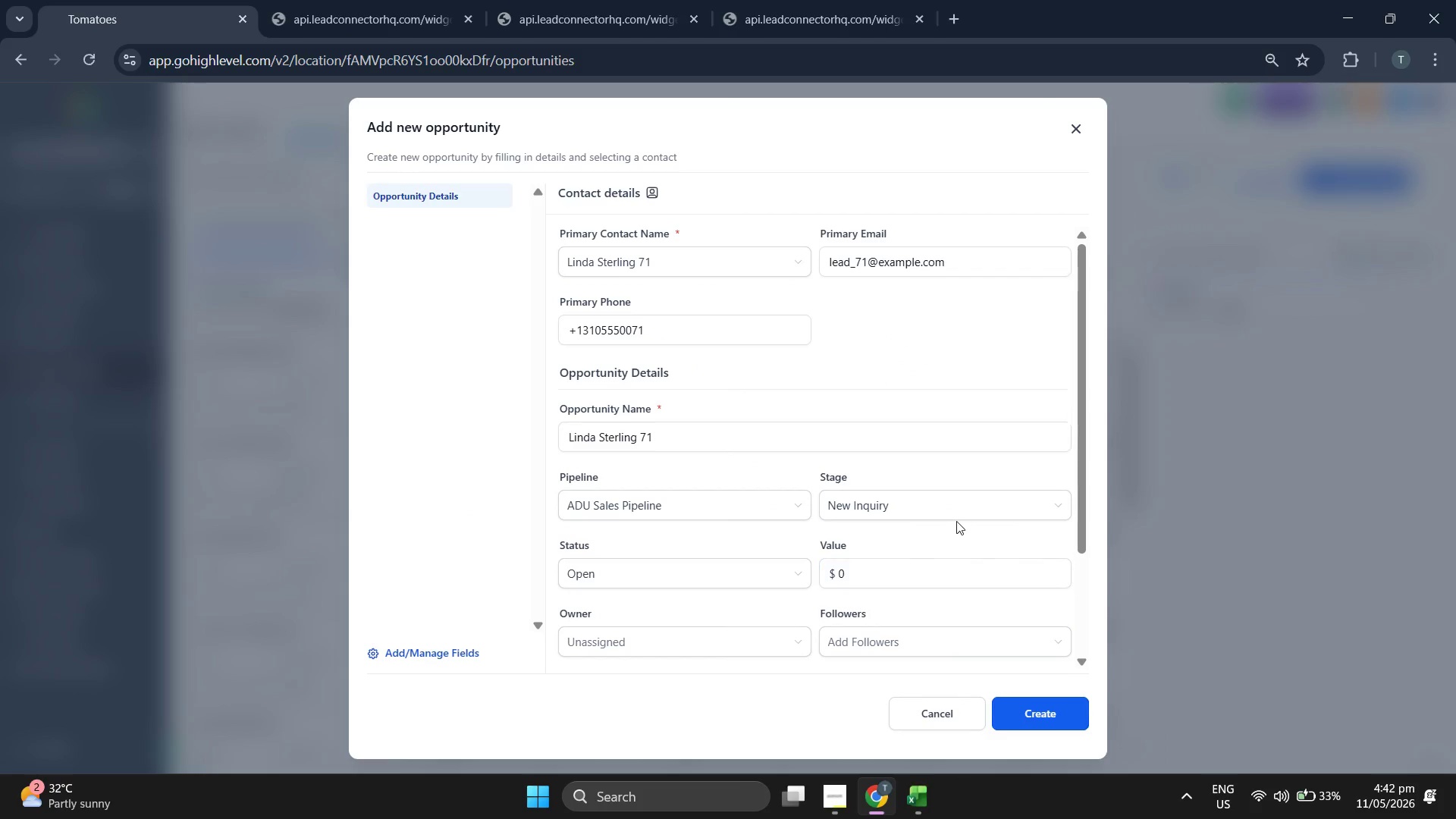 
left_click([962, 505])
 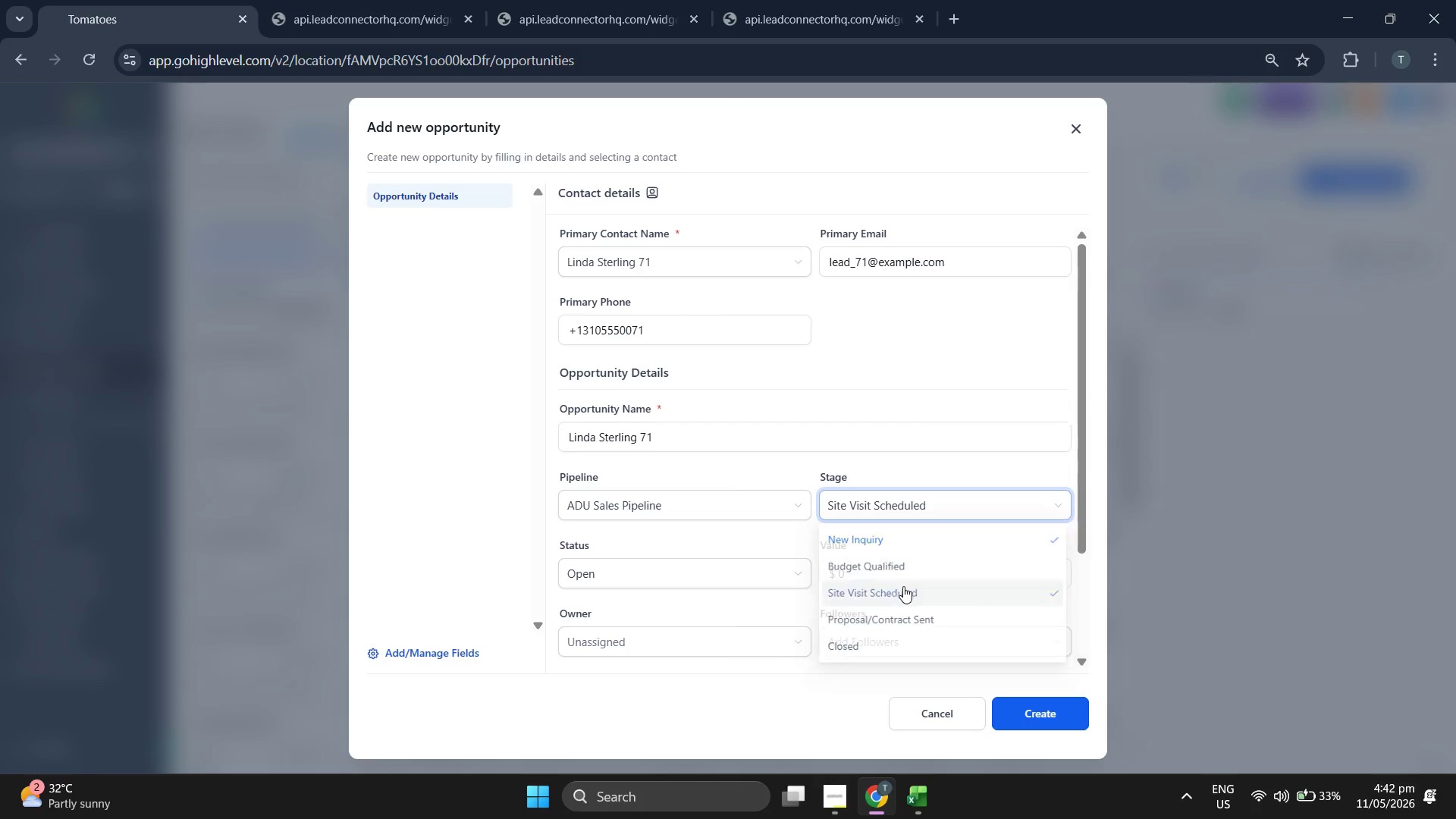 
left_click([921, 578])
 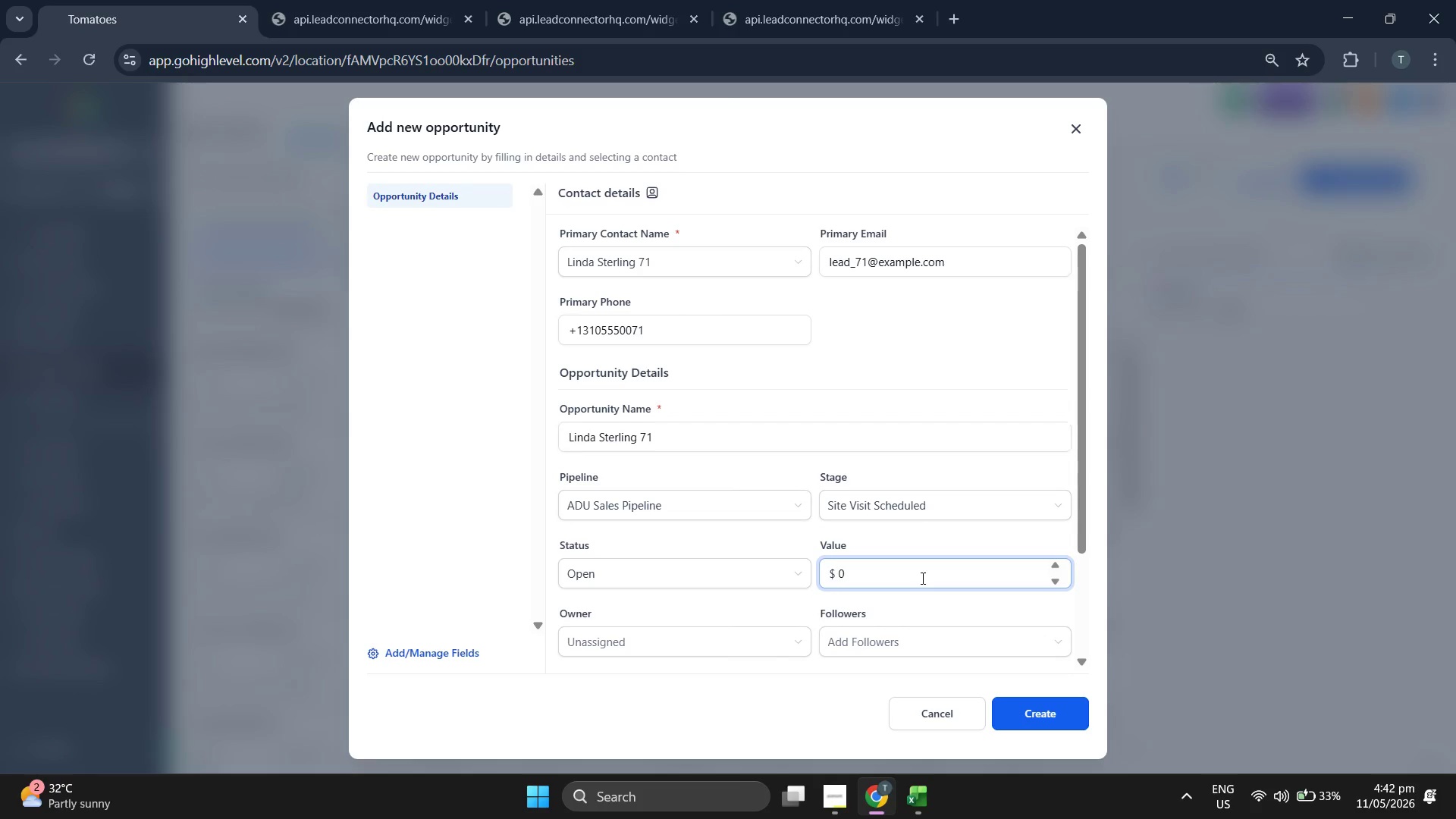 
key(Backspace)
type(191)
 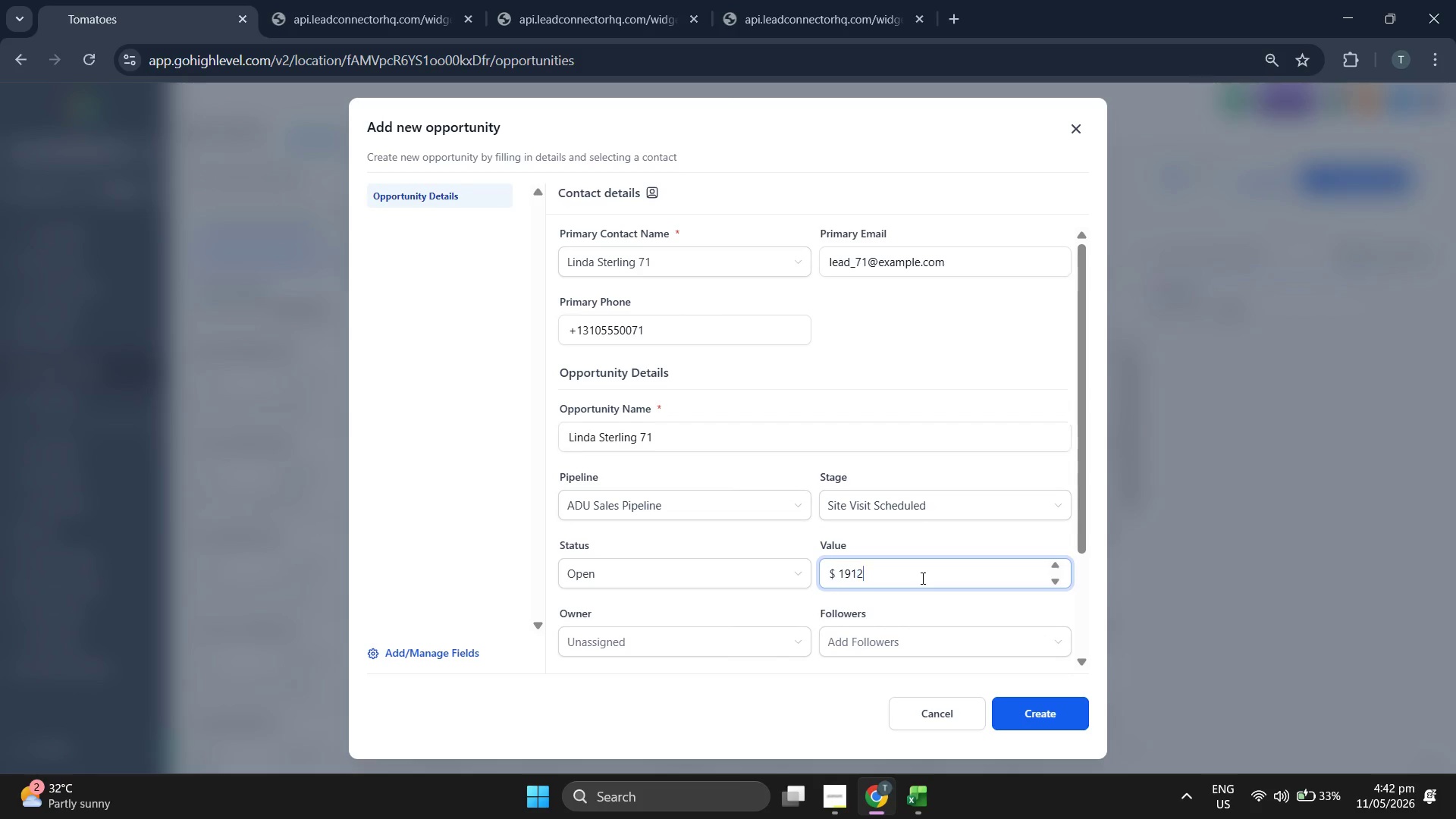 
type(211.00)
 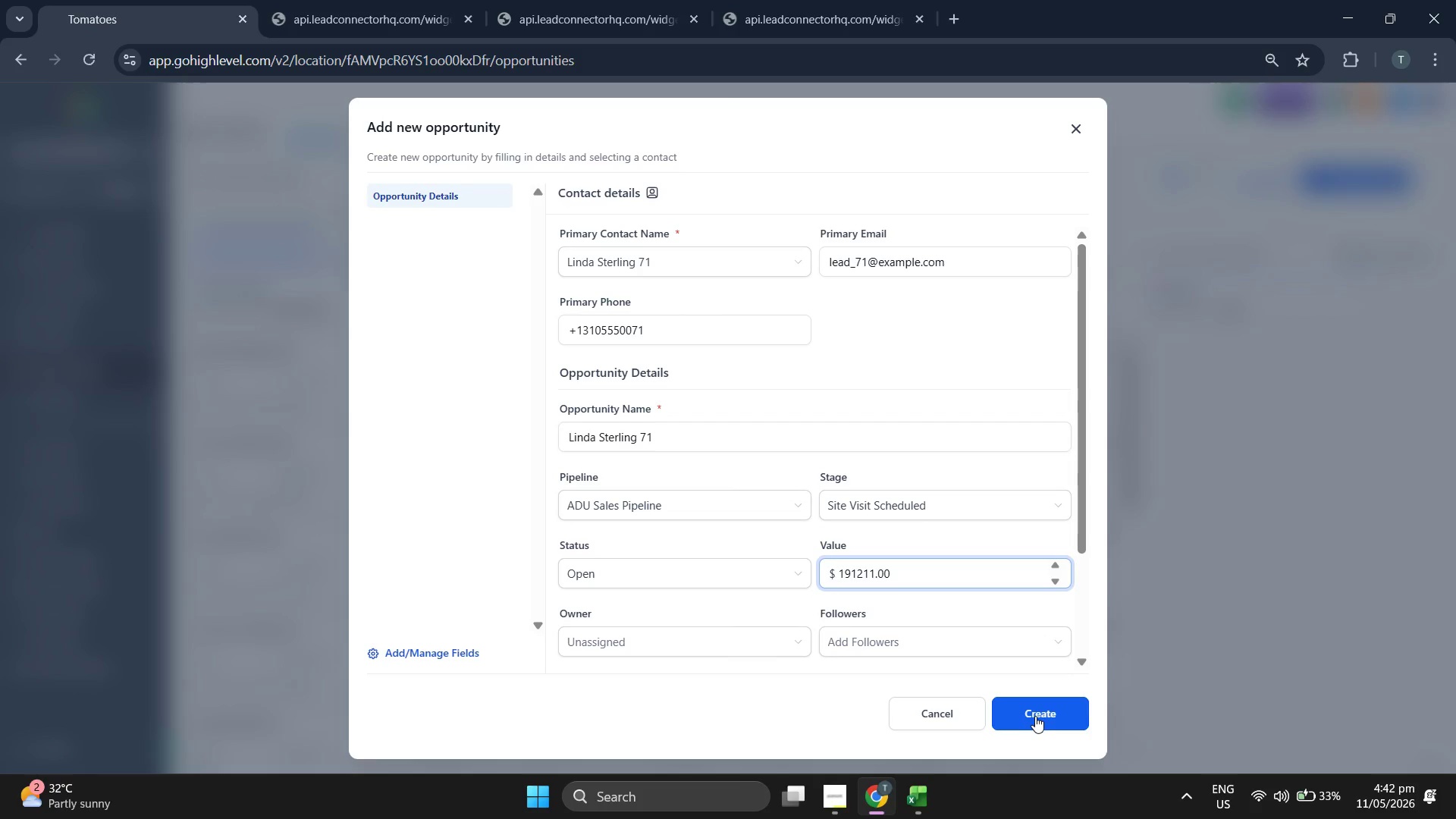 
left_click([1040, 712])
 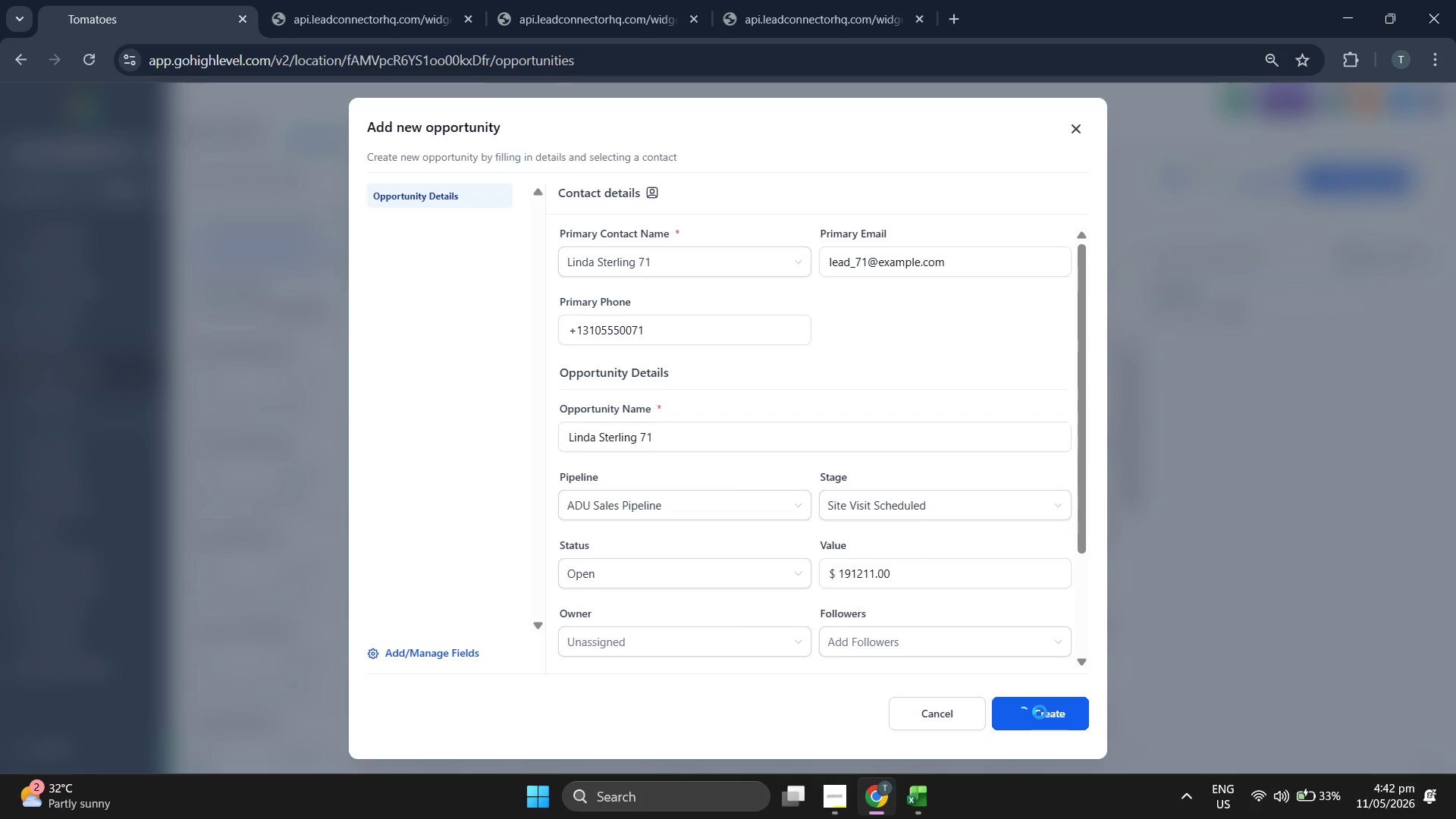 
left_click([1040, 708])
 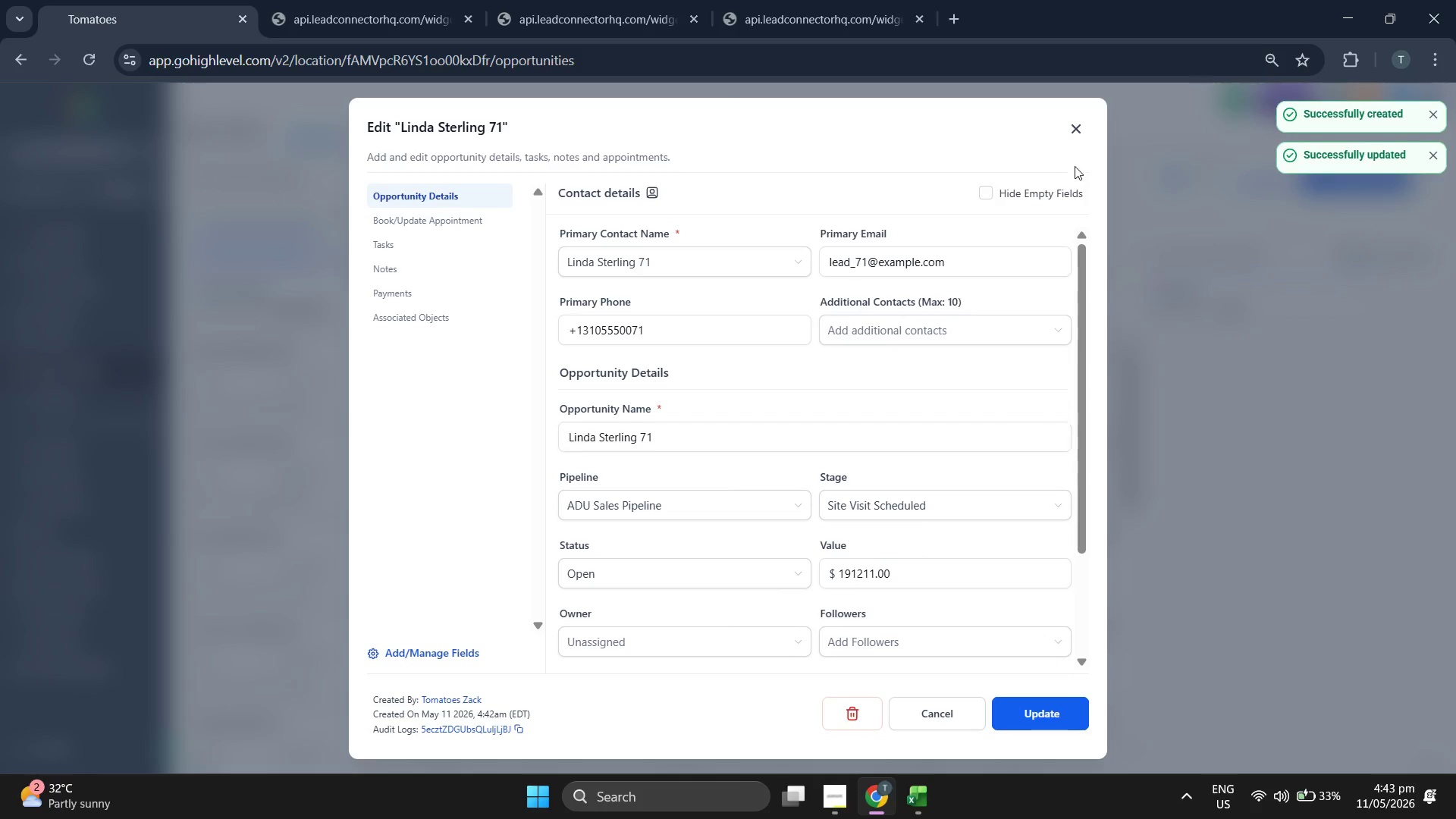 
left_click([1076, 138])
 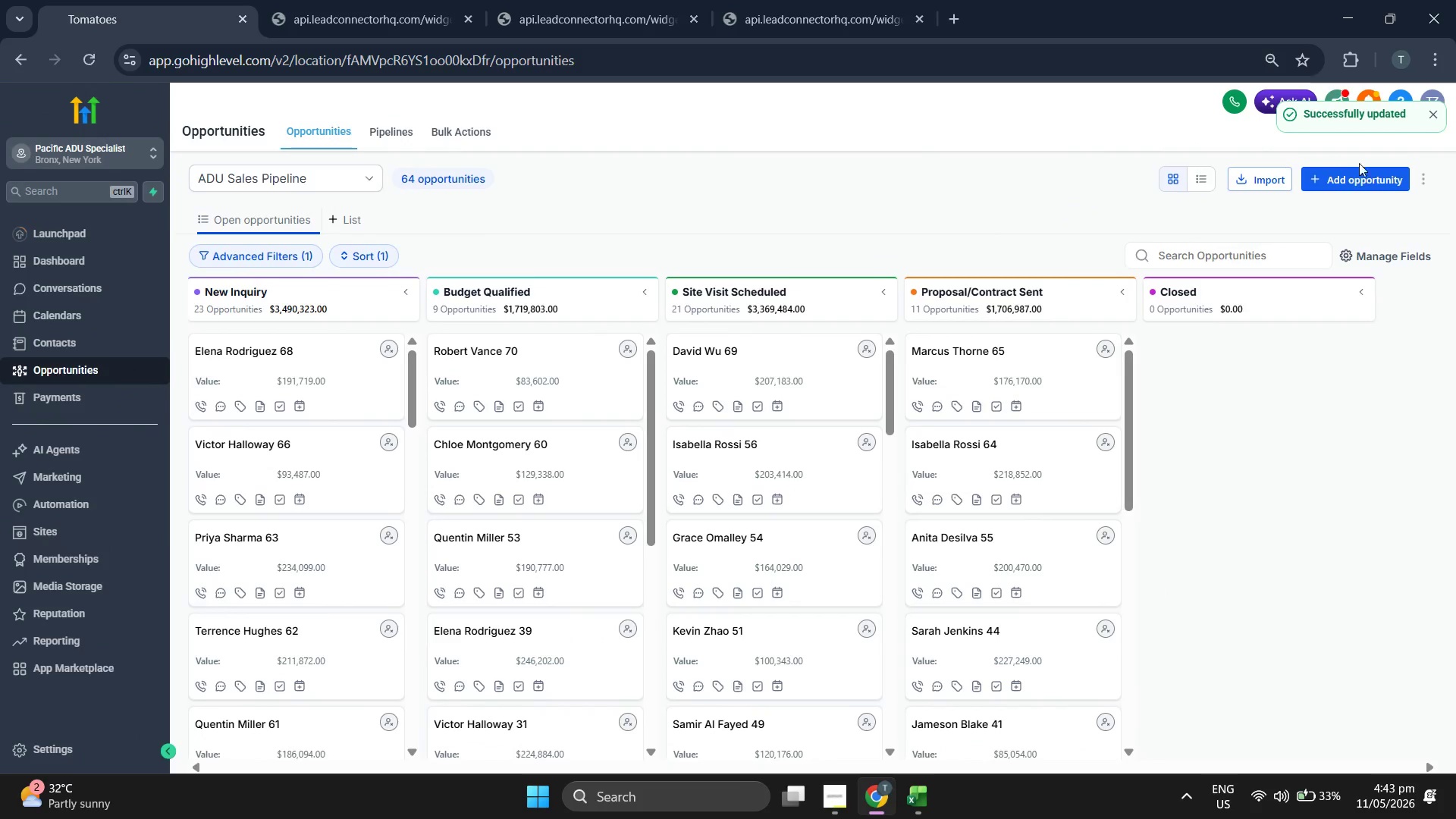 
left_click([1345, 177])
 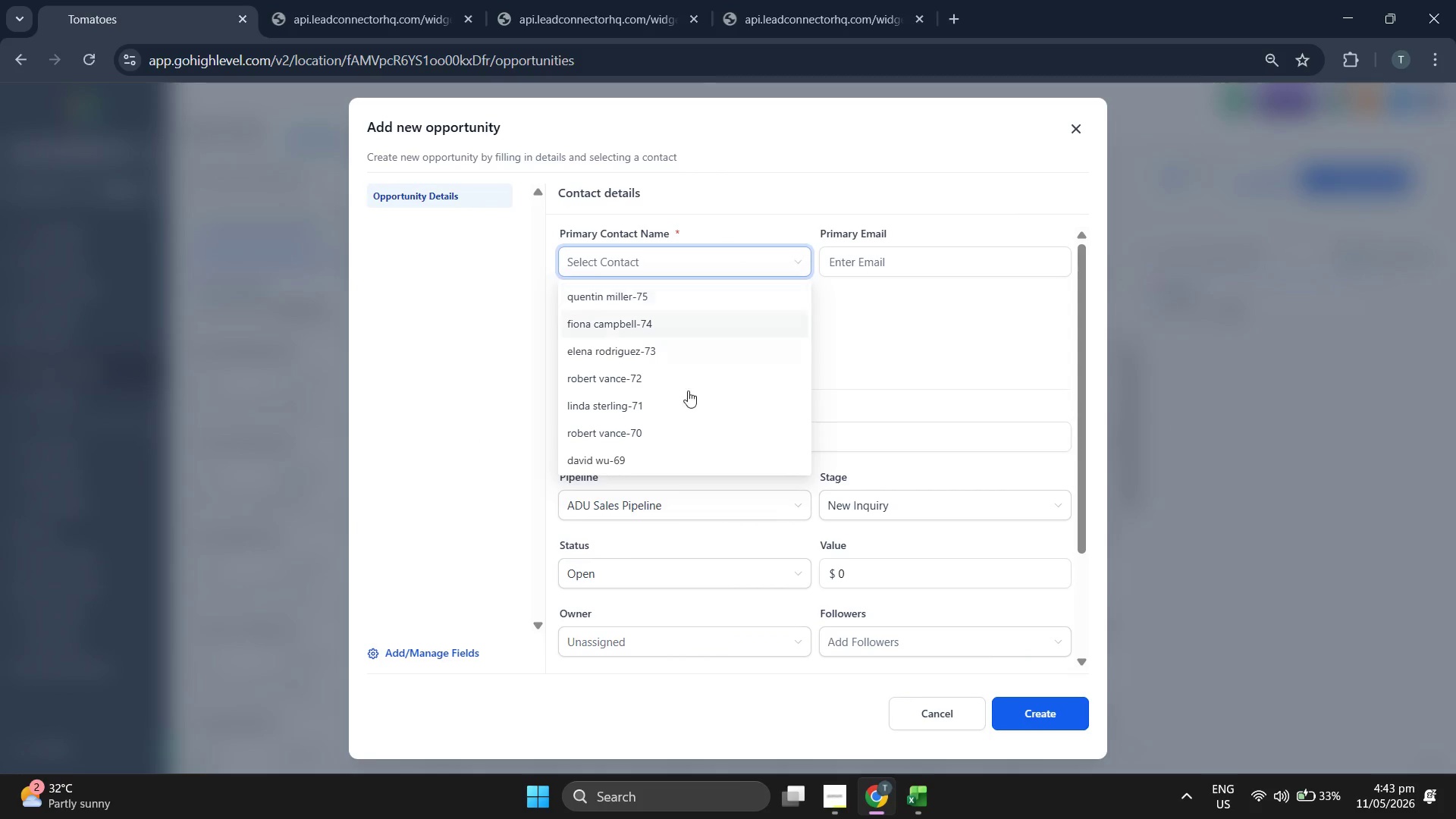 
left_click([682, 378])
 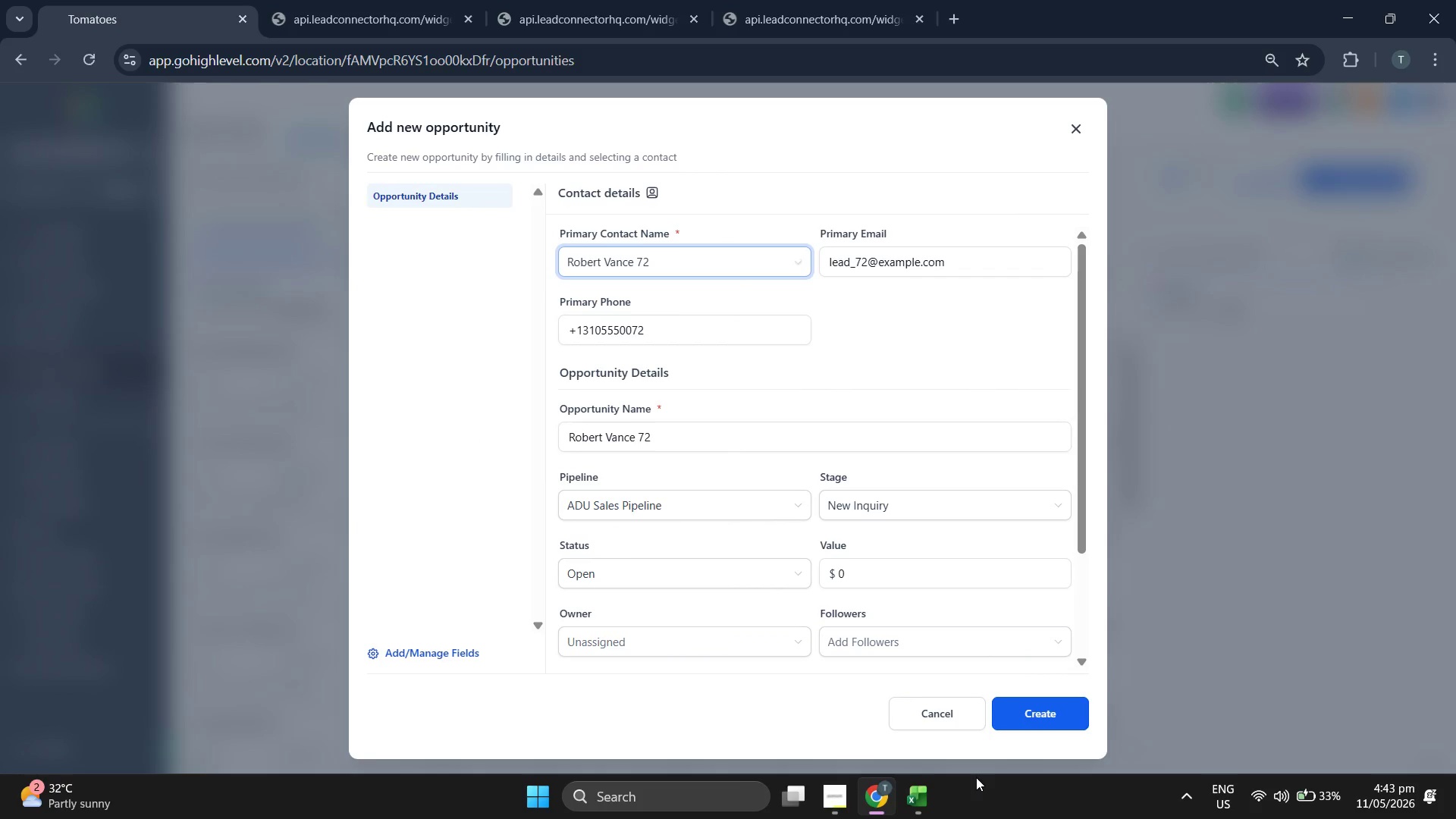 
left_click([916, 802])
 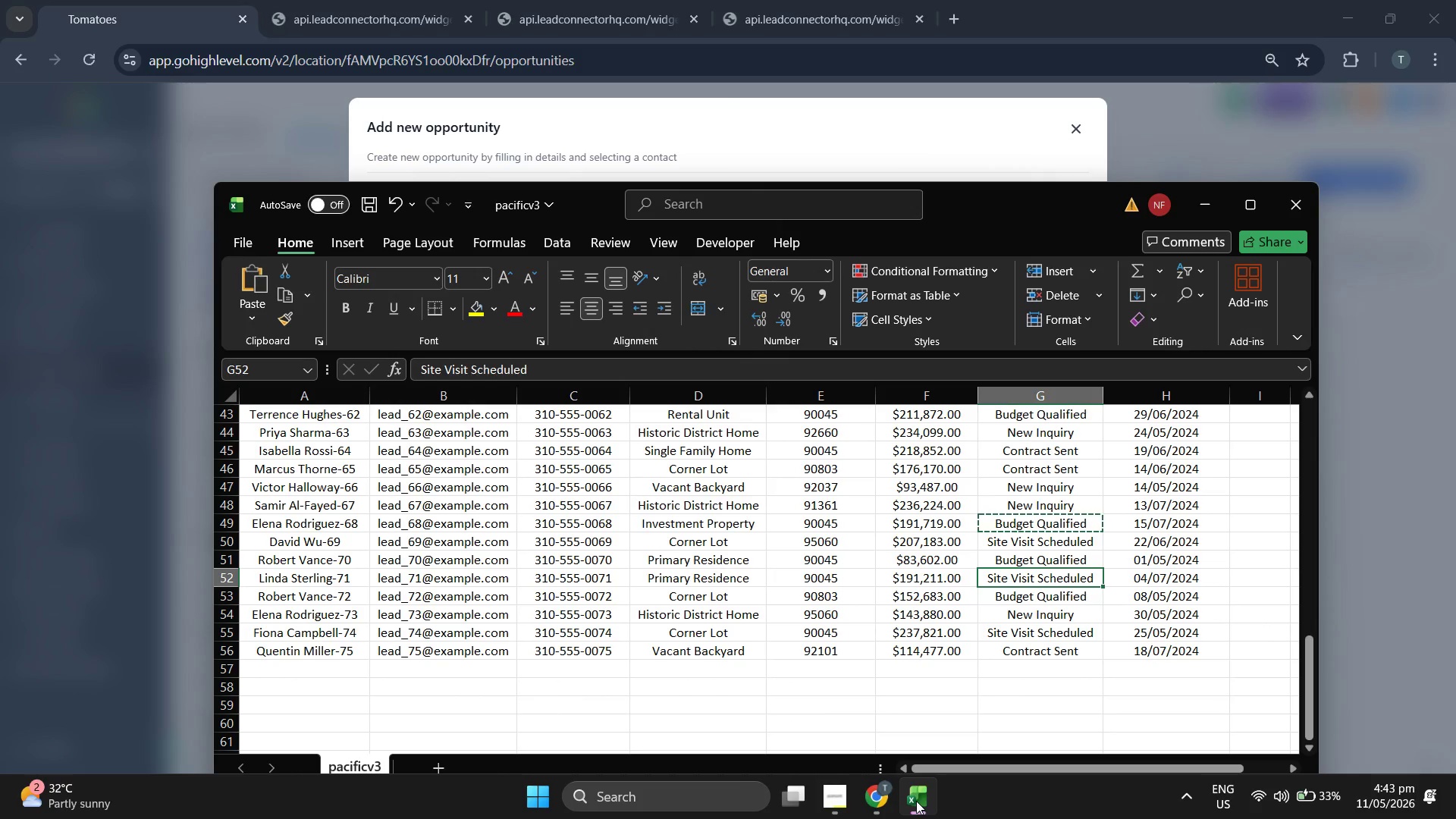 
key(ArrowDown)
 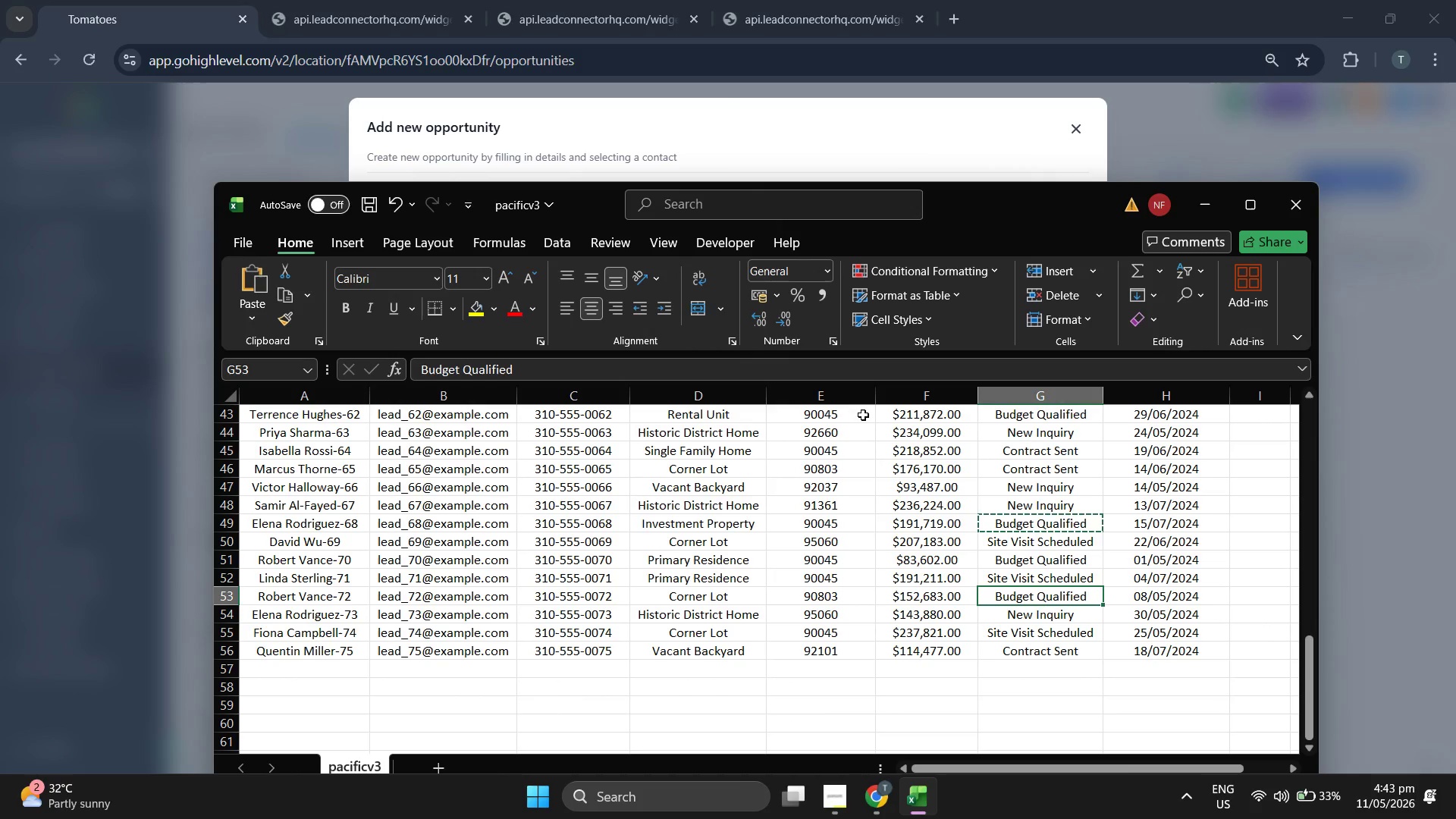 
left_click([837, 151])
 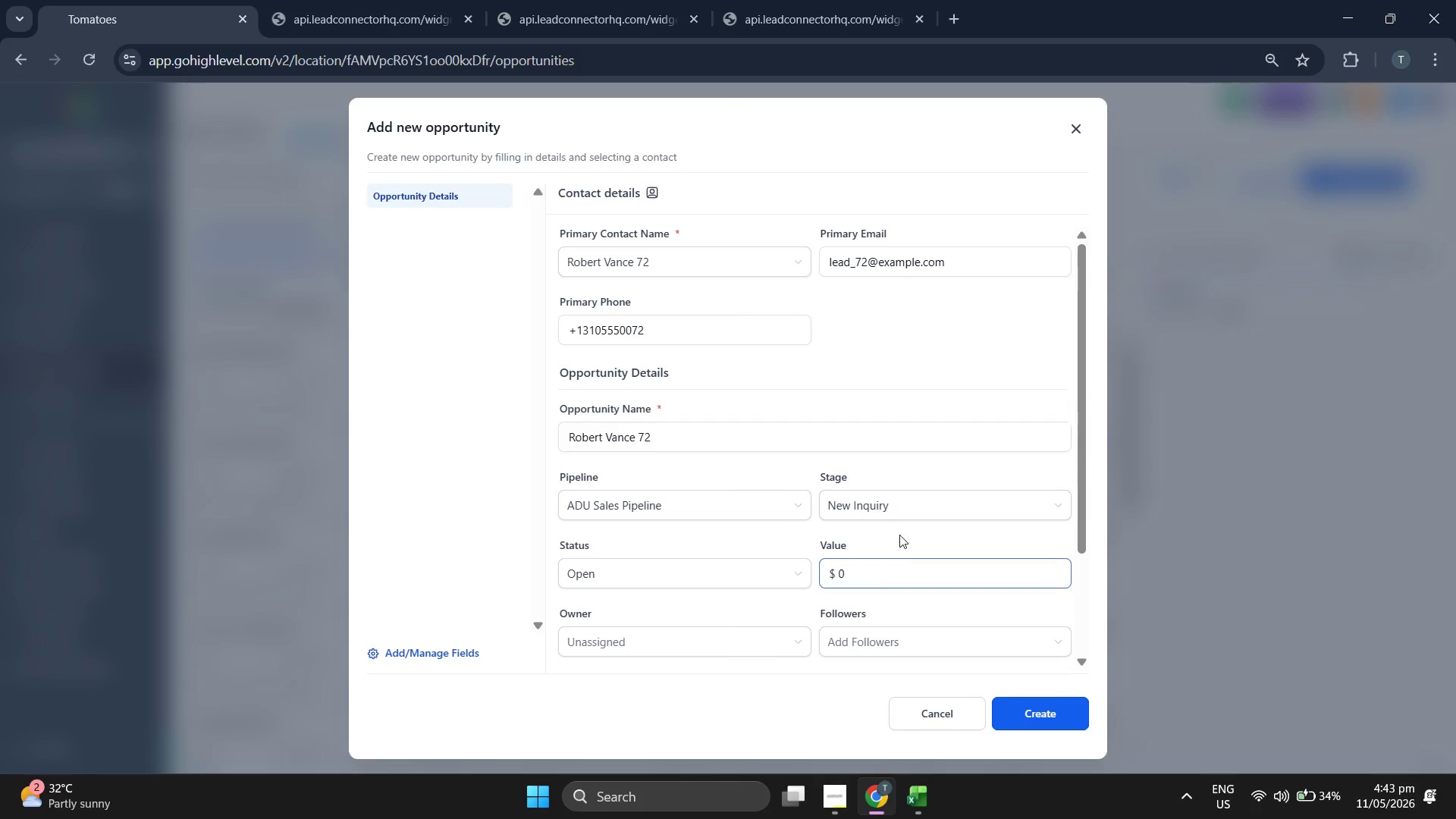 
left_click([921, 799])
 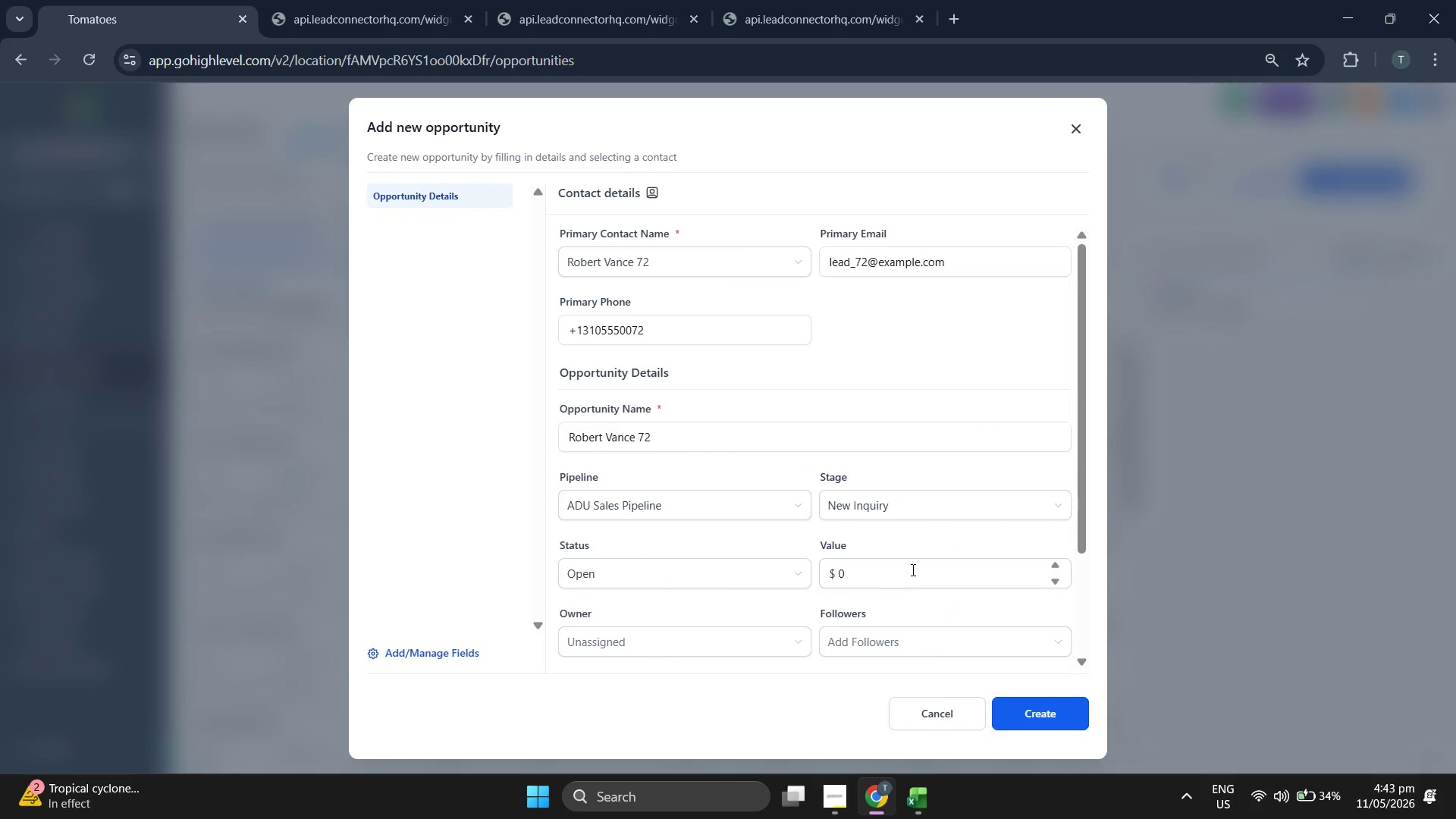 
left_click([921, 510])
 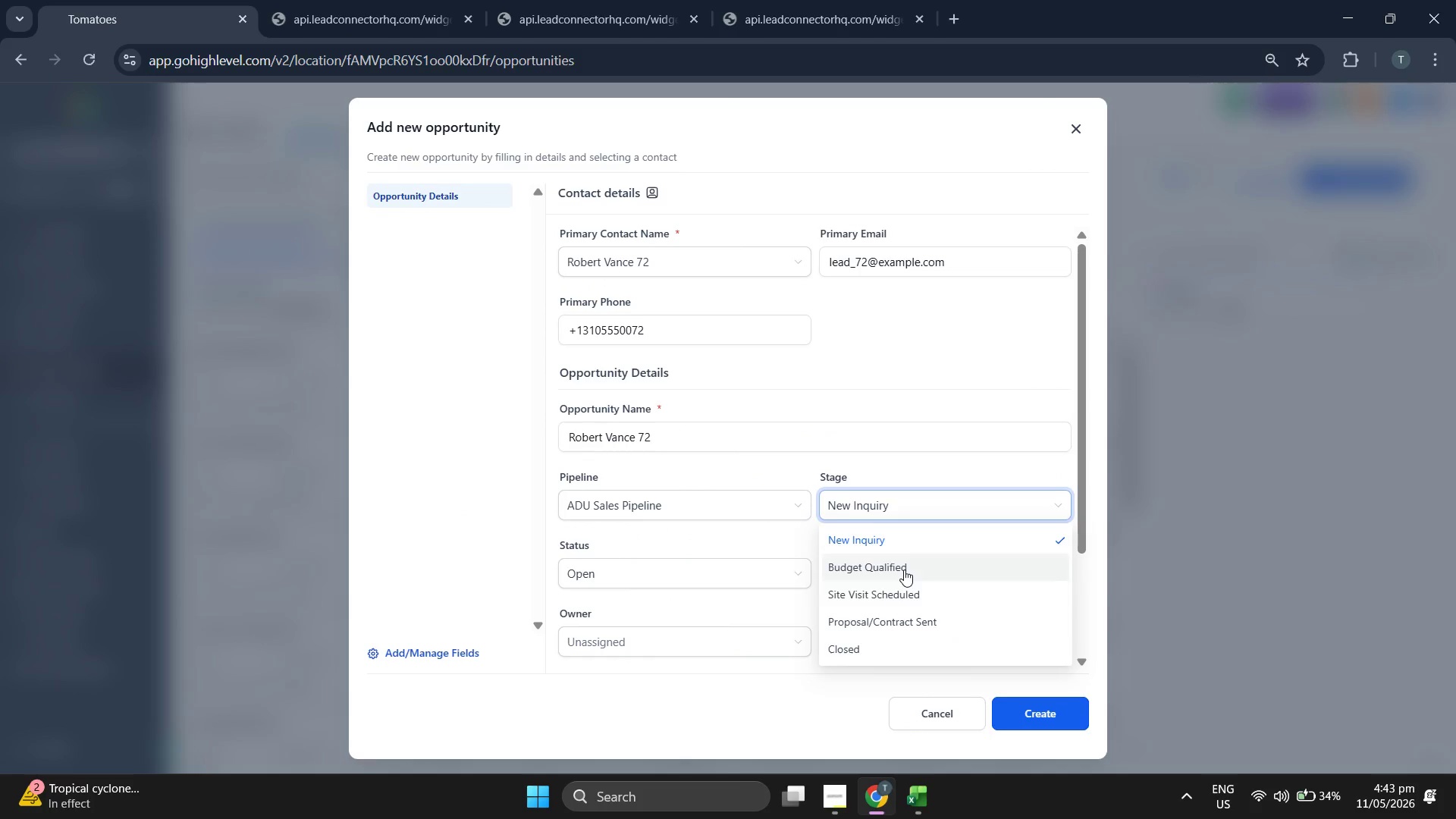 
double_click([905, 570])
 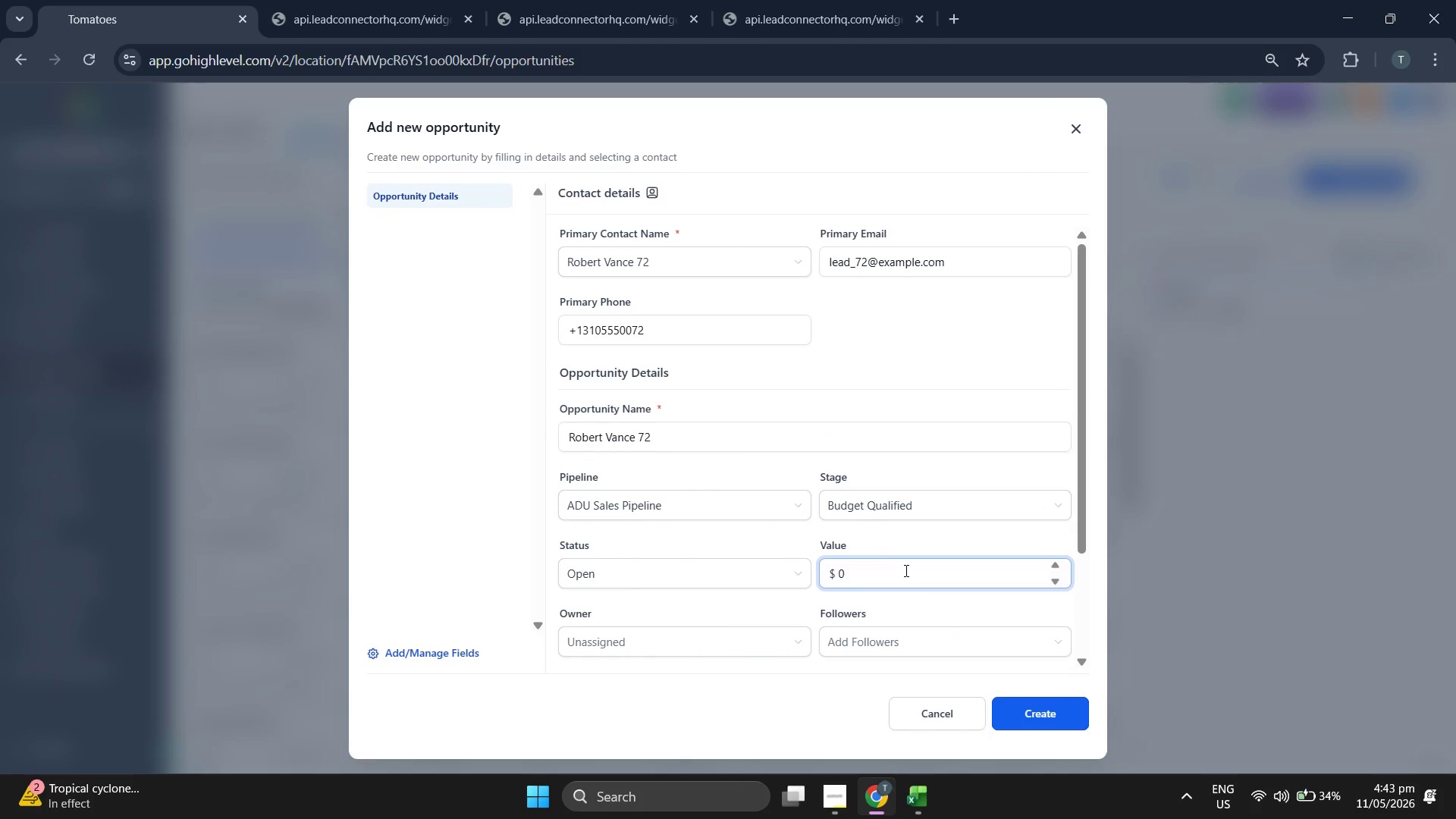 
key(Backspace)
type(156)
key(Backspace)
type(2683.00)
 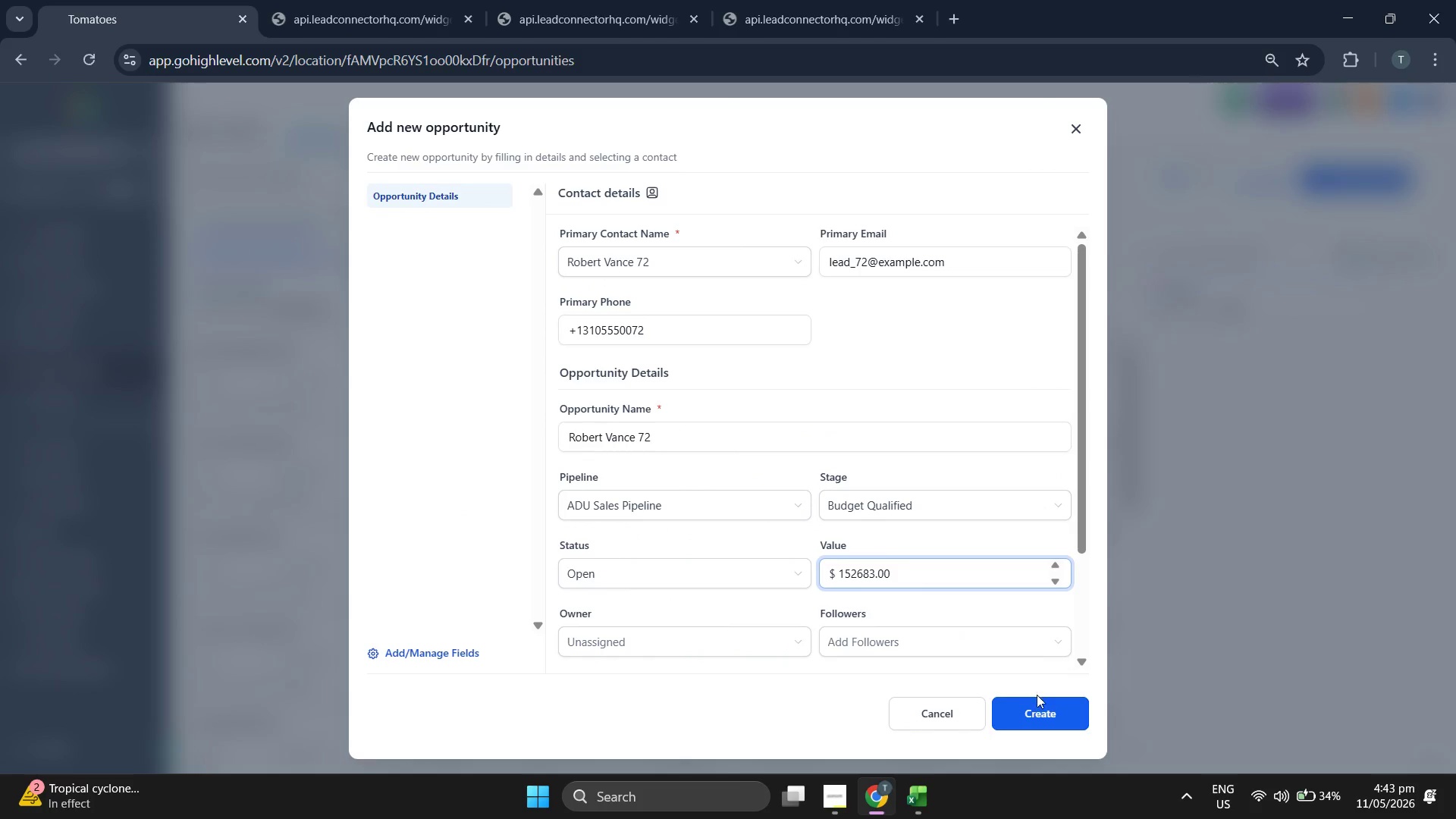 
left_click([1037, 707])
 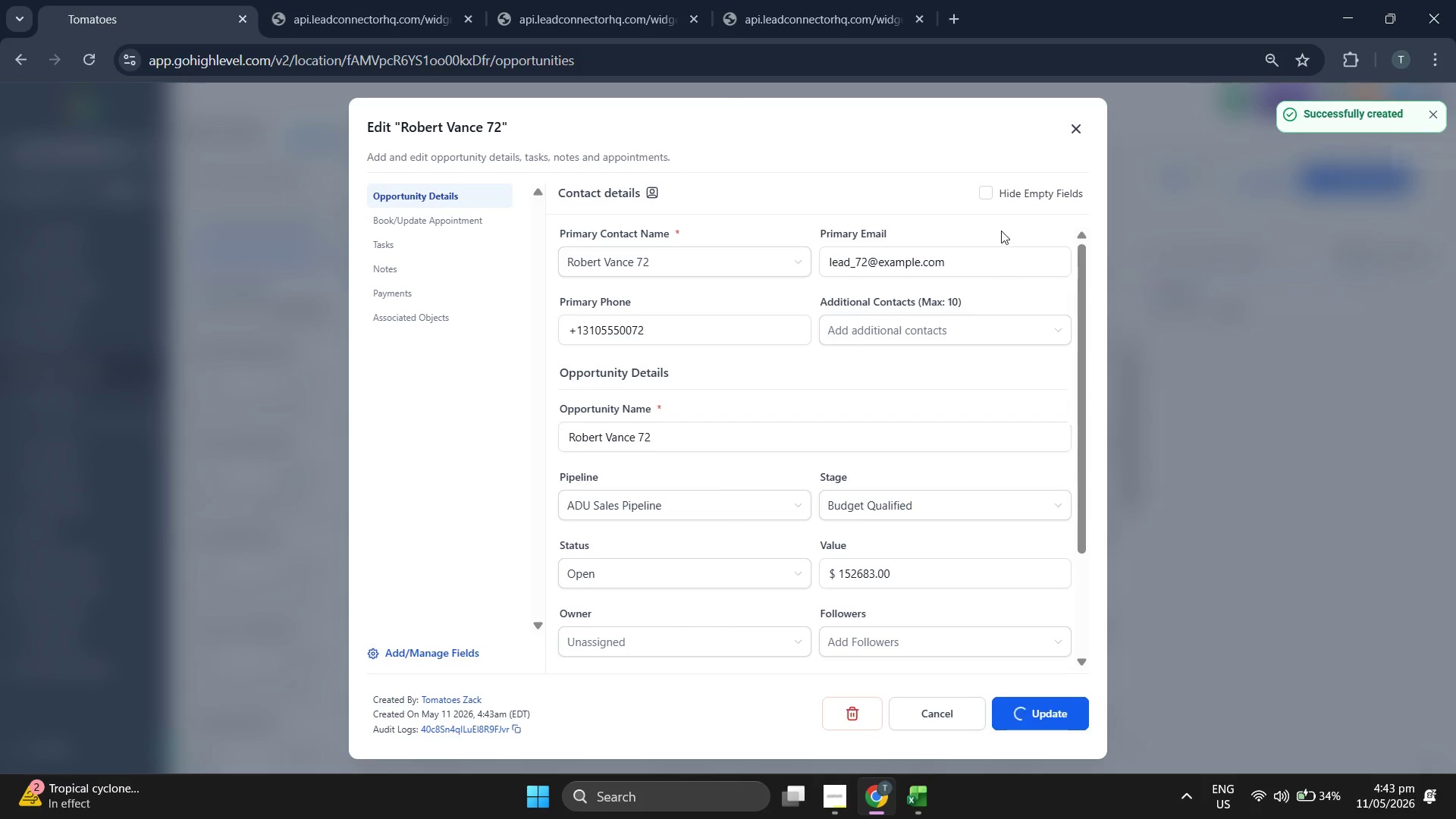 
left_click([1078, 127])
 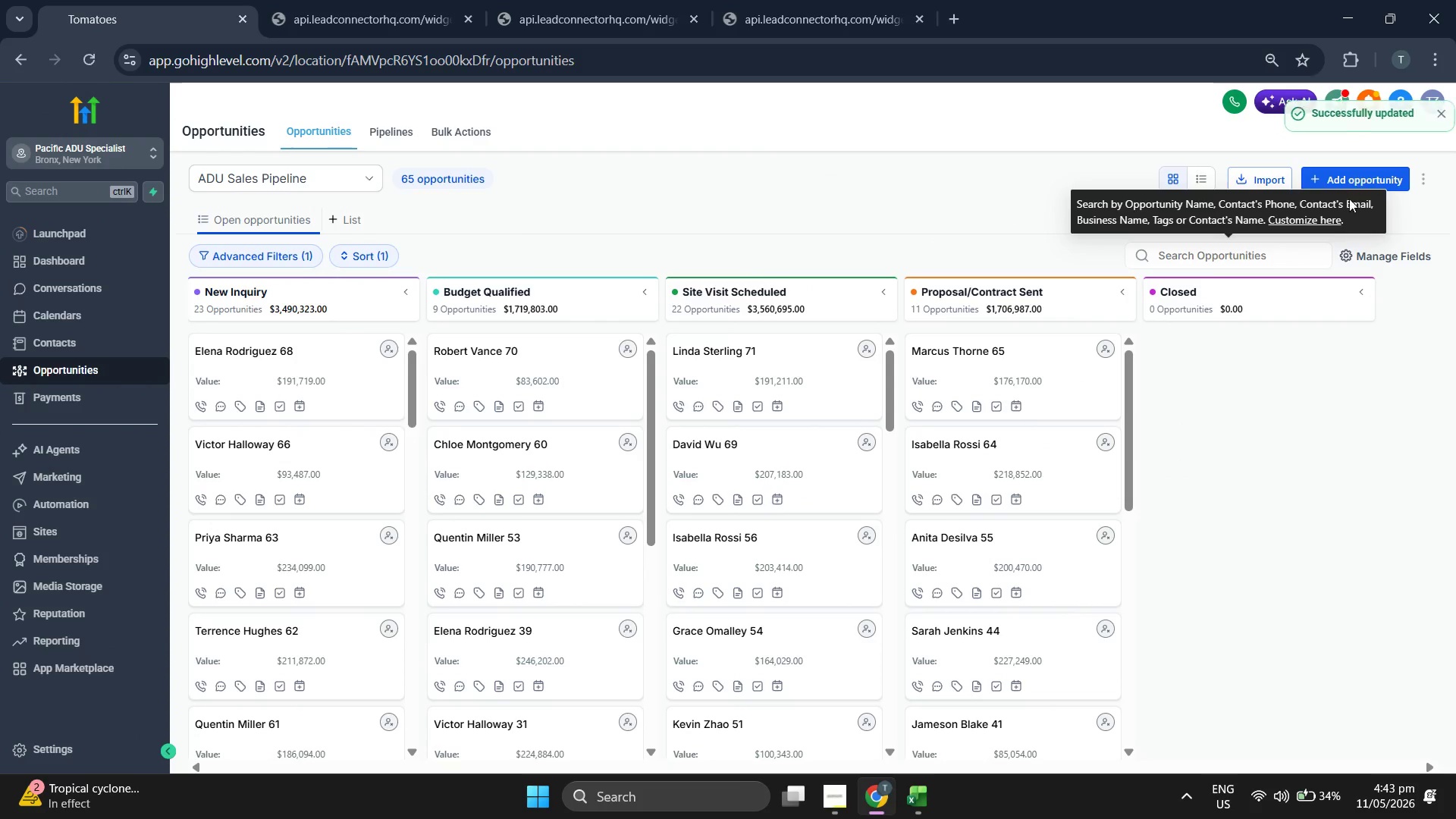 
left_click([1338, 174])
 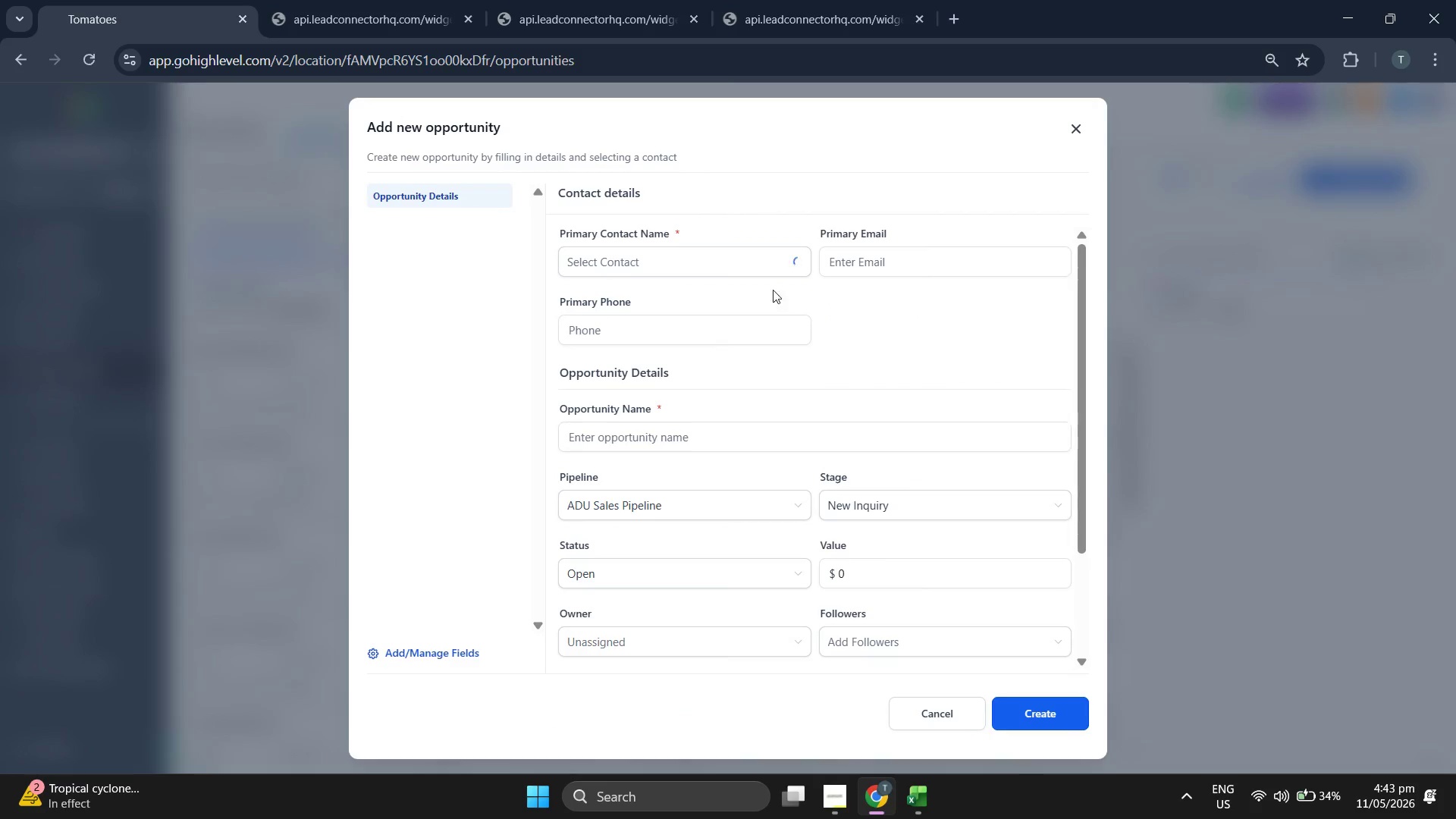 
left_click([733, 272])
 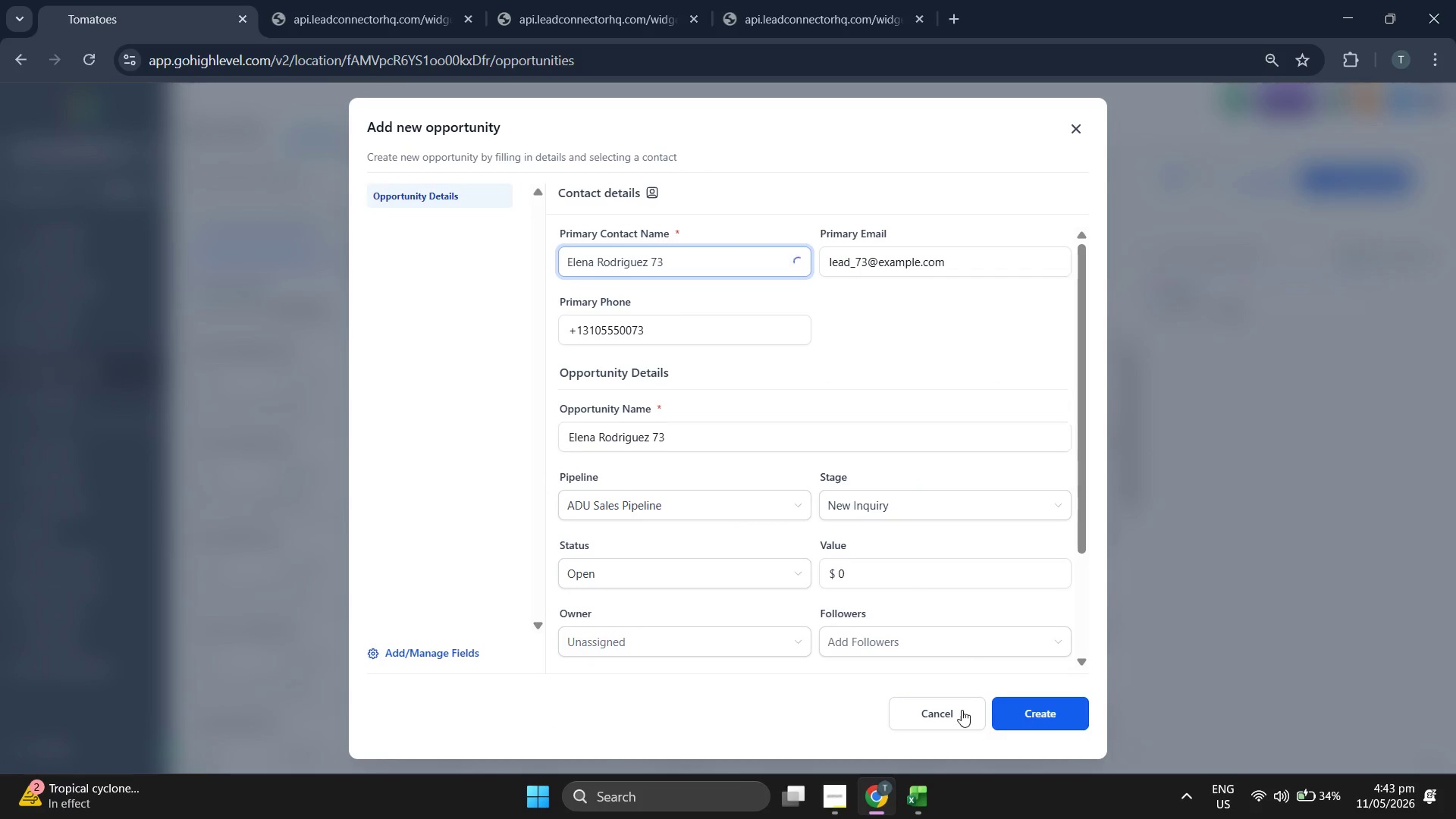 
left_click([929, 786])
 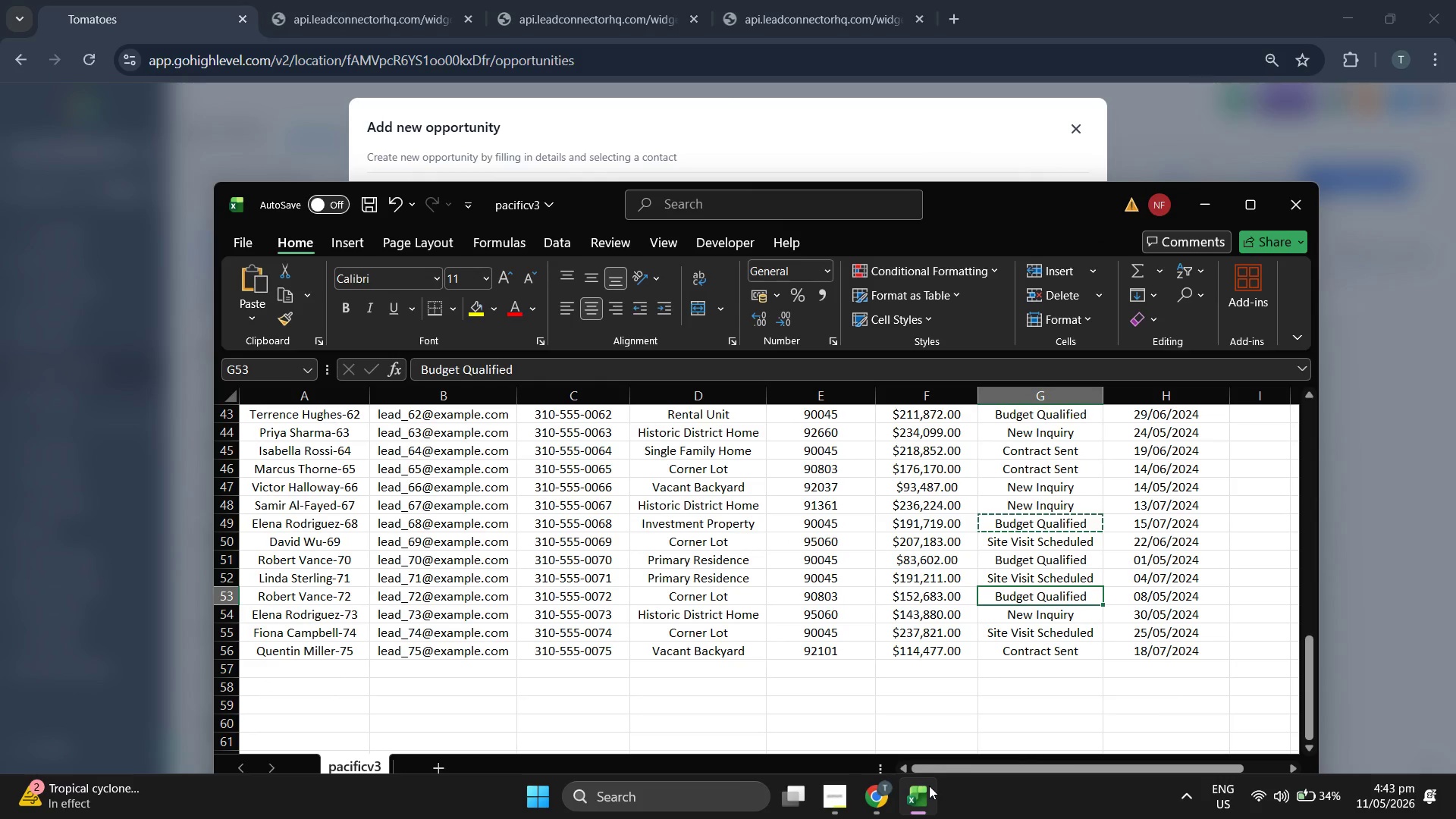 
key(ArrowDown)
 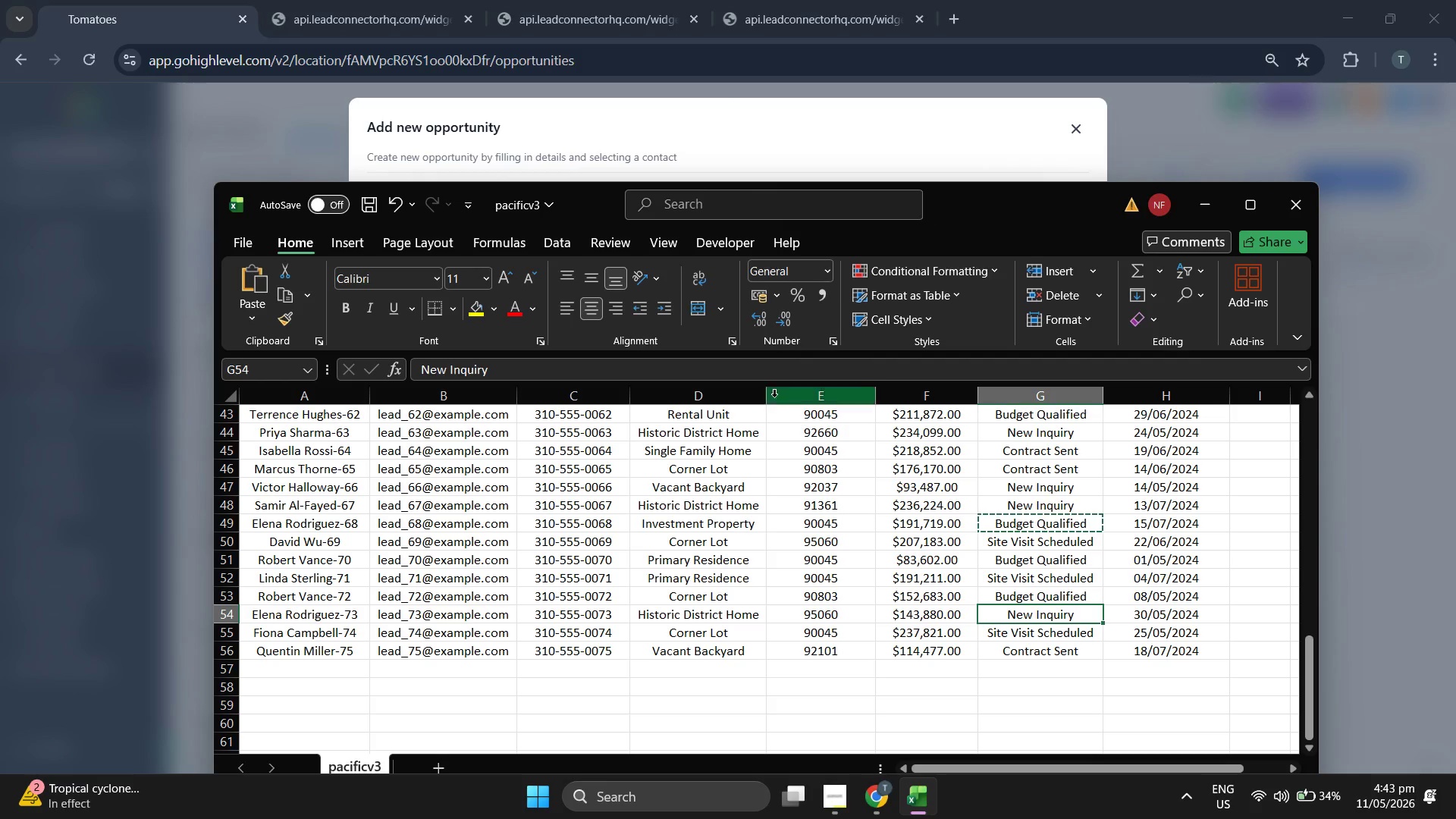 
left_click([819, 147])
 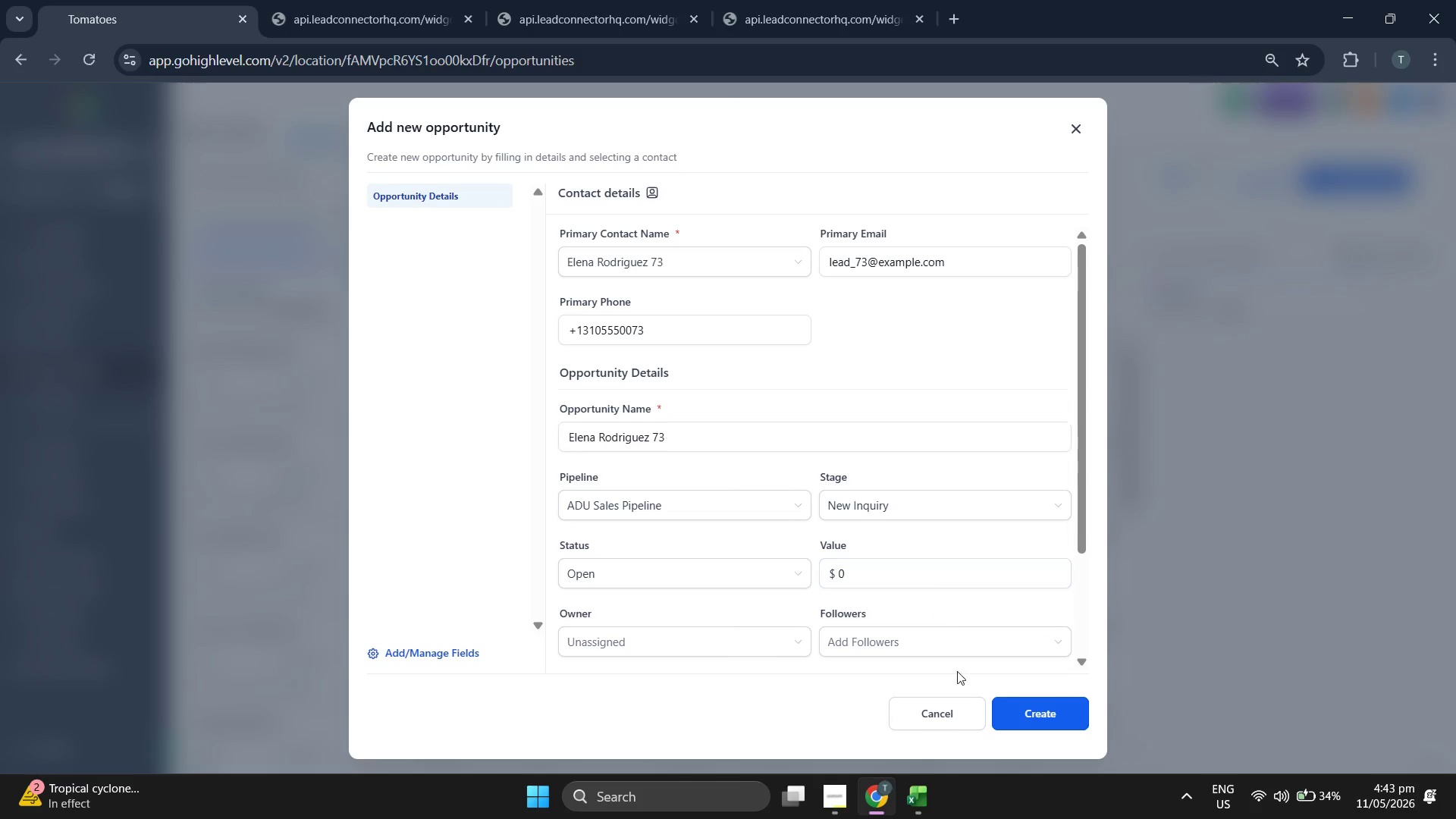 
left_click([906, 808])
 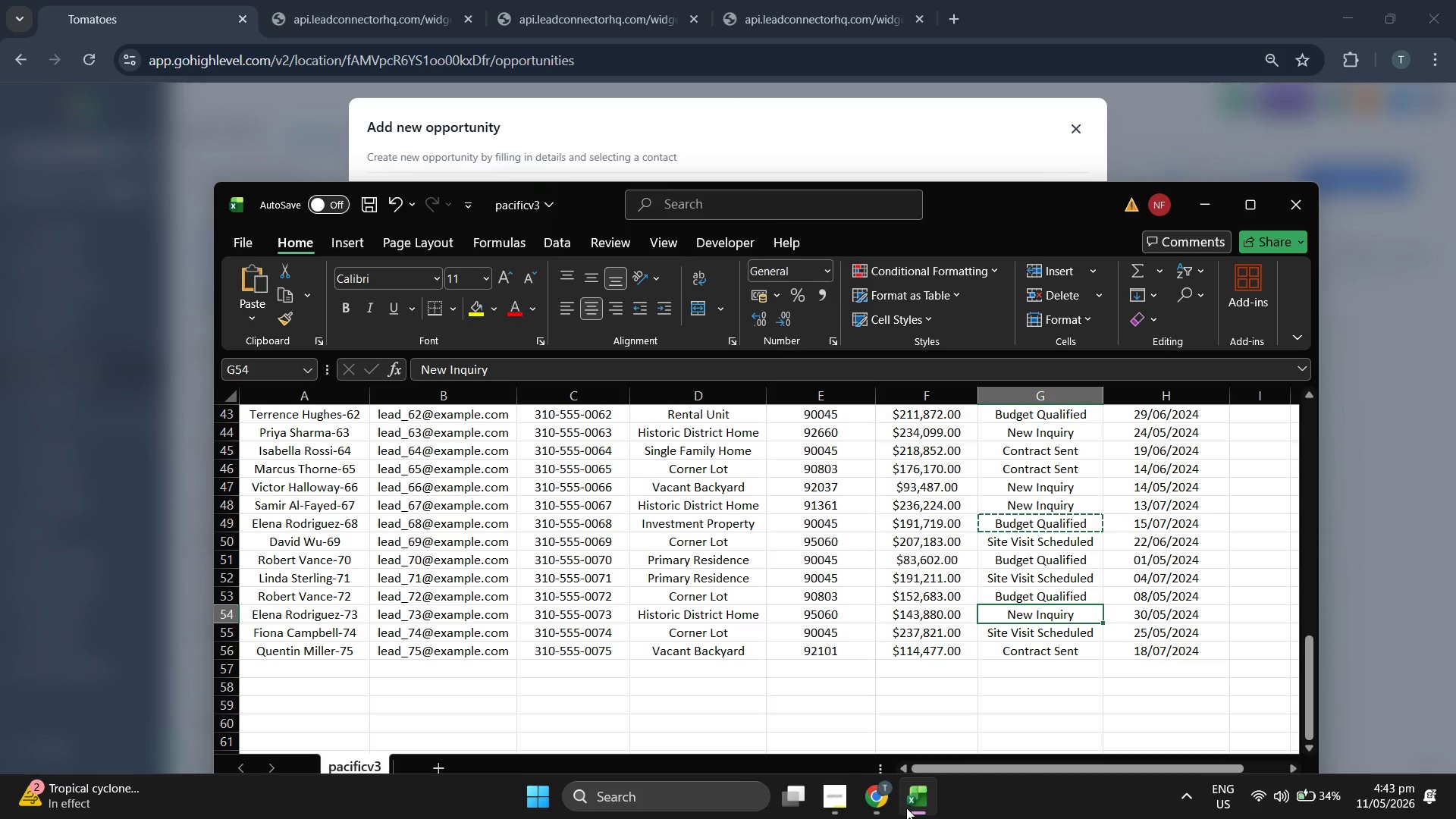 
left_click([906, 808])
 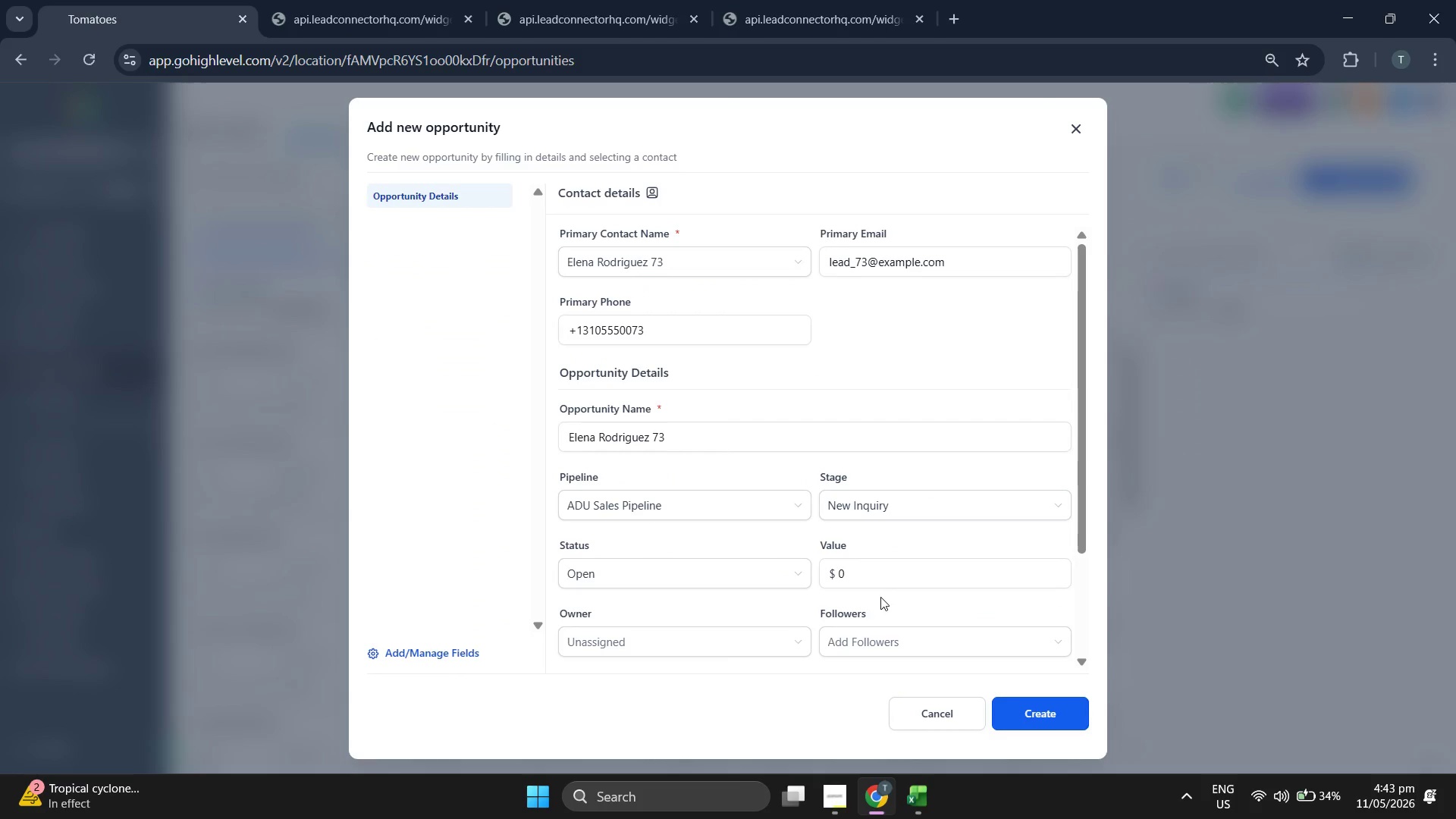 
left_click([890, 567])
 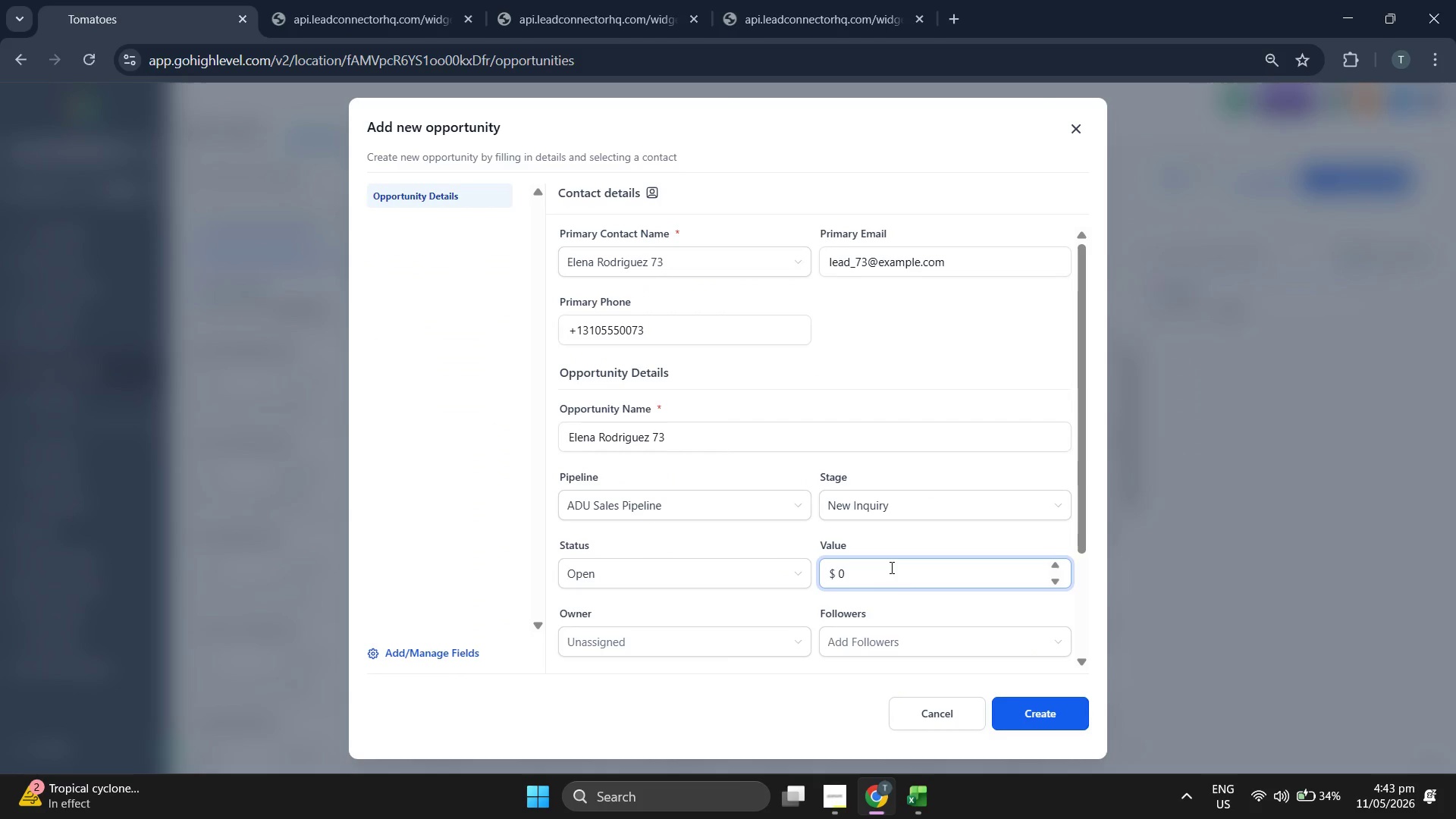 
key(Backspace)
type(1443)
key(Backspace)
key(Backspace)
 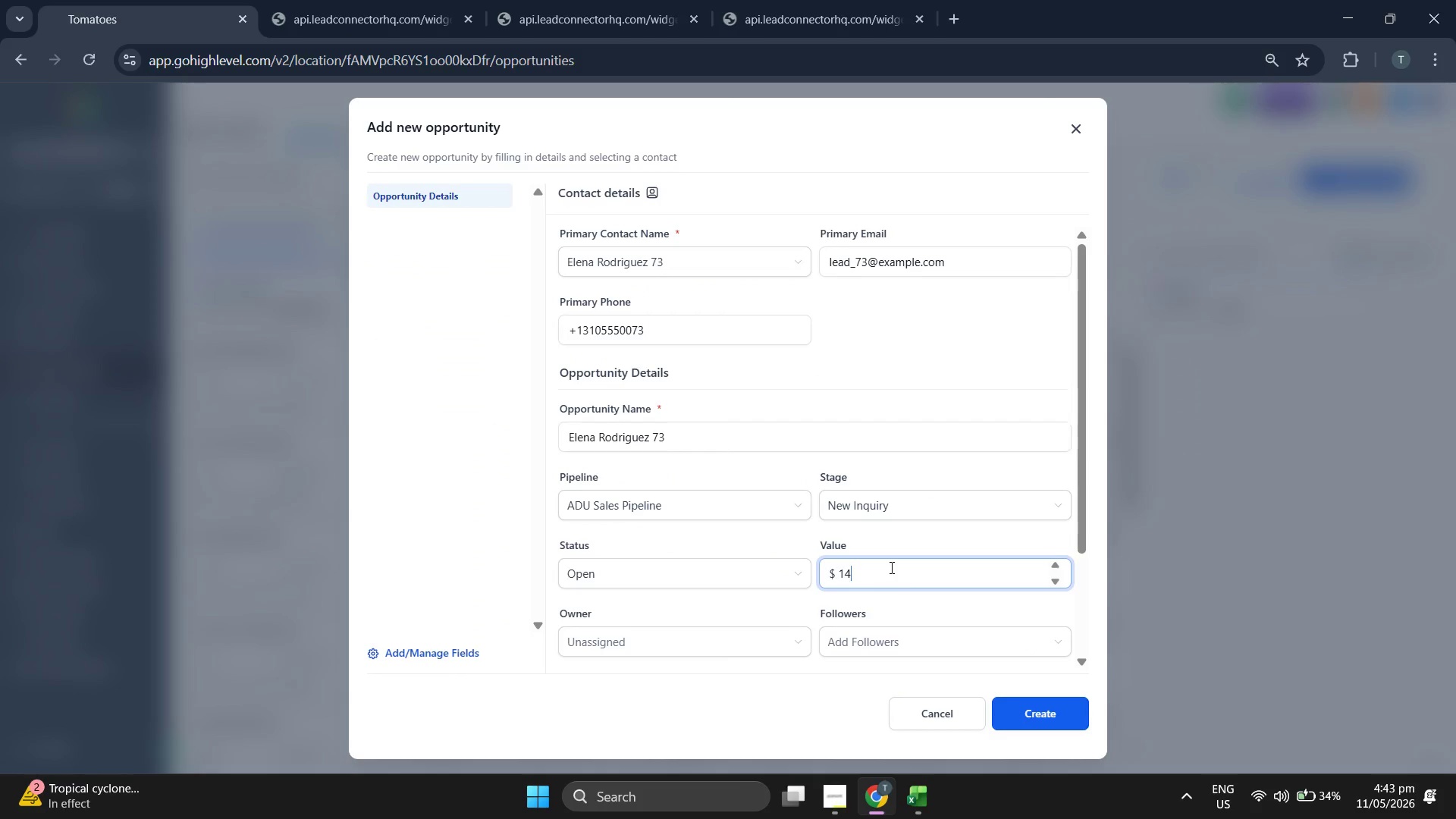 
type(3880.00)
 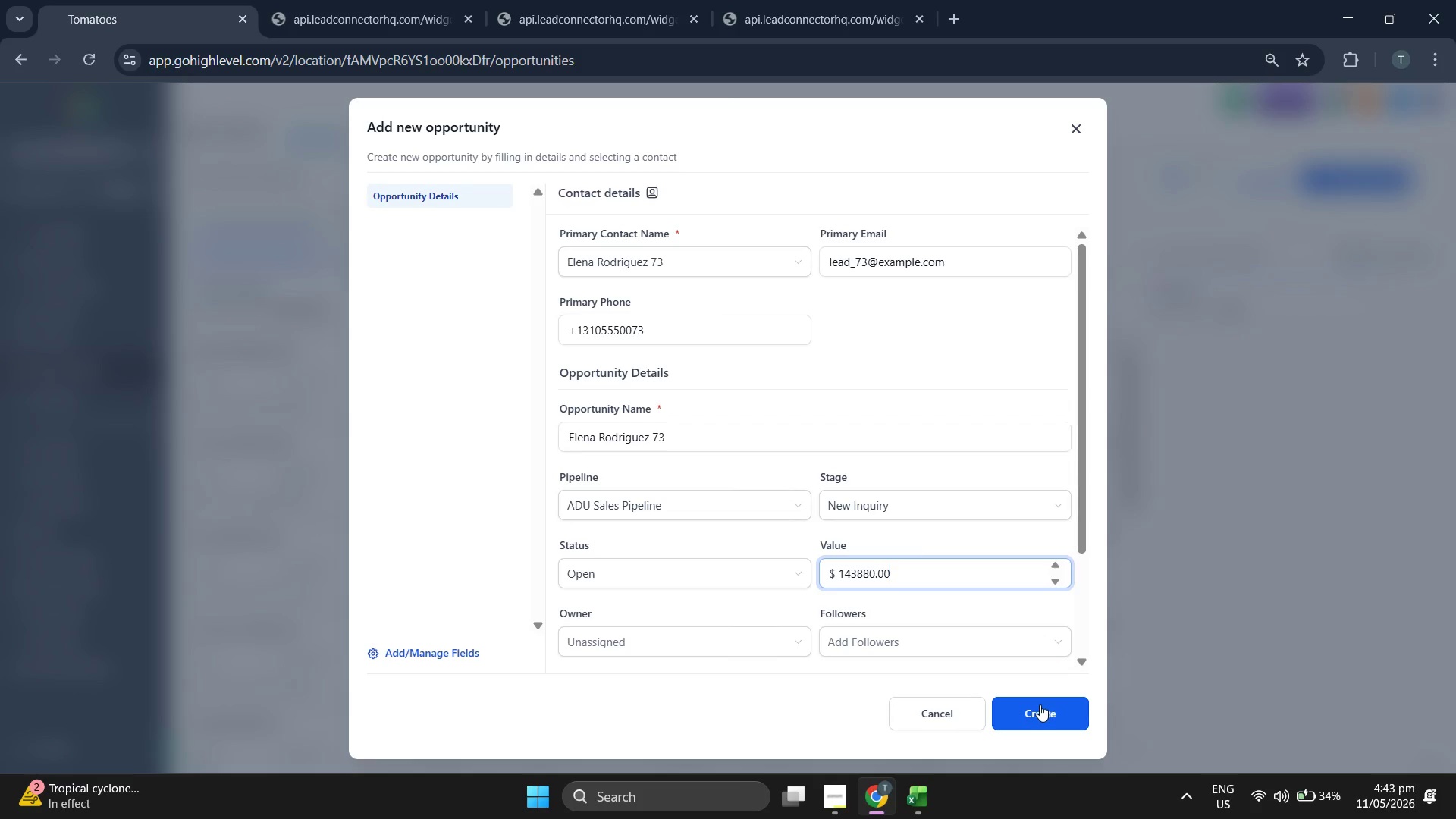 
left_click([1040, 705])
 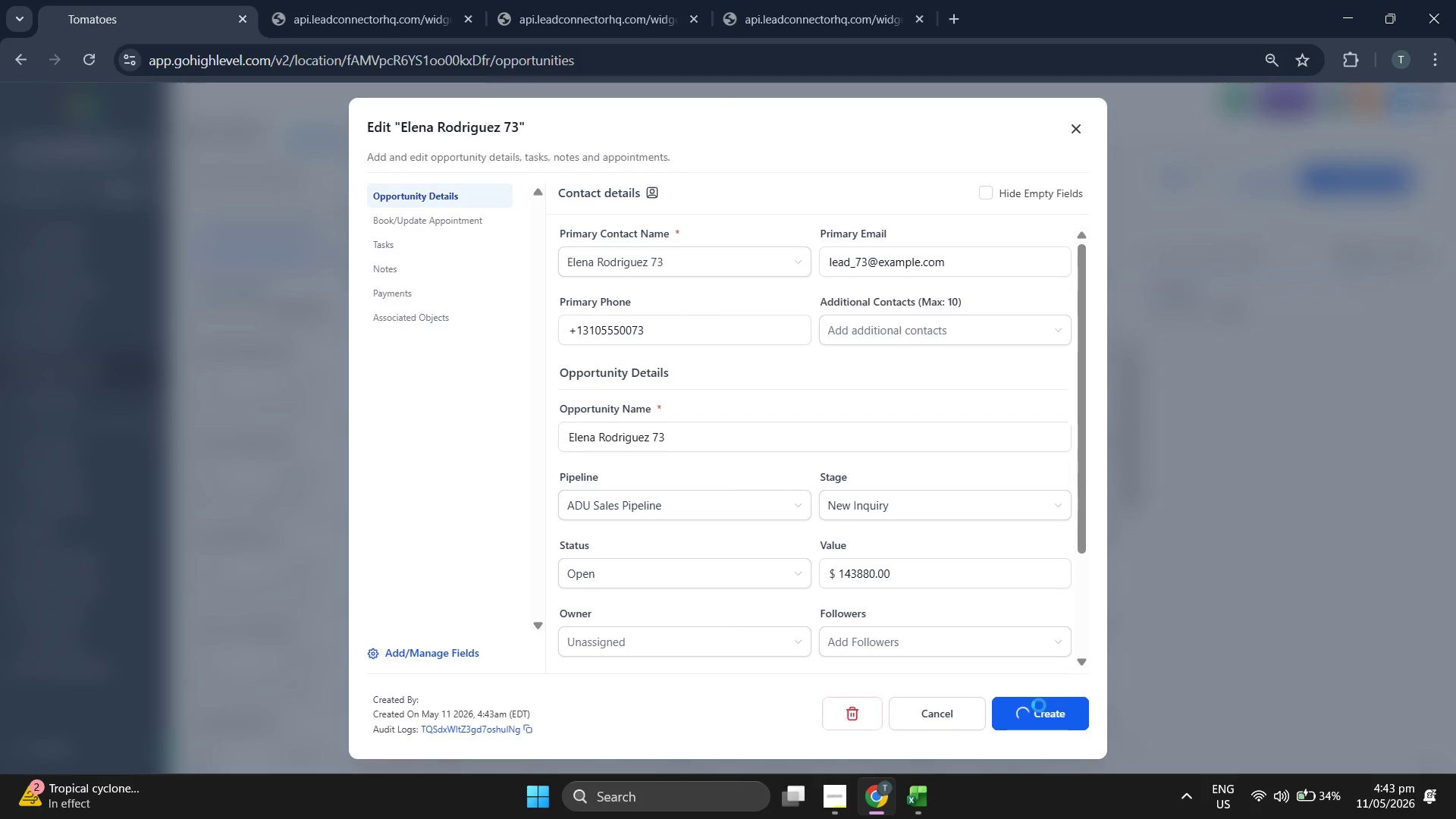 
left_click([1039, 705])
 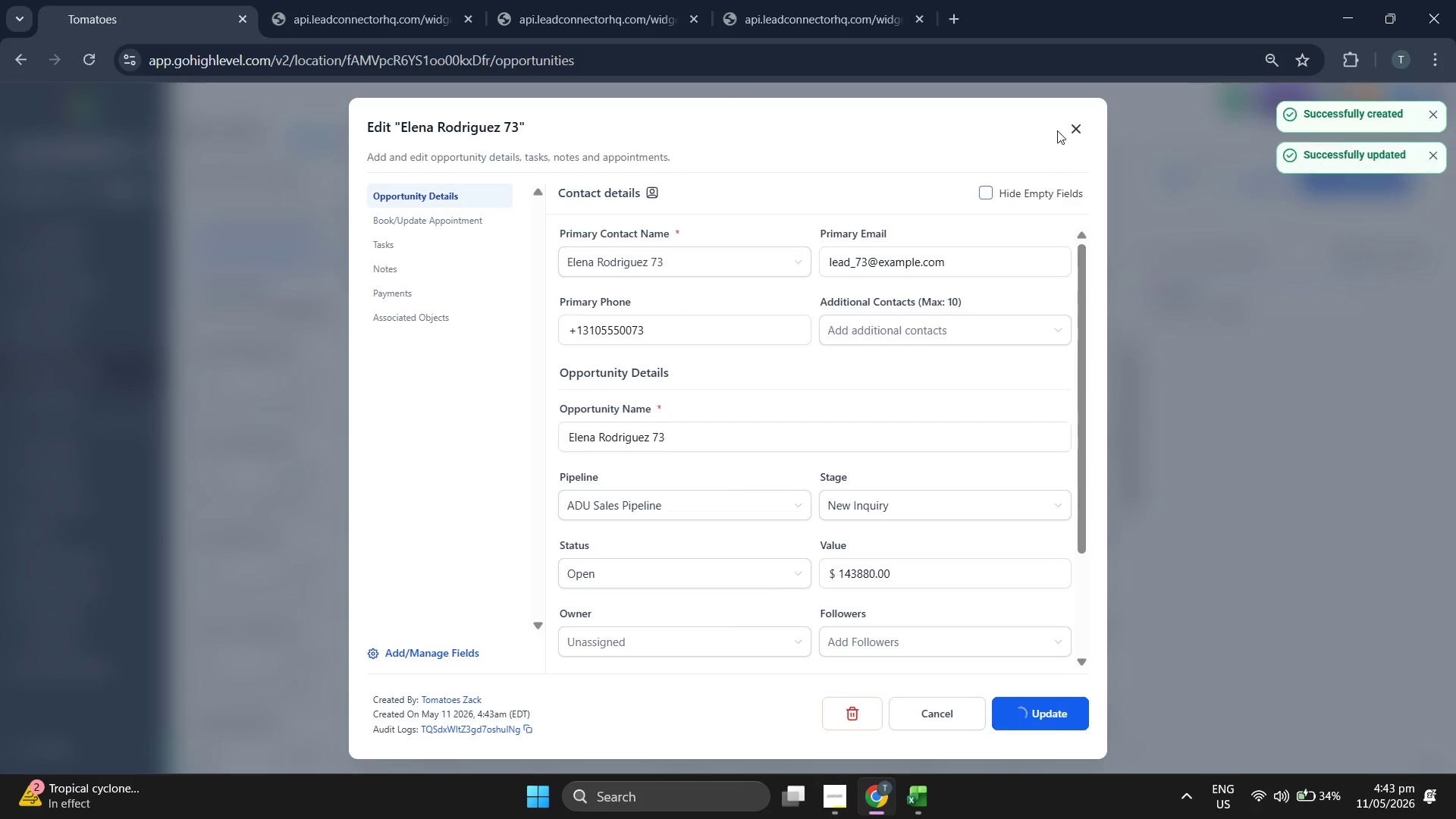 
left_click([1068, 121])
 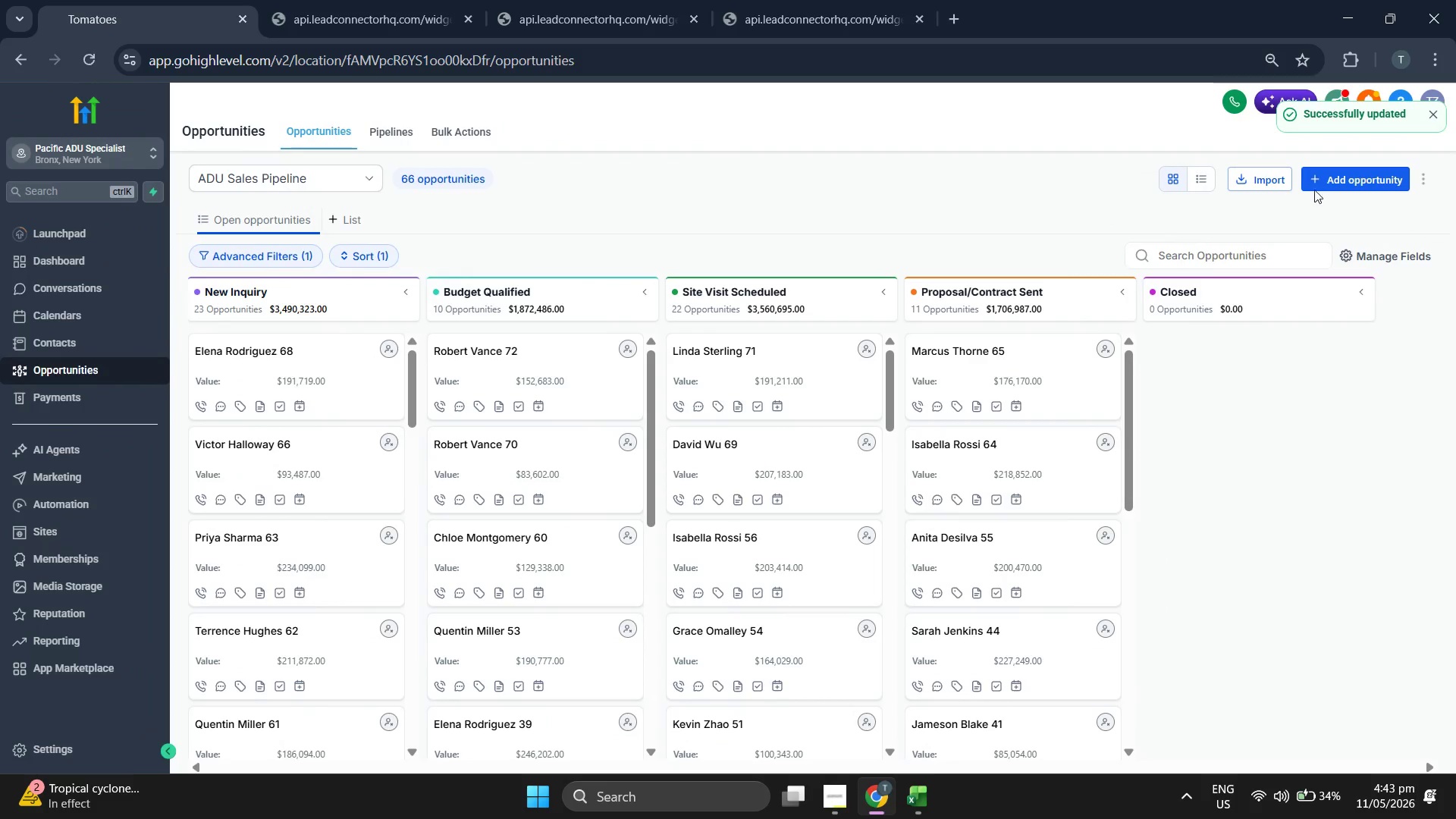 
left_click([1338, 184])
 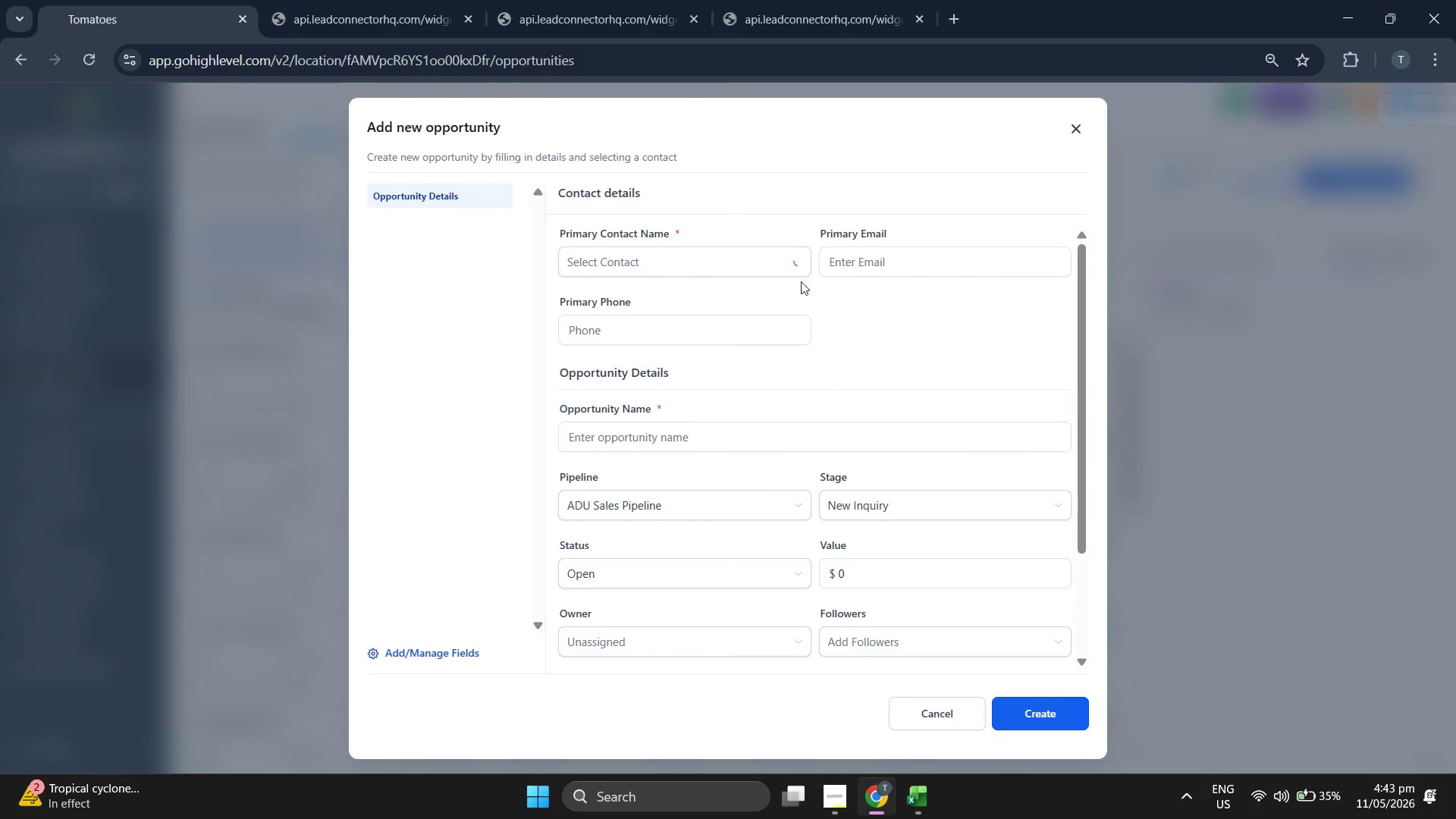 
left_click([758, 252])
 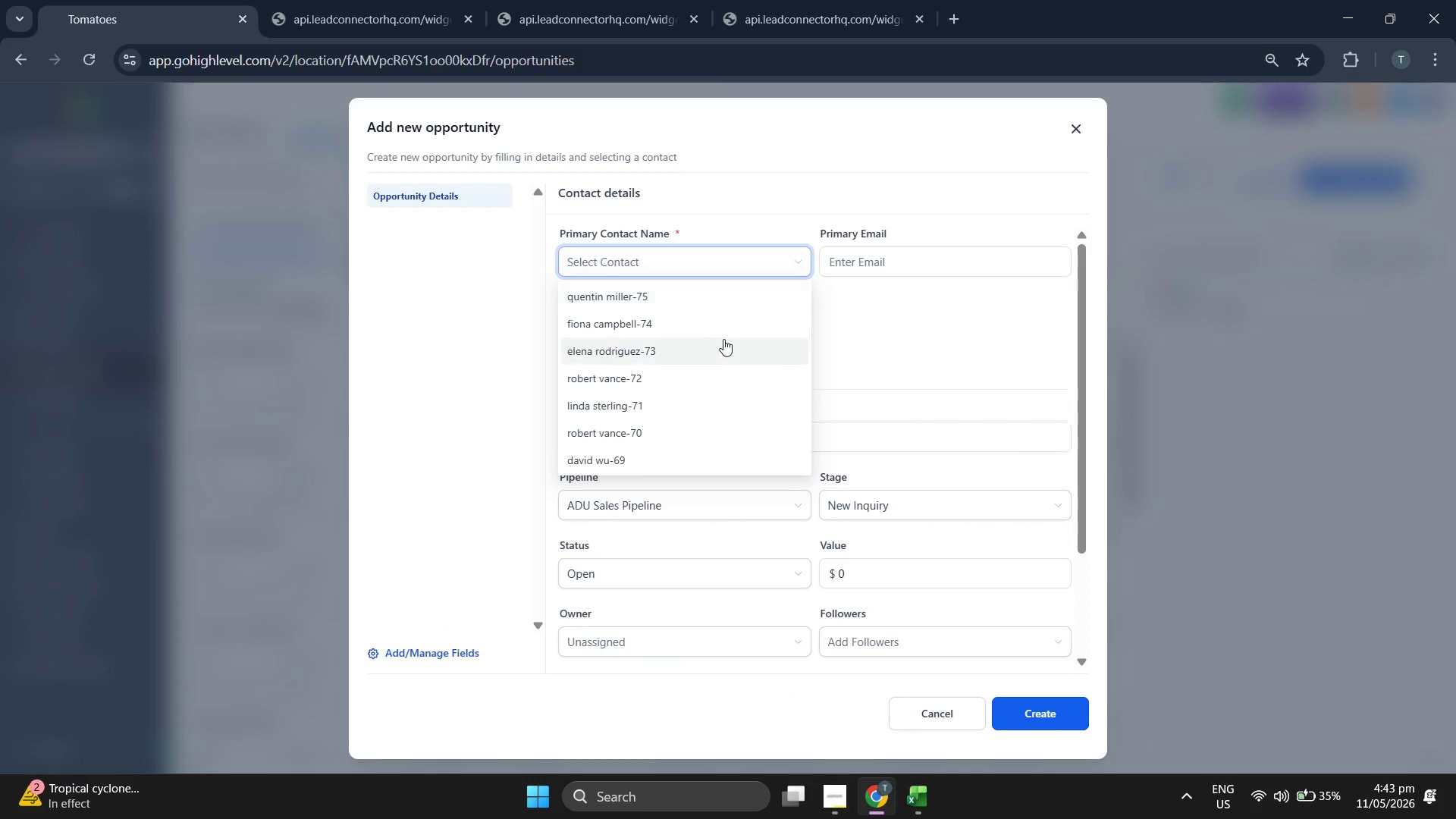 
left_click([721, 323])
 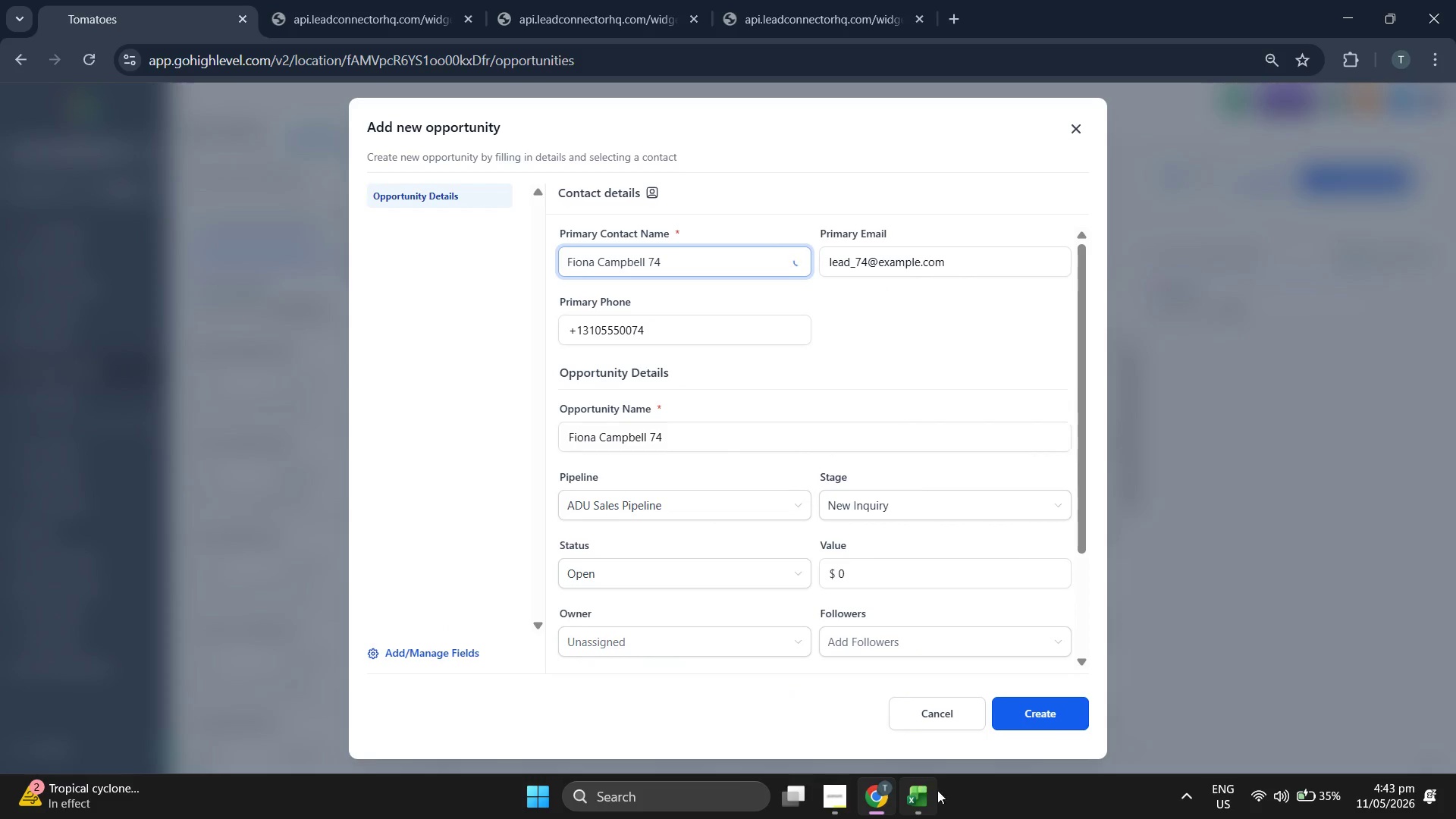 
left_click([934, 801])
 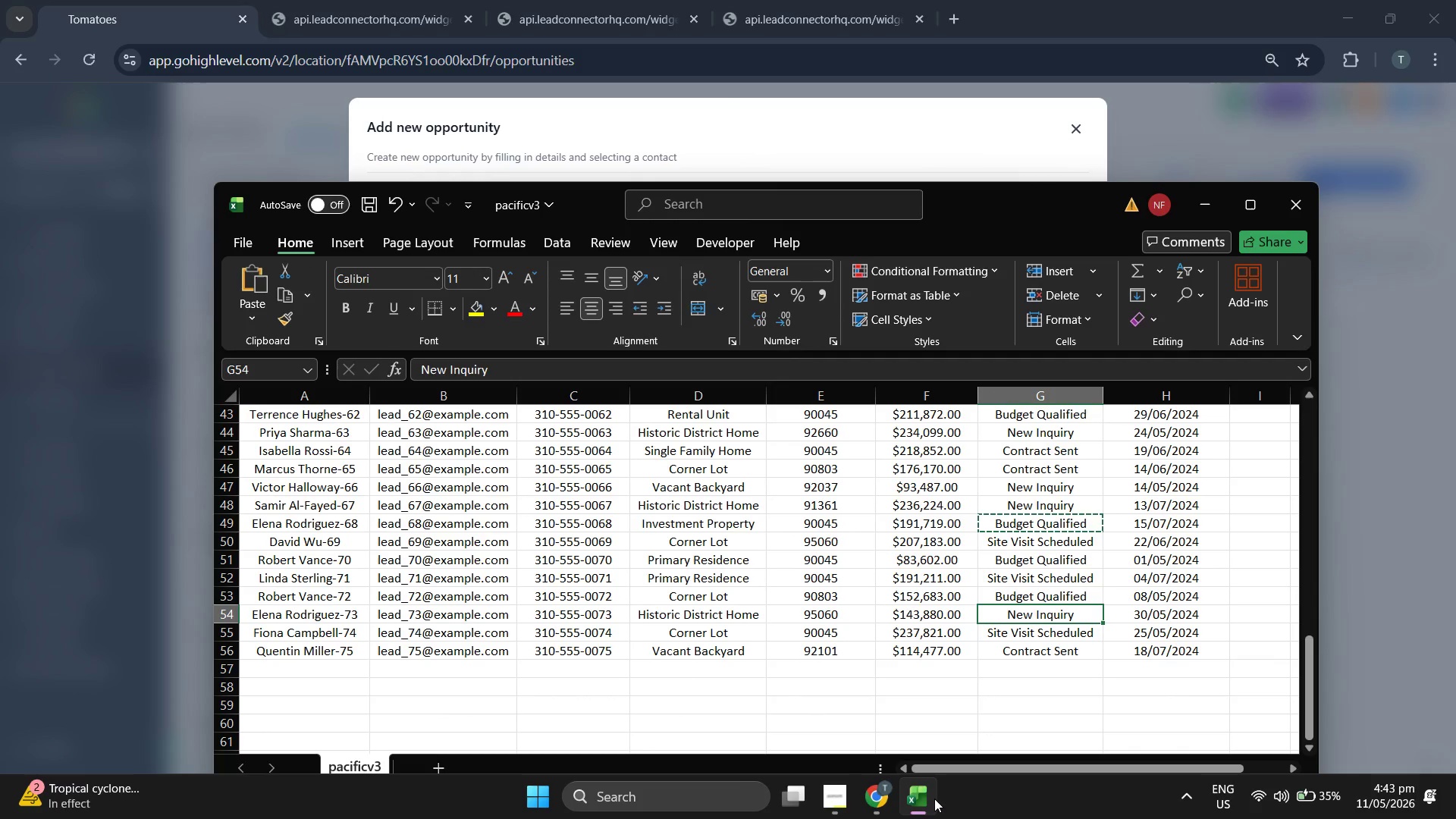 
key(ArrowDown)
 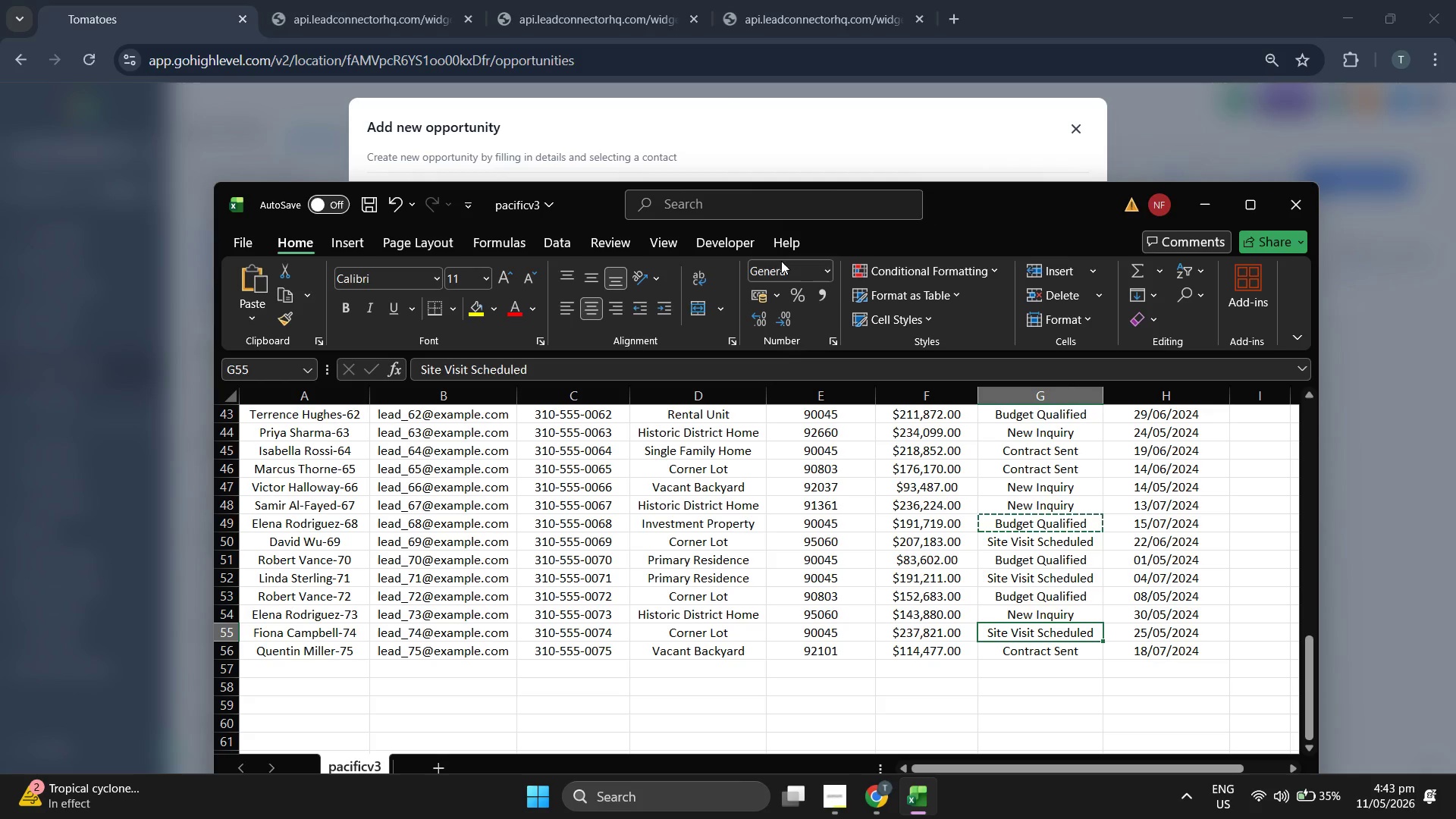 
left_click([849, 149])
 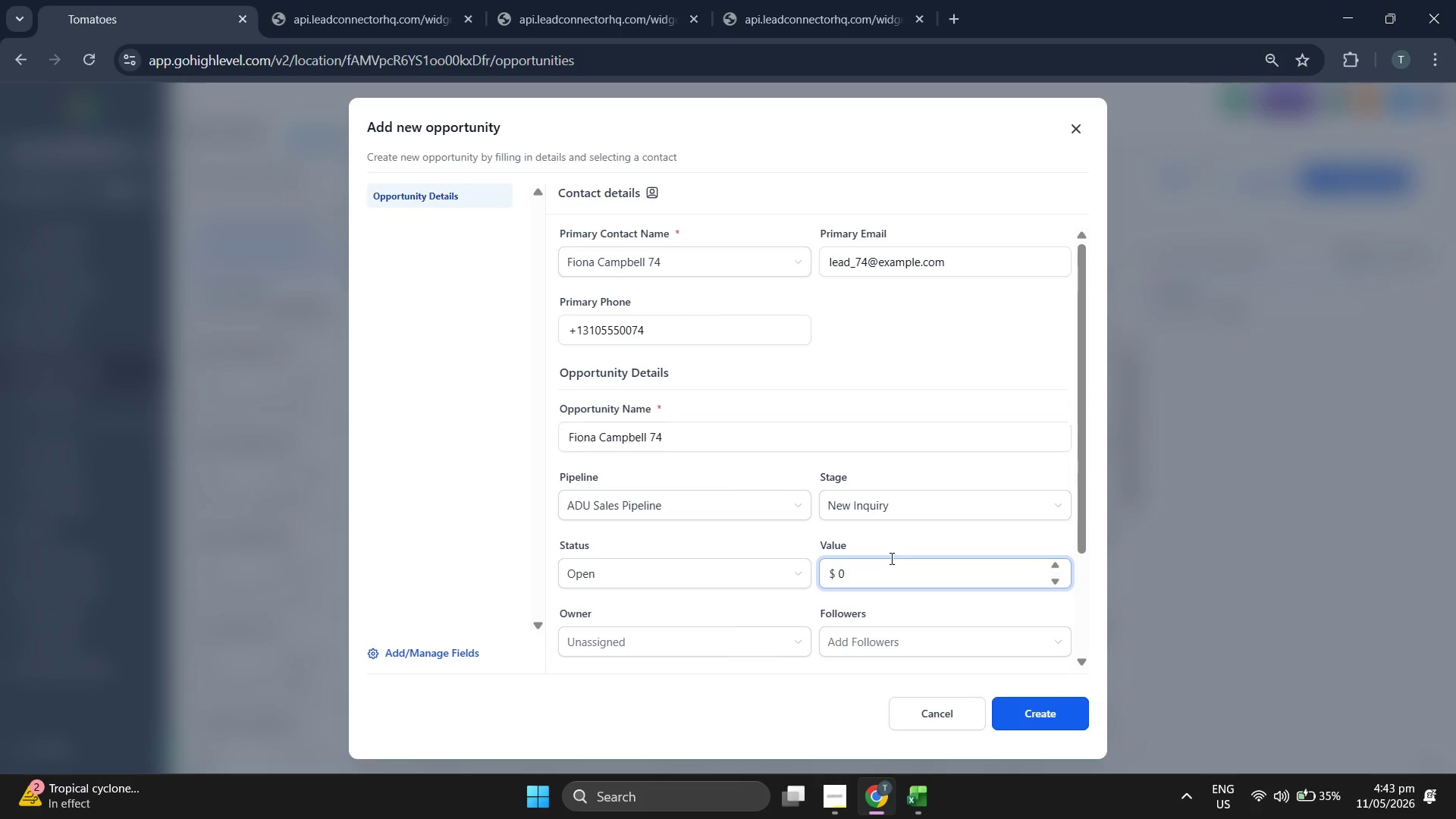 
key(Backspace)
type(237821.)
 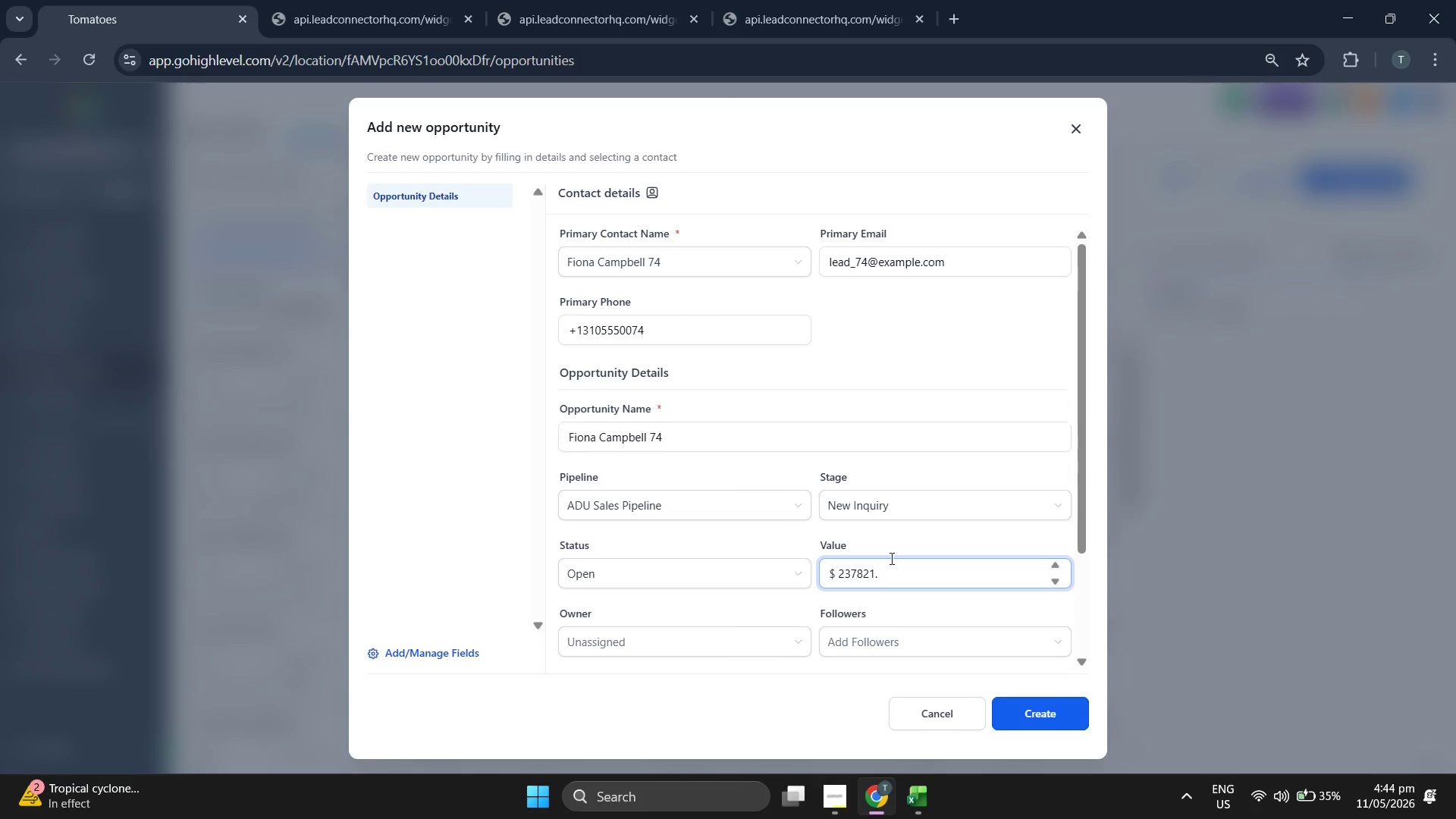 
type(00)
 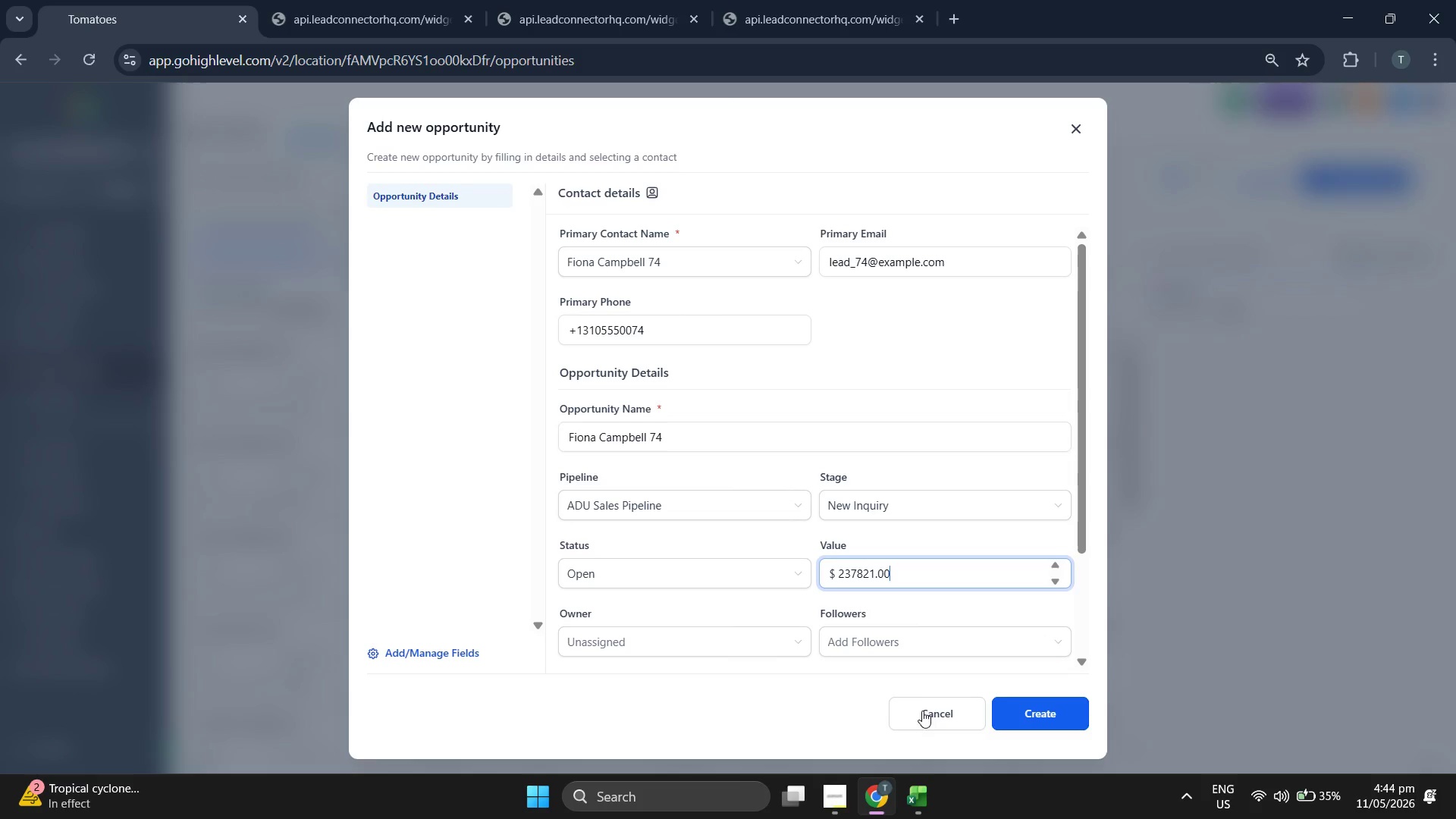 
left_click([921, 802])
 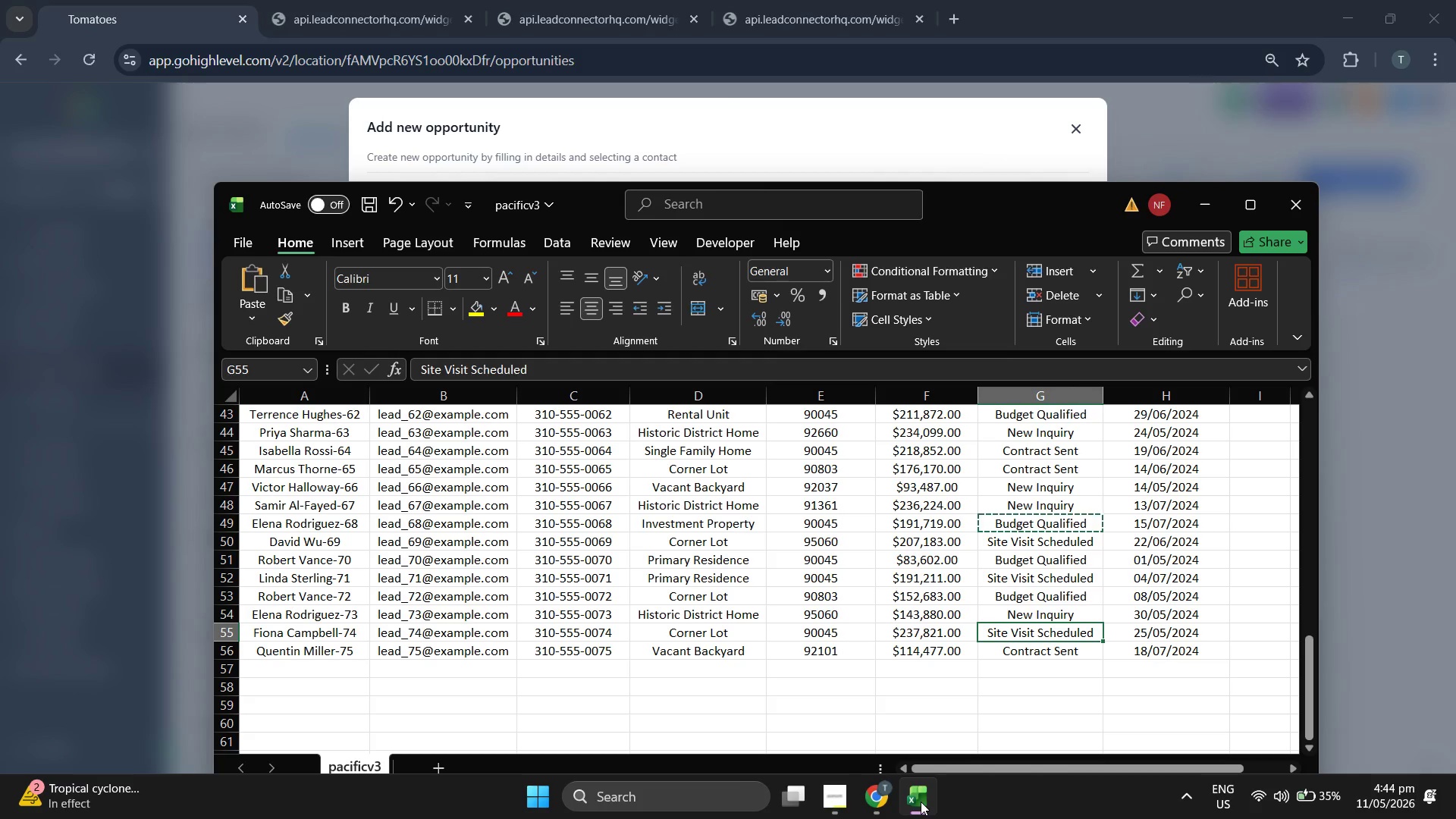 
left_click([921, 802])
 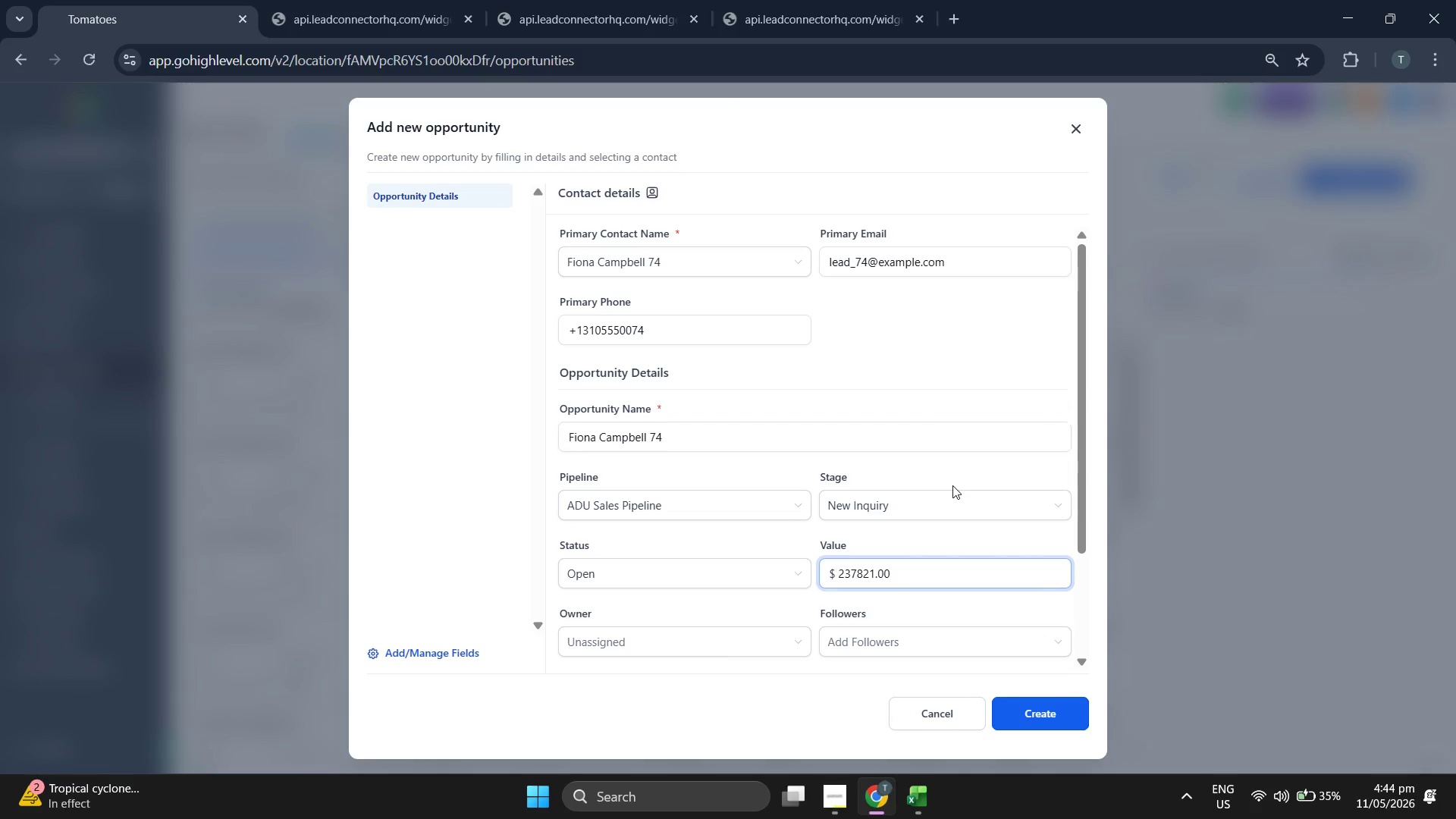 
double_click([956, 496])
 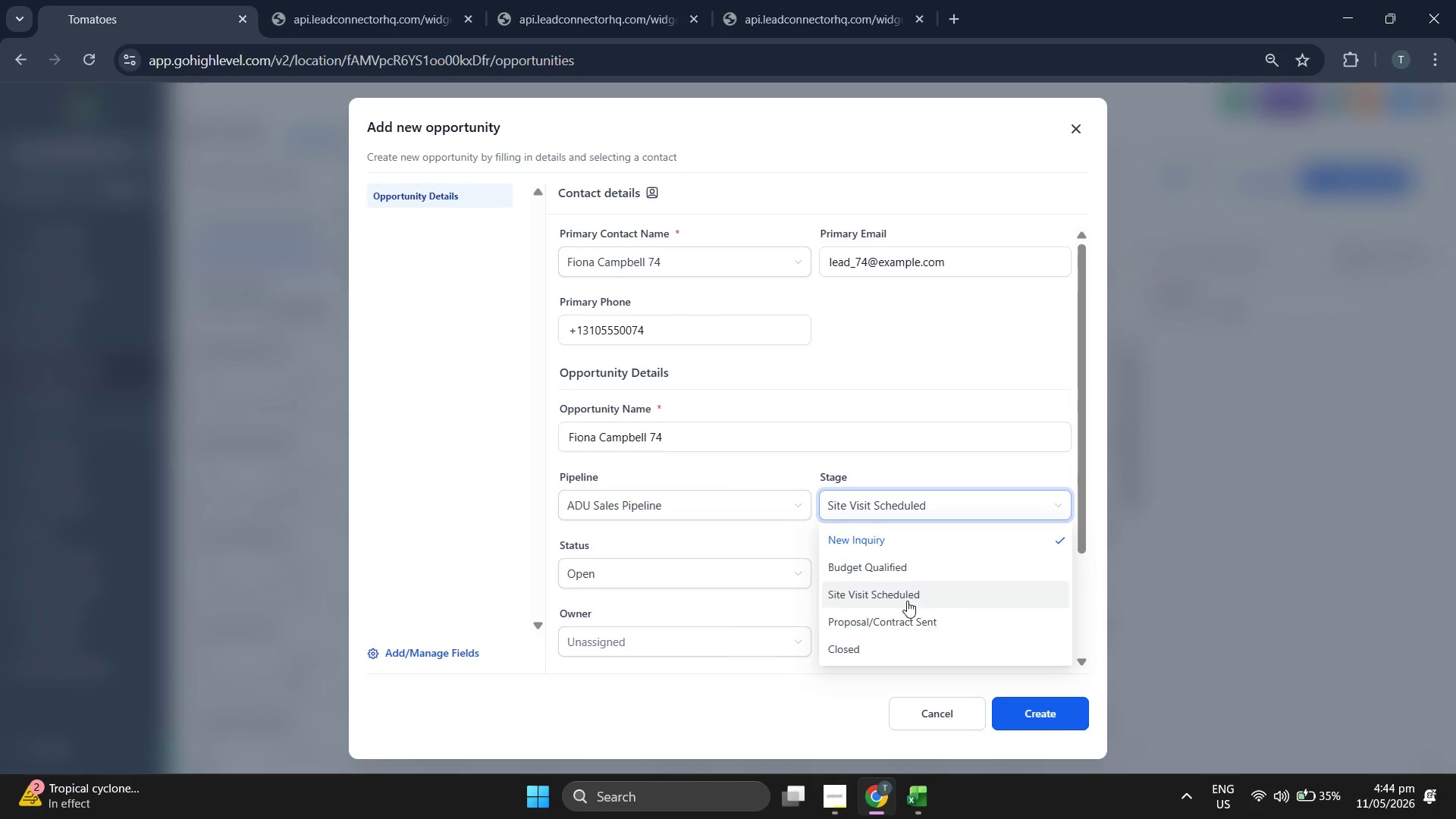 
double_click([810, 721])
 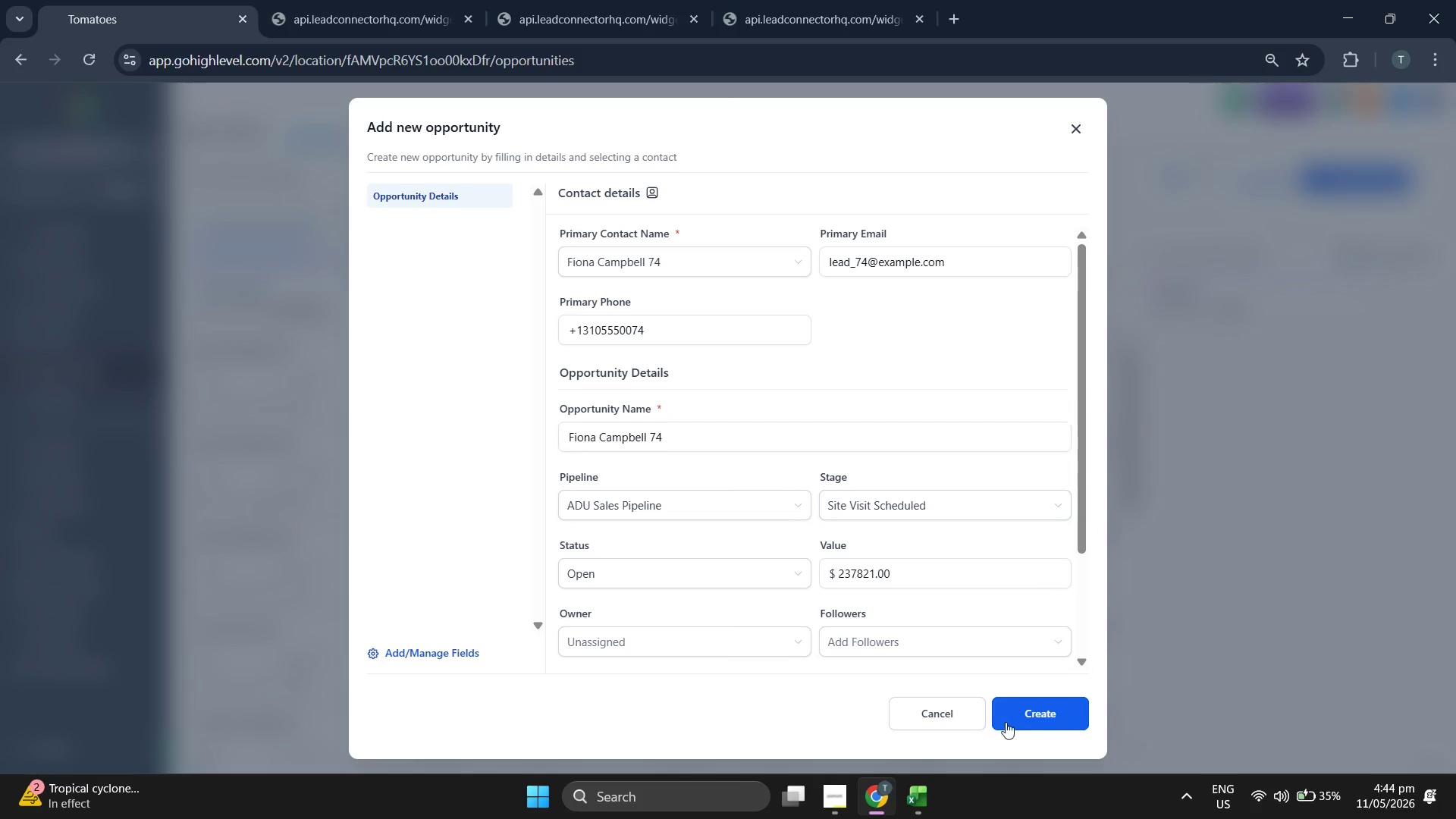 
triple_click([1021, 720])
 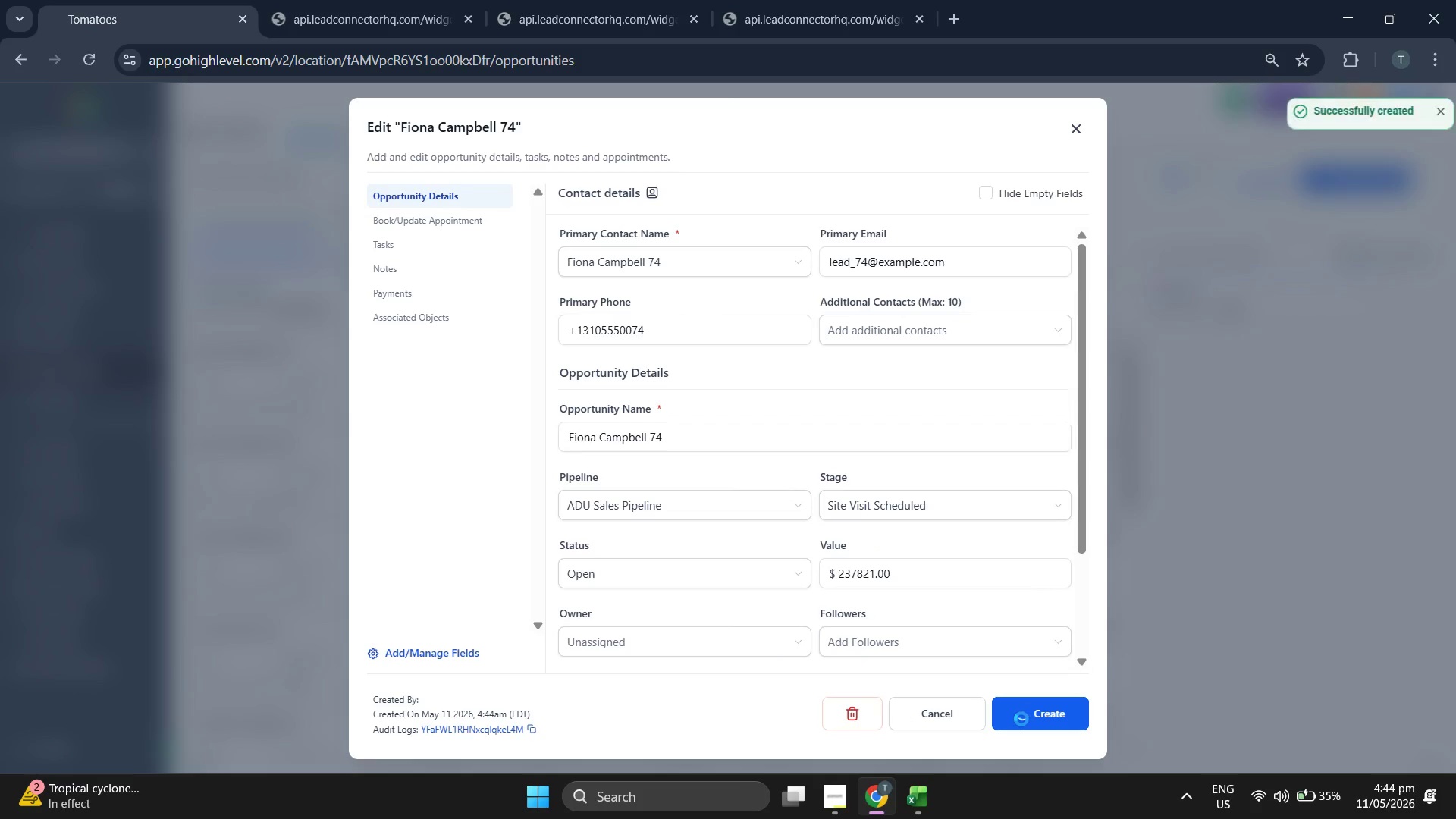 
left_click([1021, 719])
 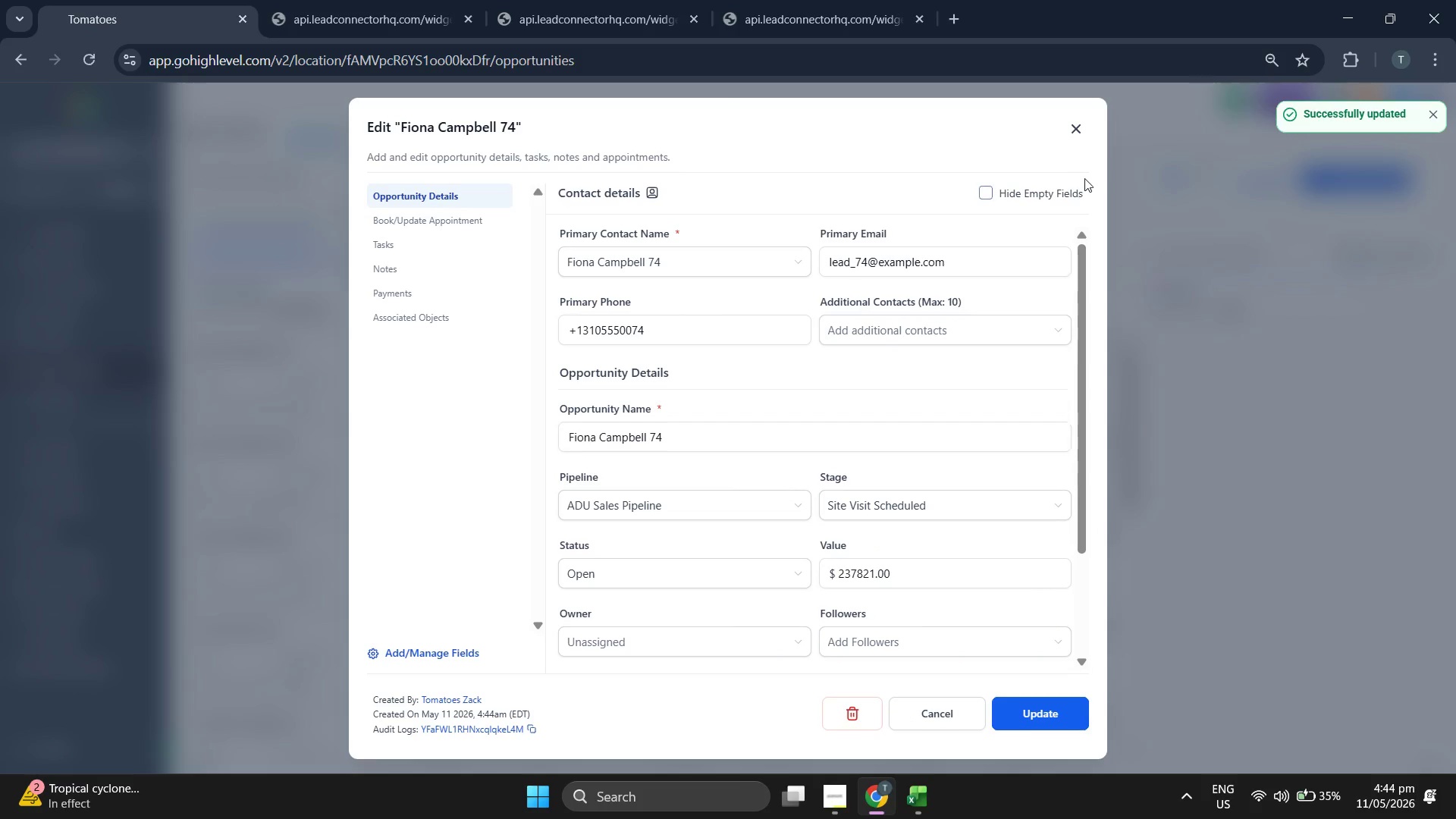 
left_click([1080, 123])
 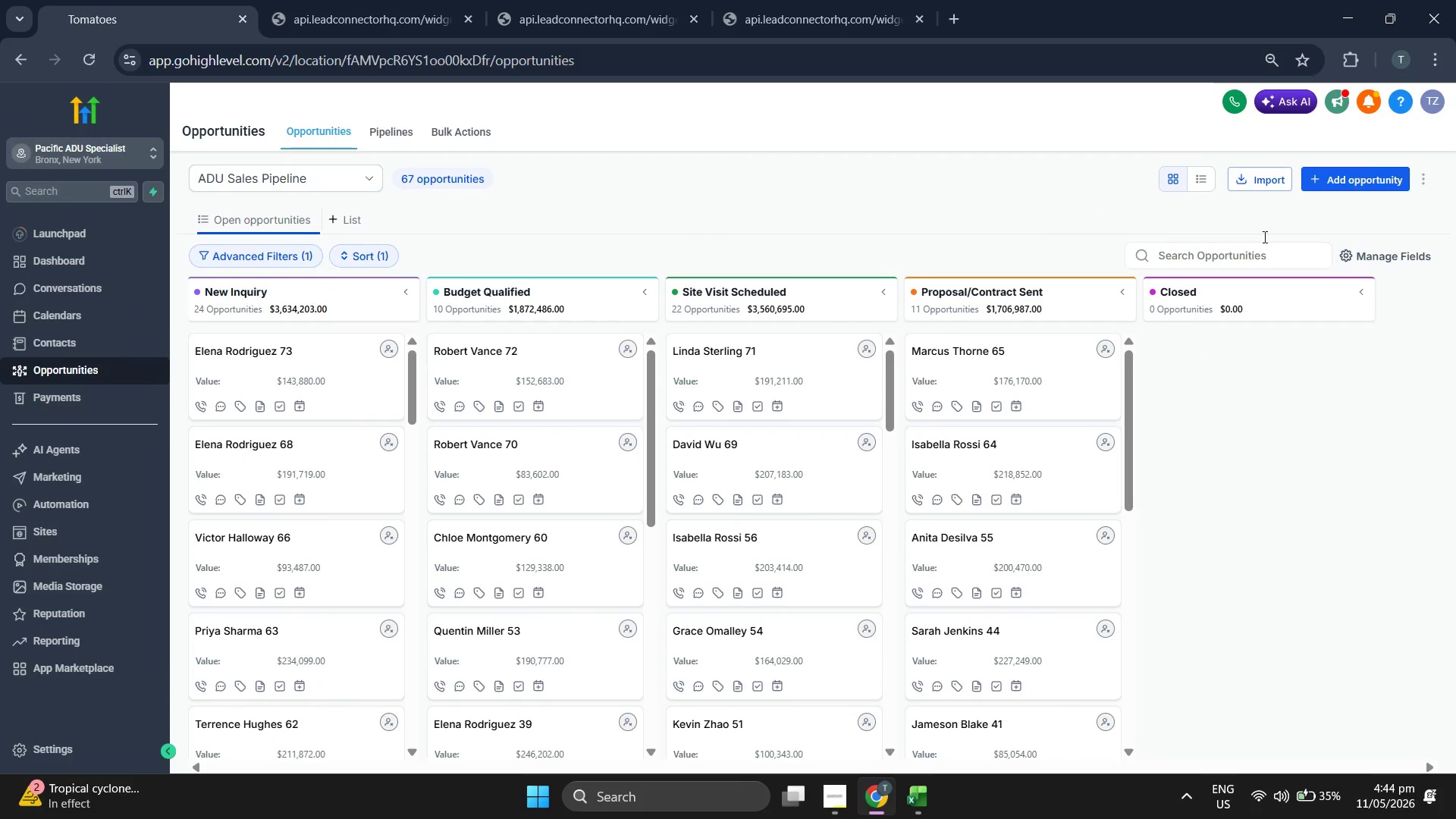 
left_click([1343, 181])
 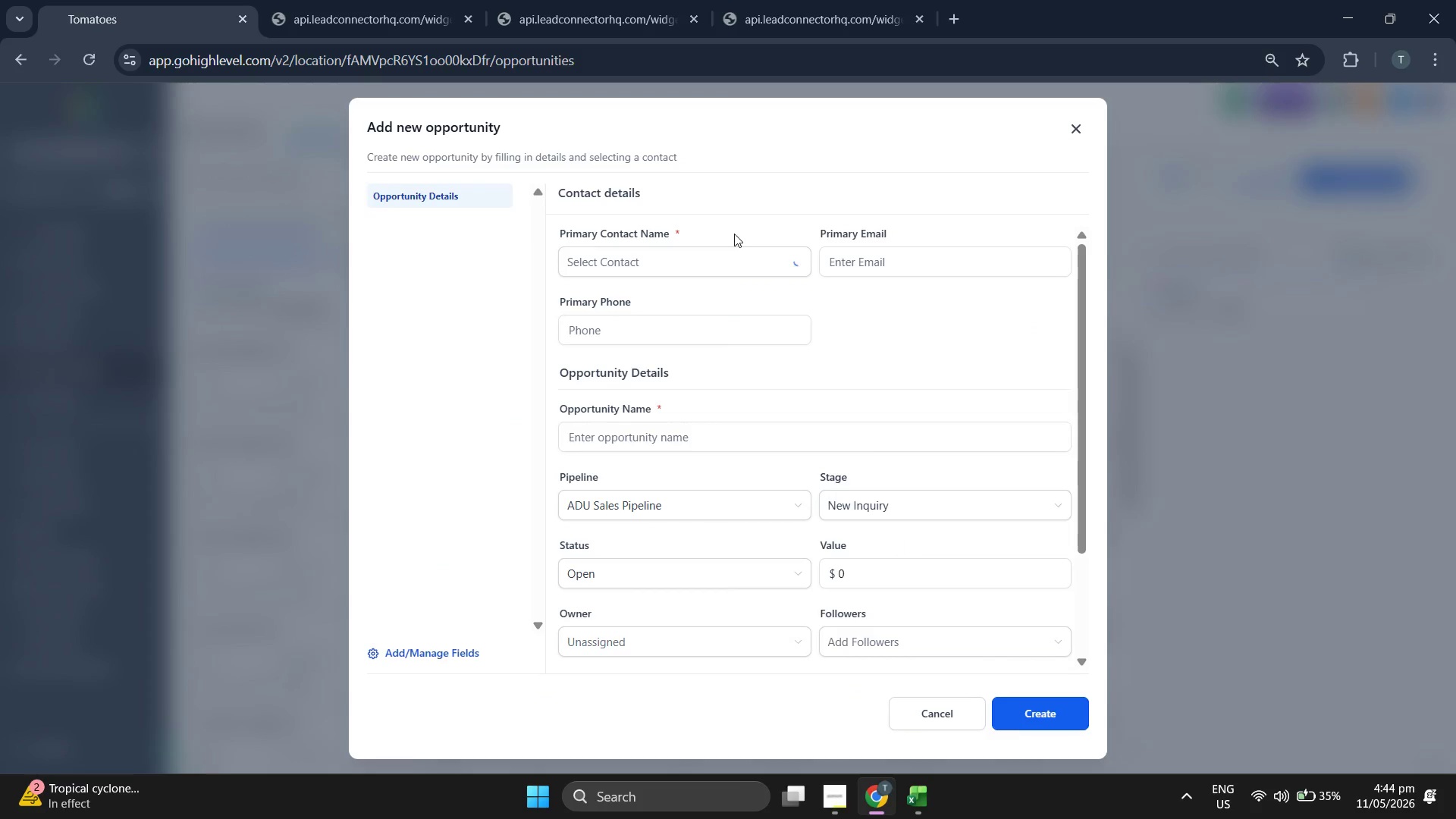 
left_click([701, 256])
 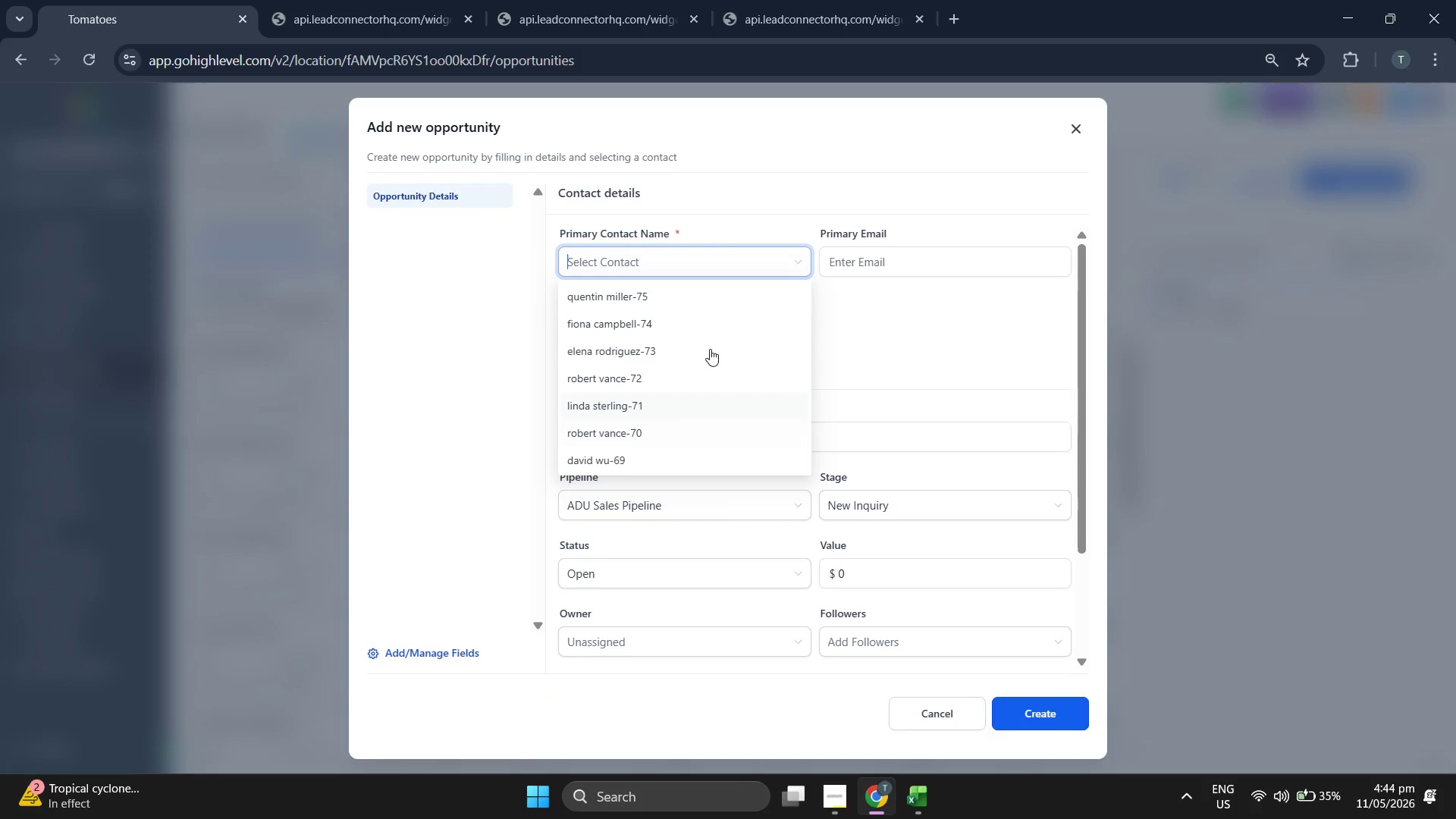 
left_click([707, 300])
 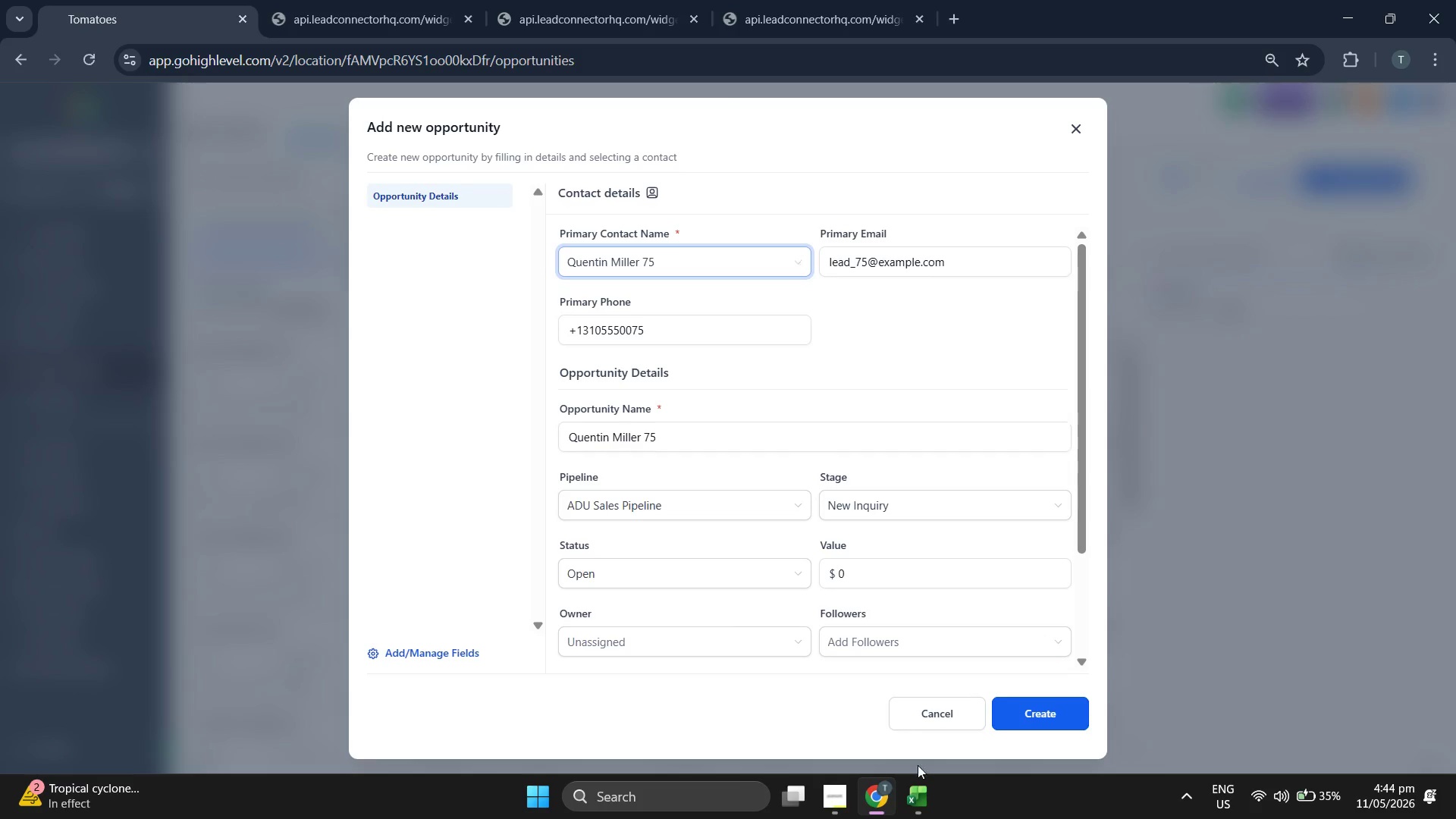 
left_click([928, 793])
 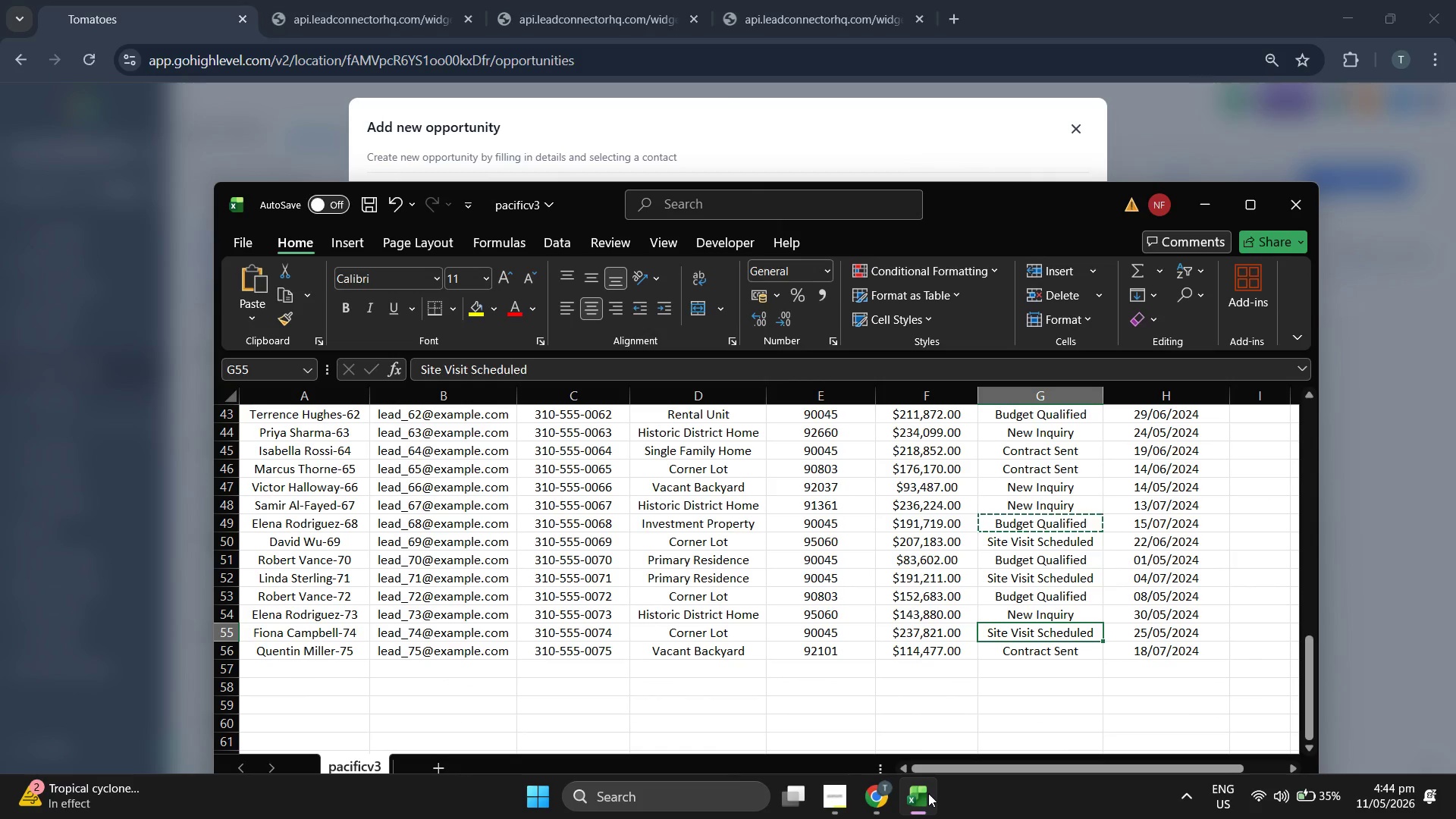 
key(ArrowDown)
 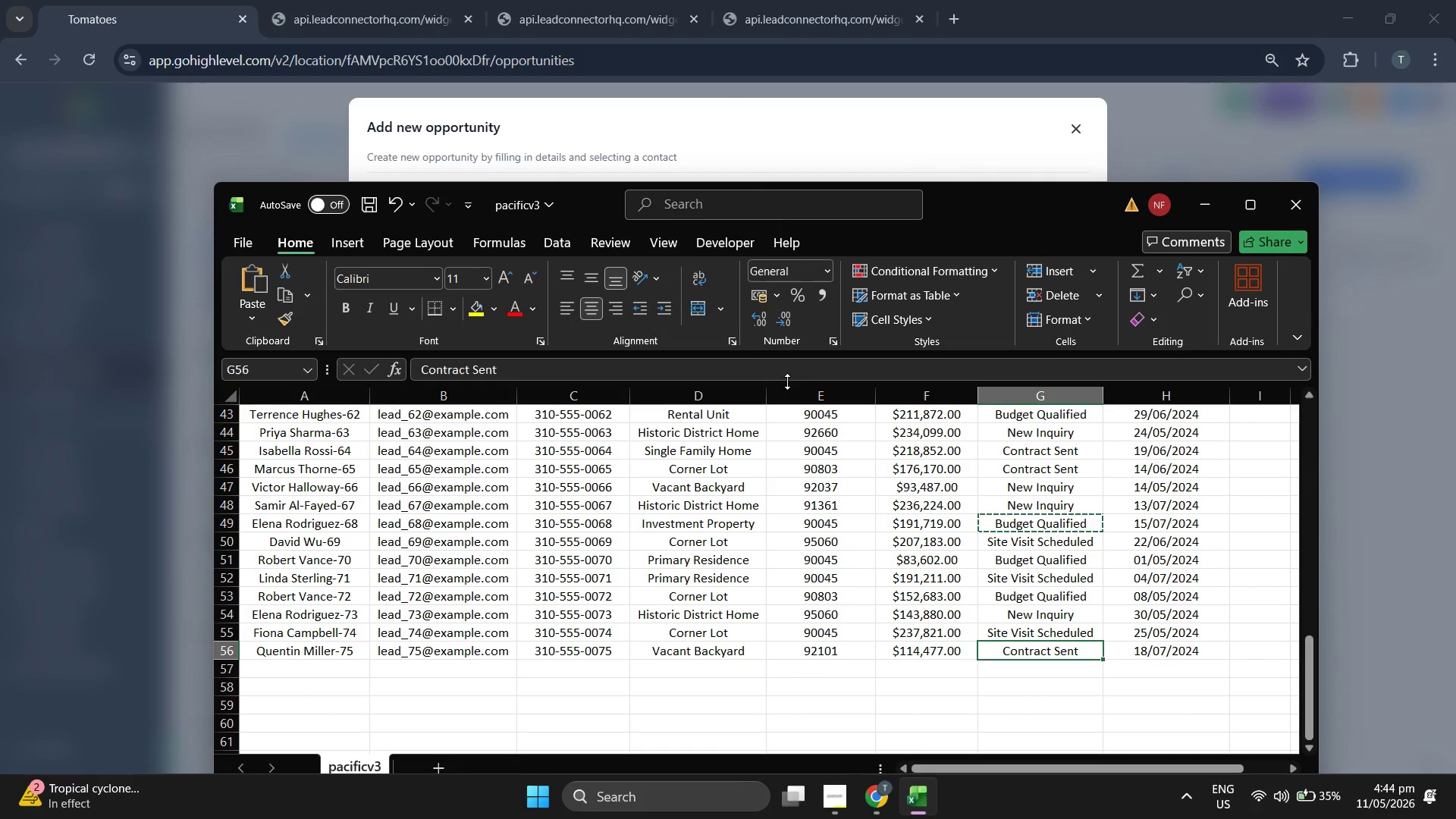 
left_click([870, 143])
 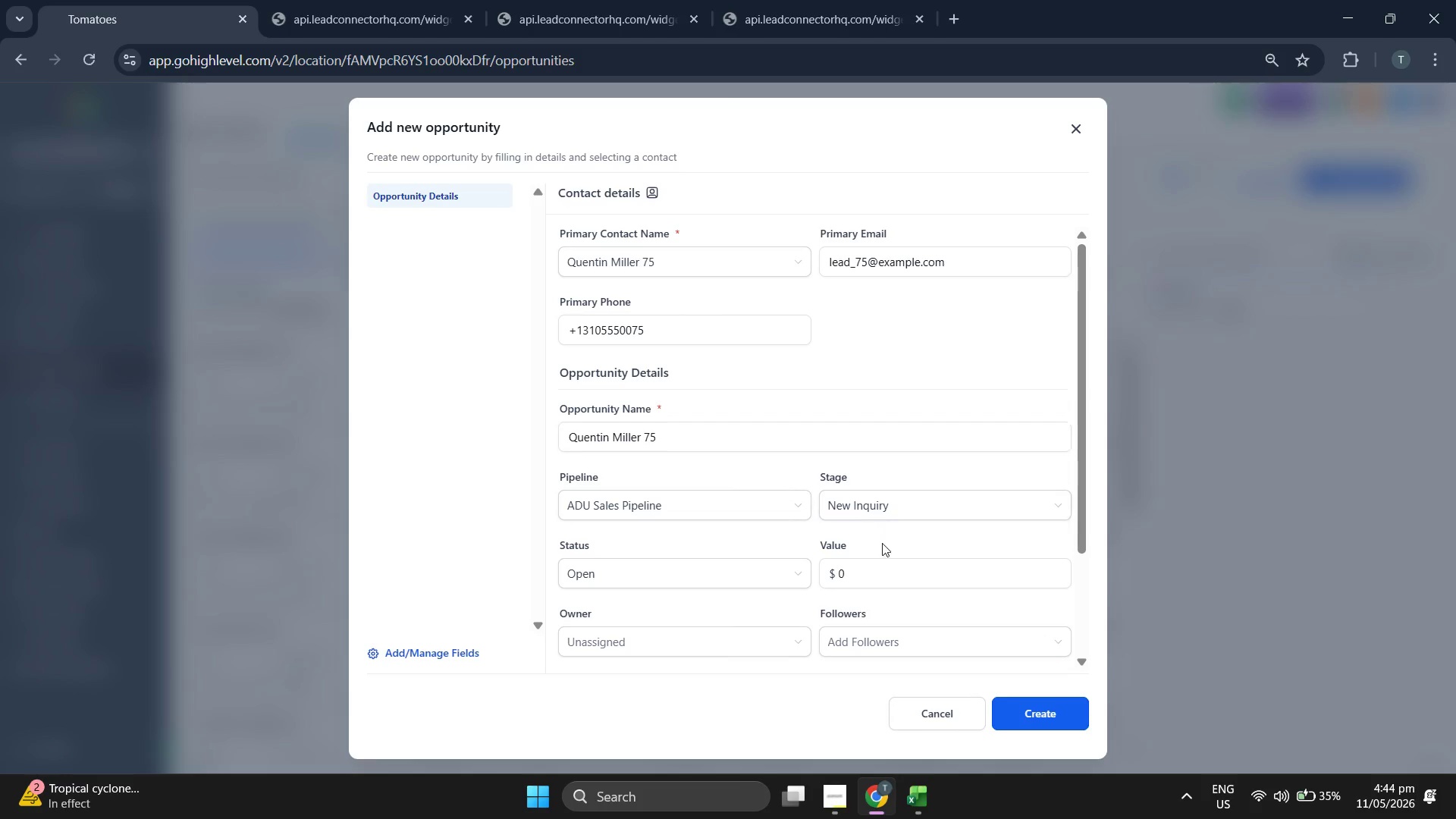 
left_click([893, 509])
 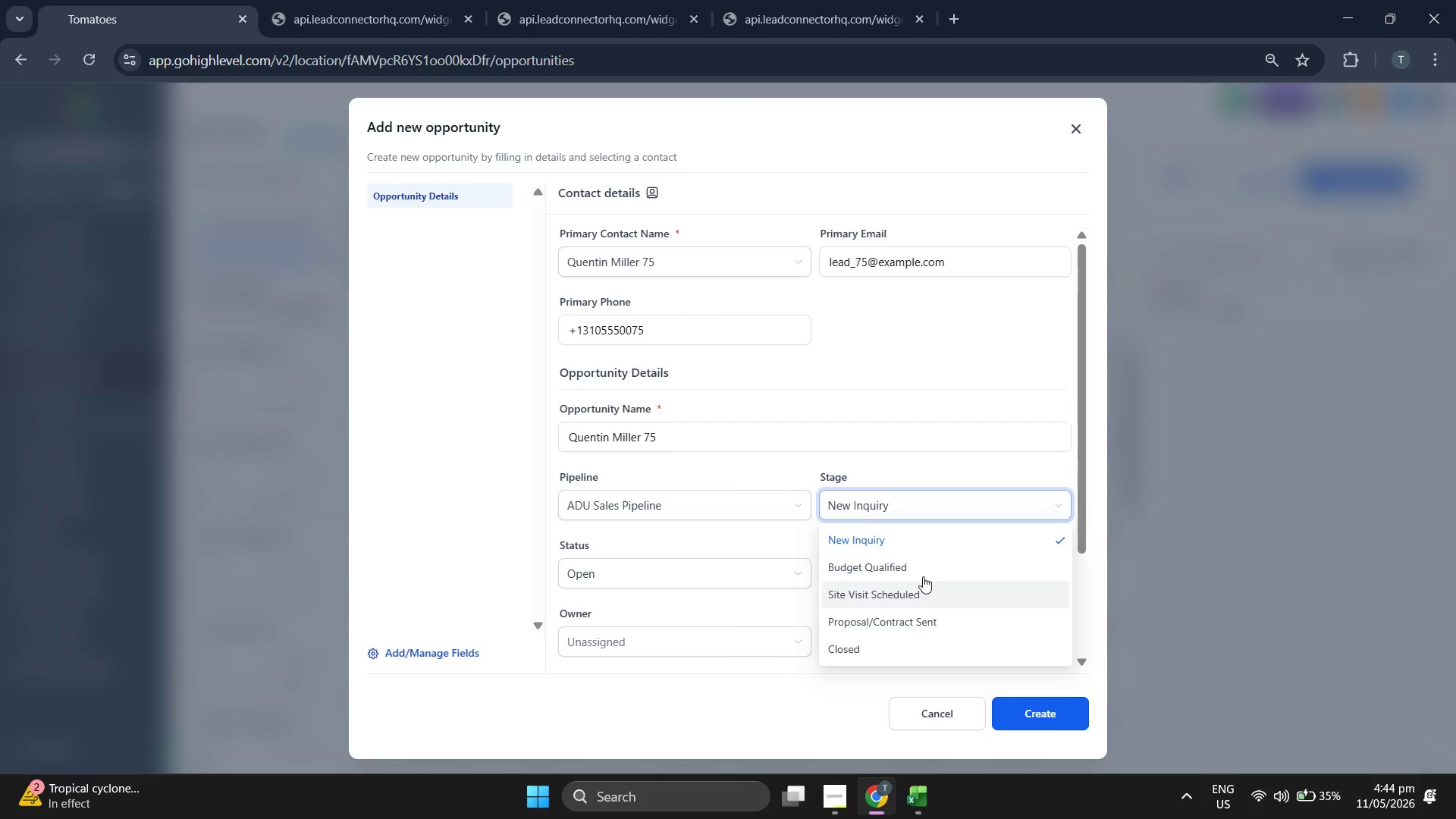 
left_click([923, 620])
 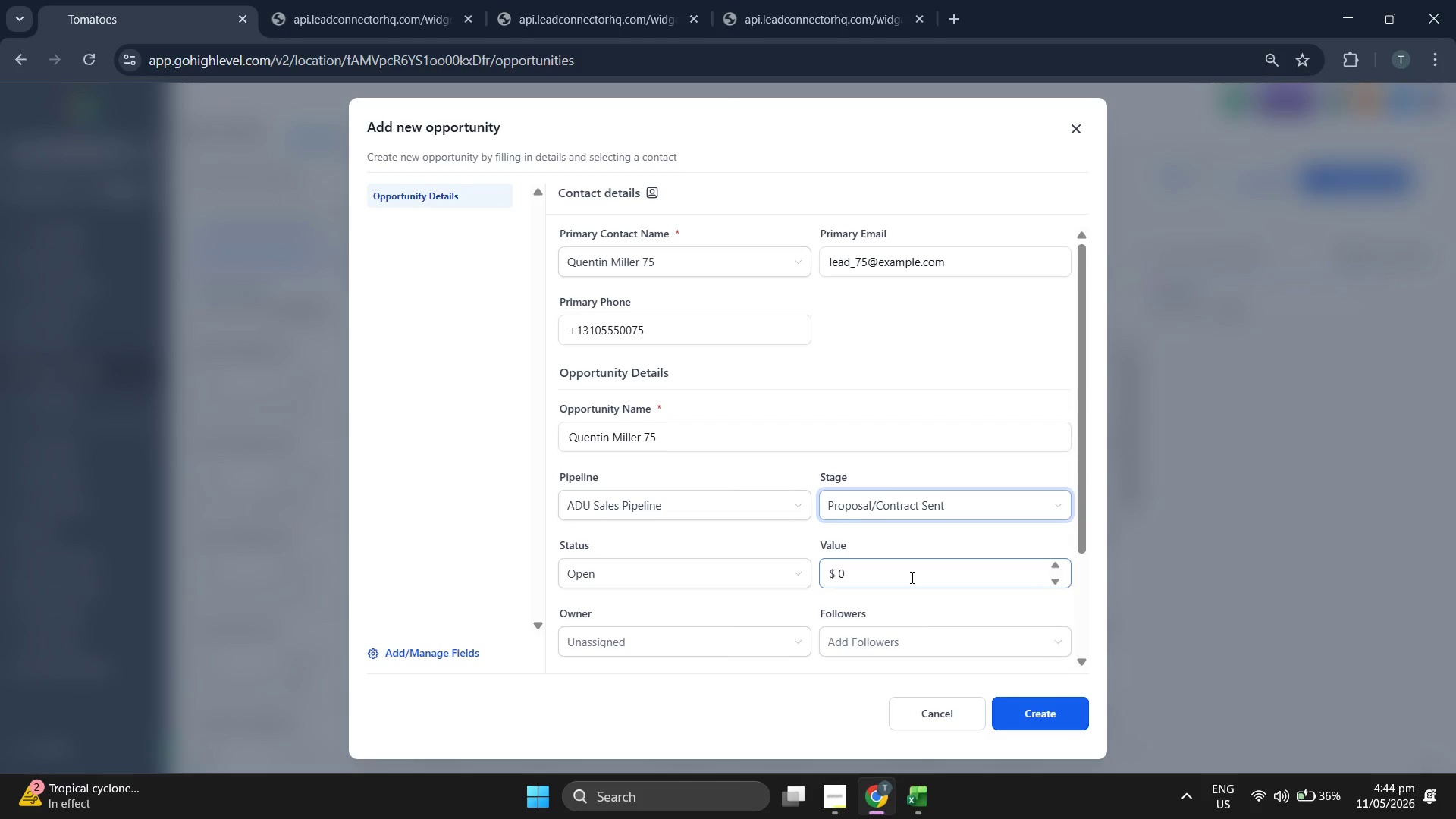 
left_click([911, 576])
 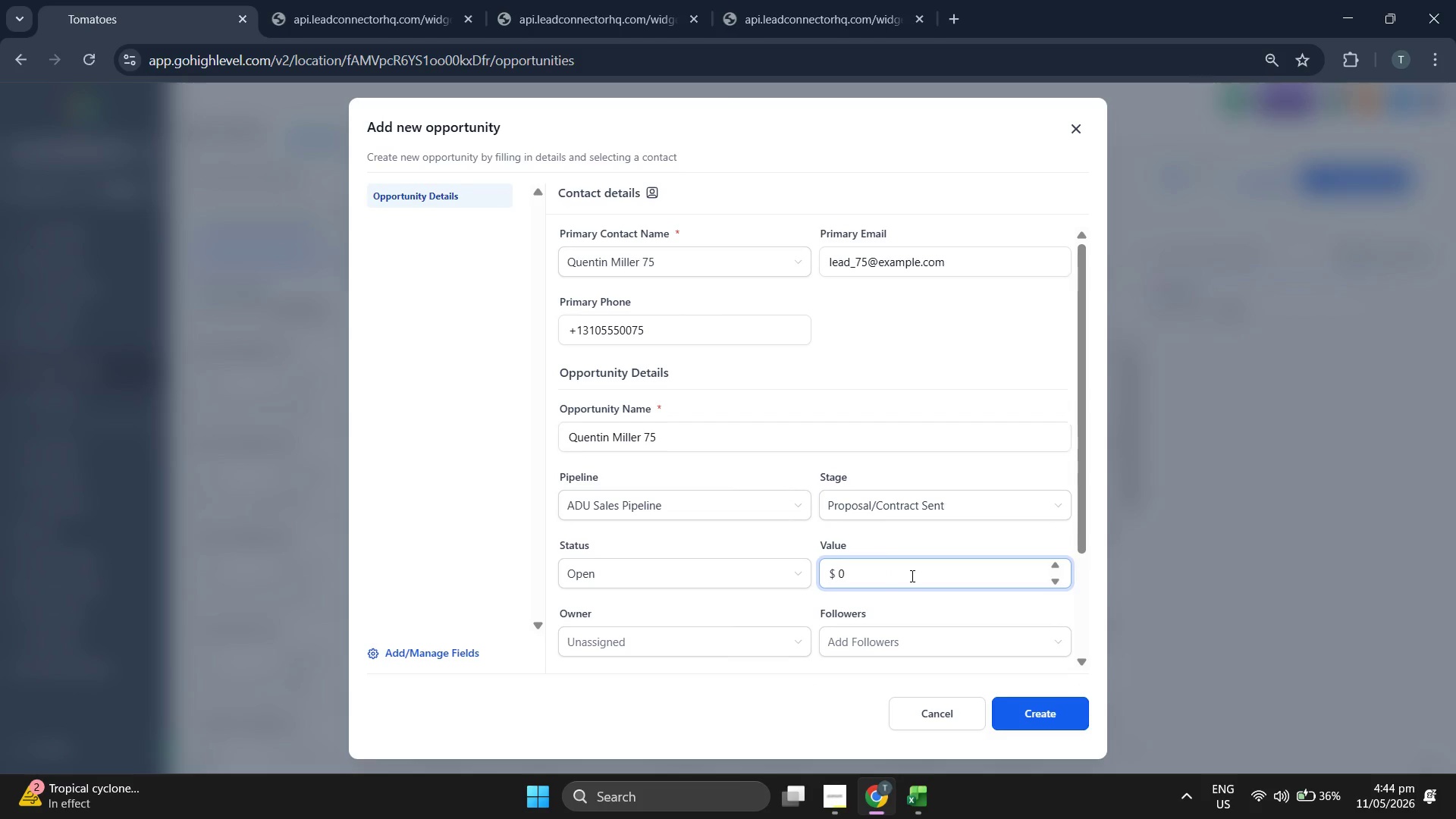 
key(Backspace)
type(114)
 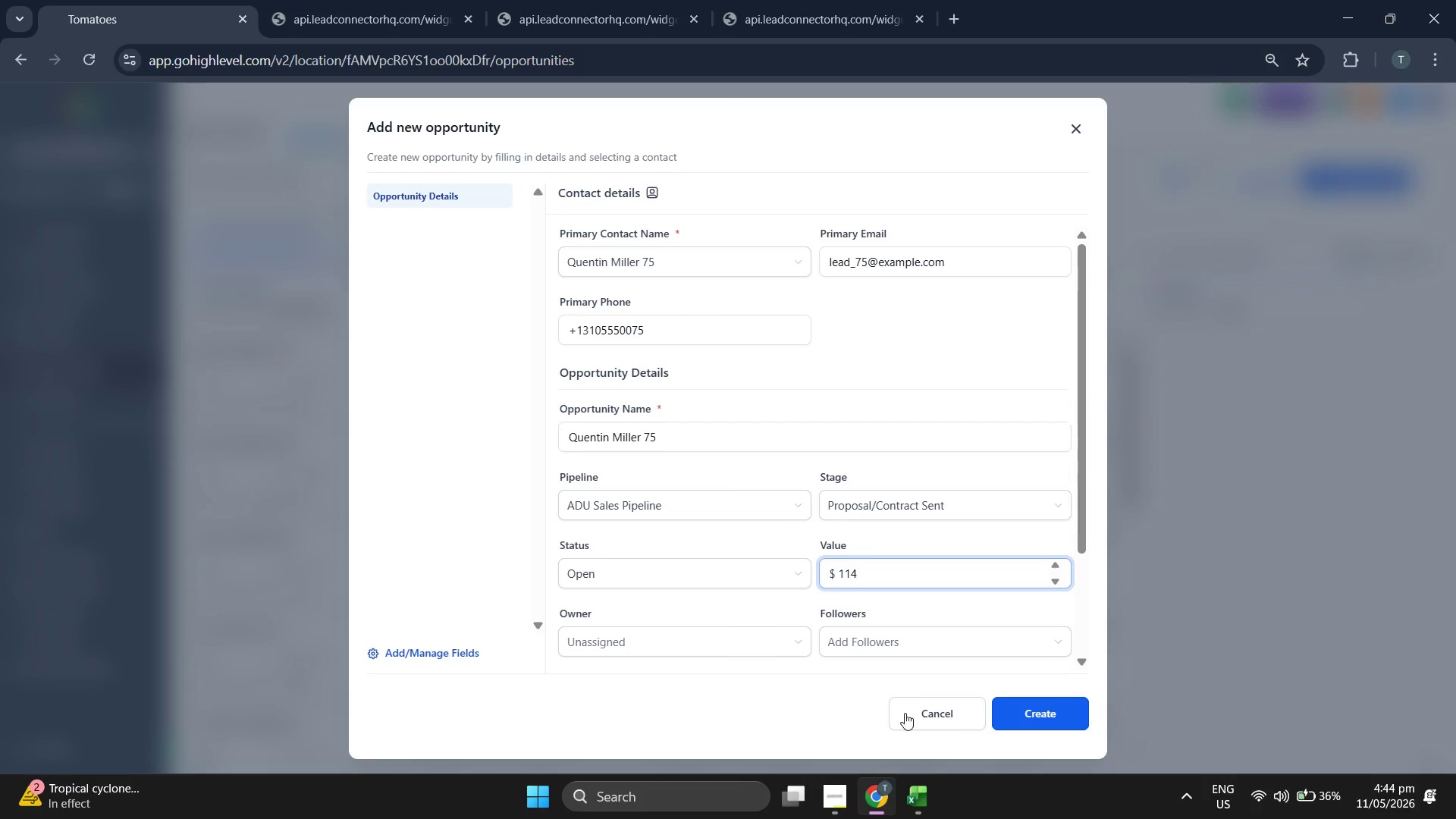 
left_click([919, 799])
 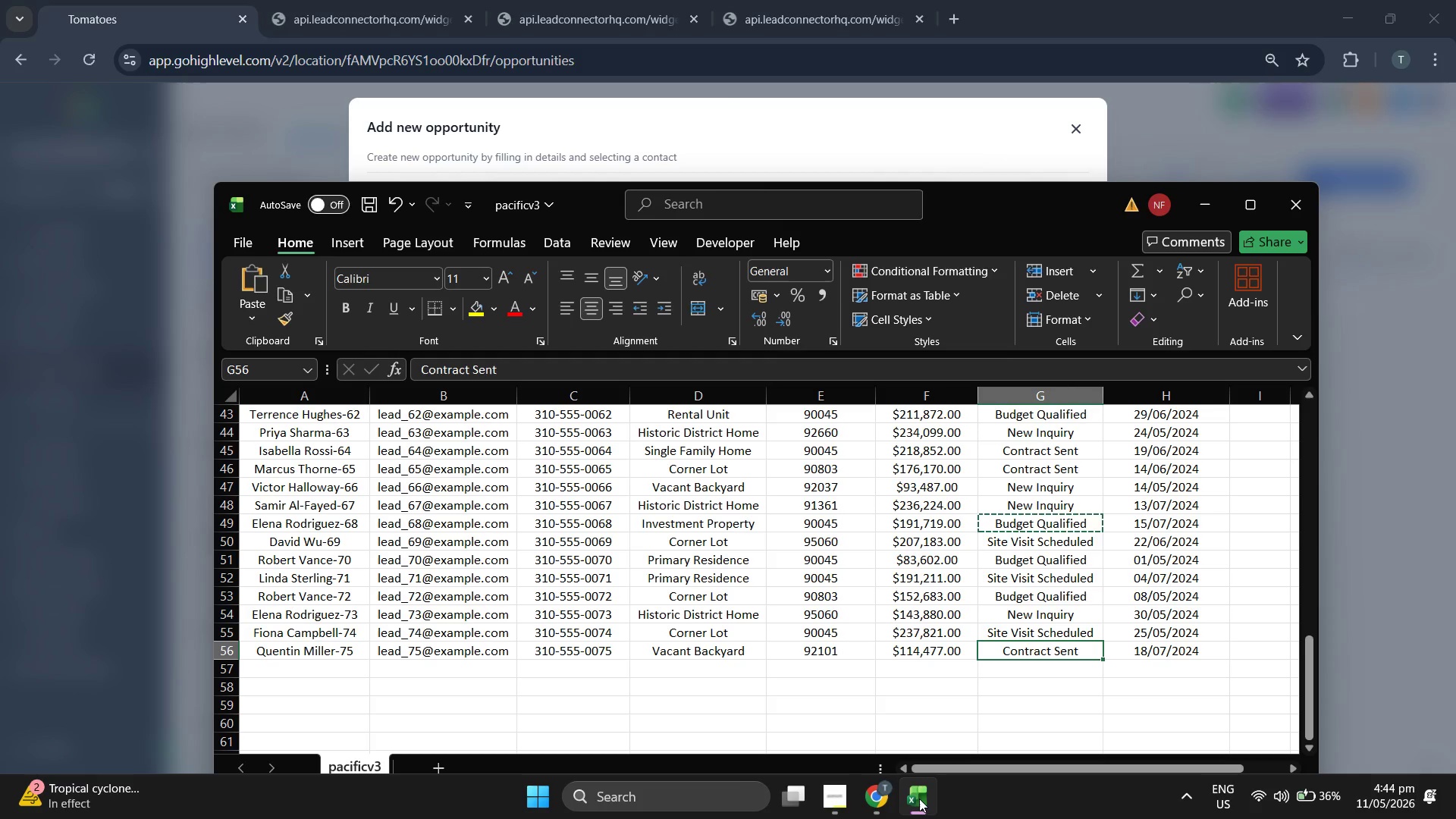 
left_click([919, 799])
 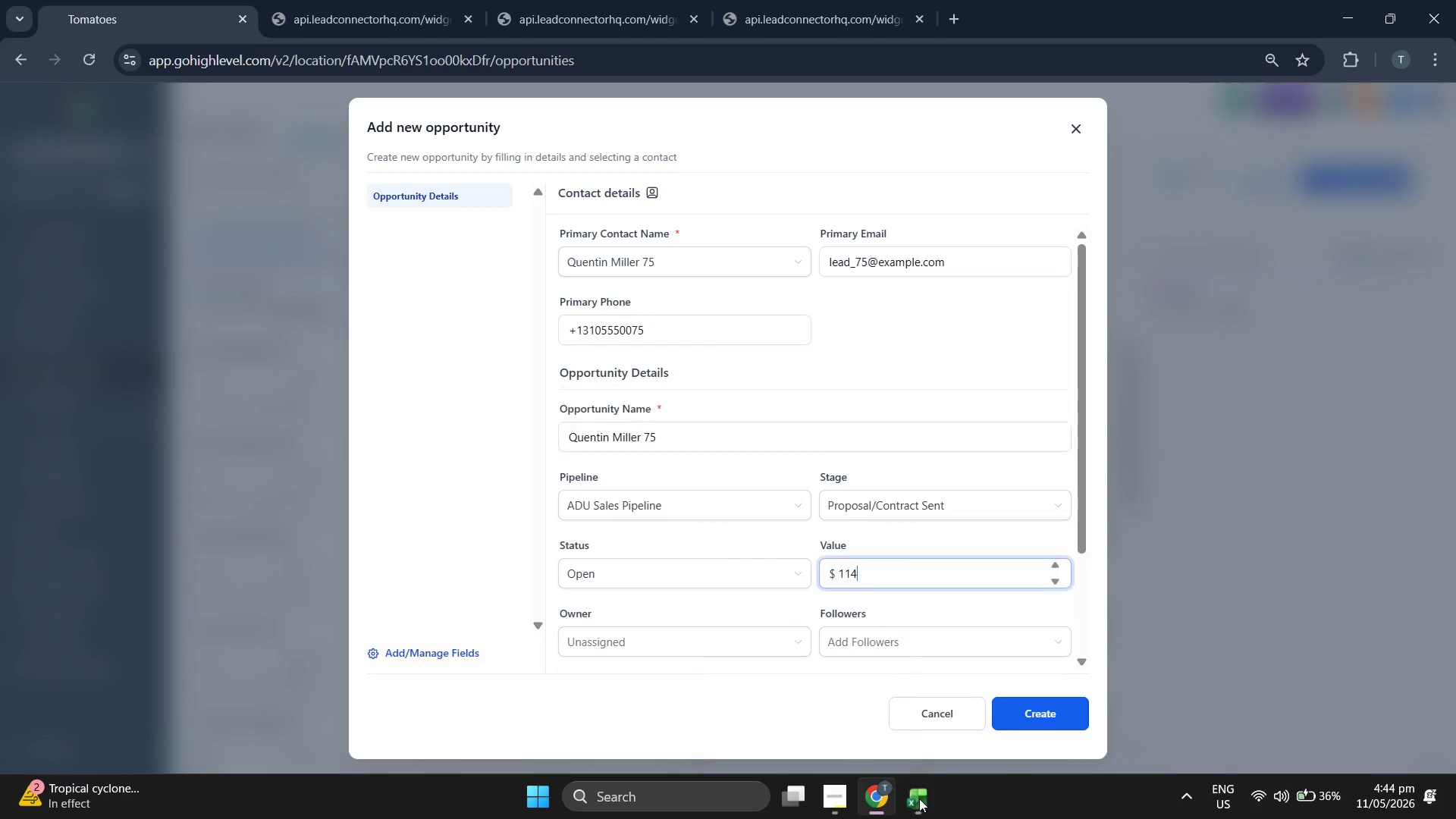 
type(477.00)
 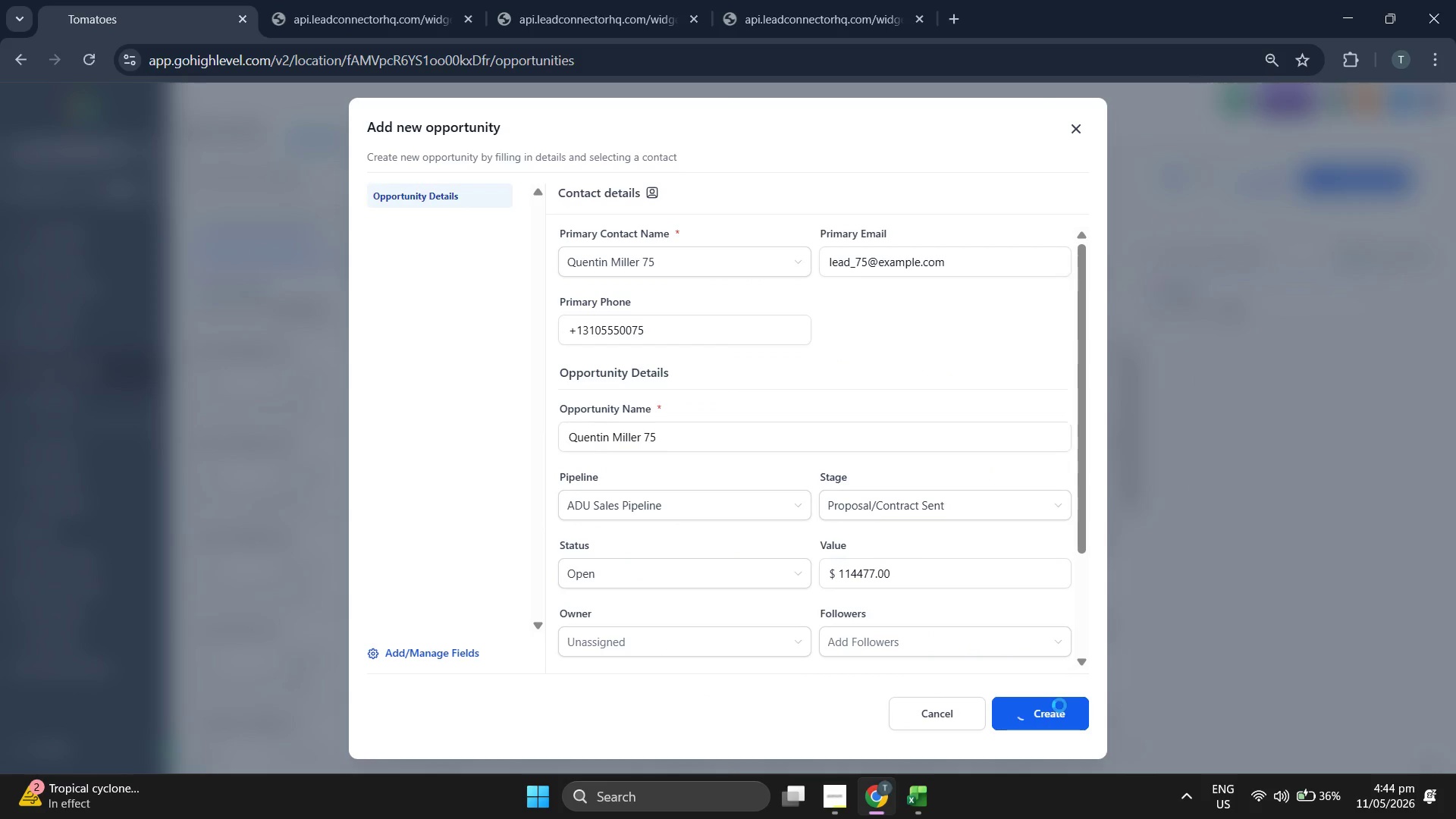 
left_click([1059, 705])
 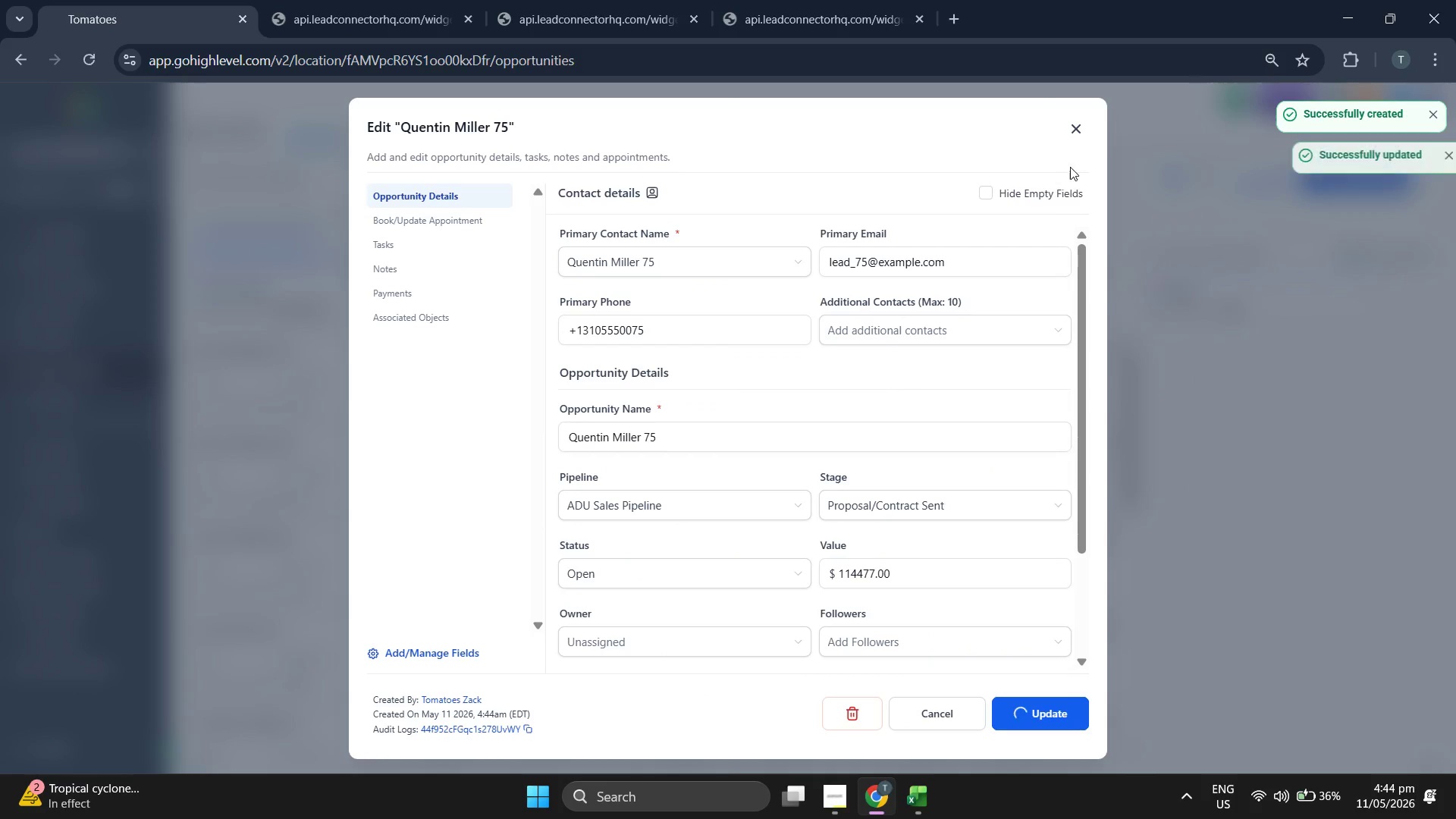 
left_click([1071, 123])
 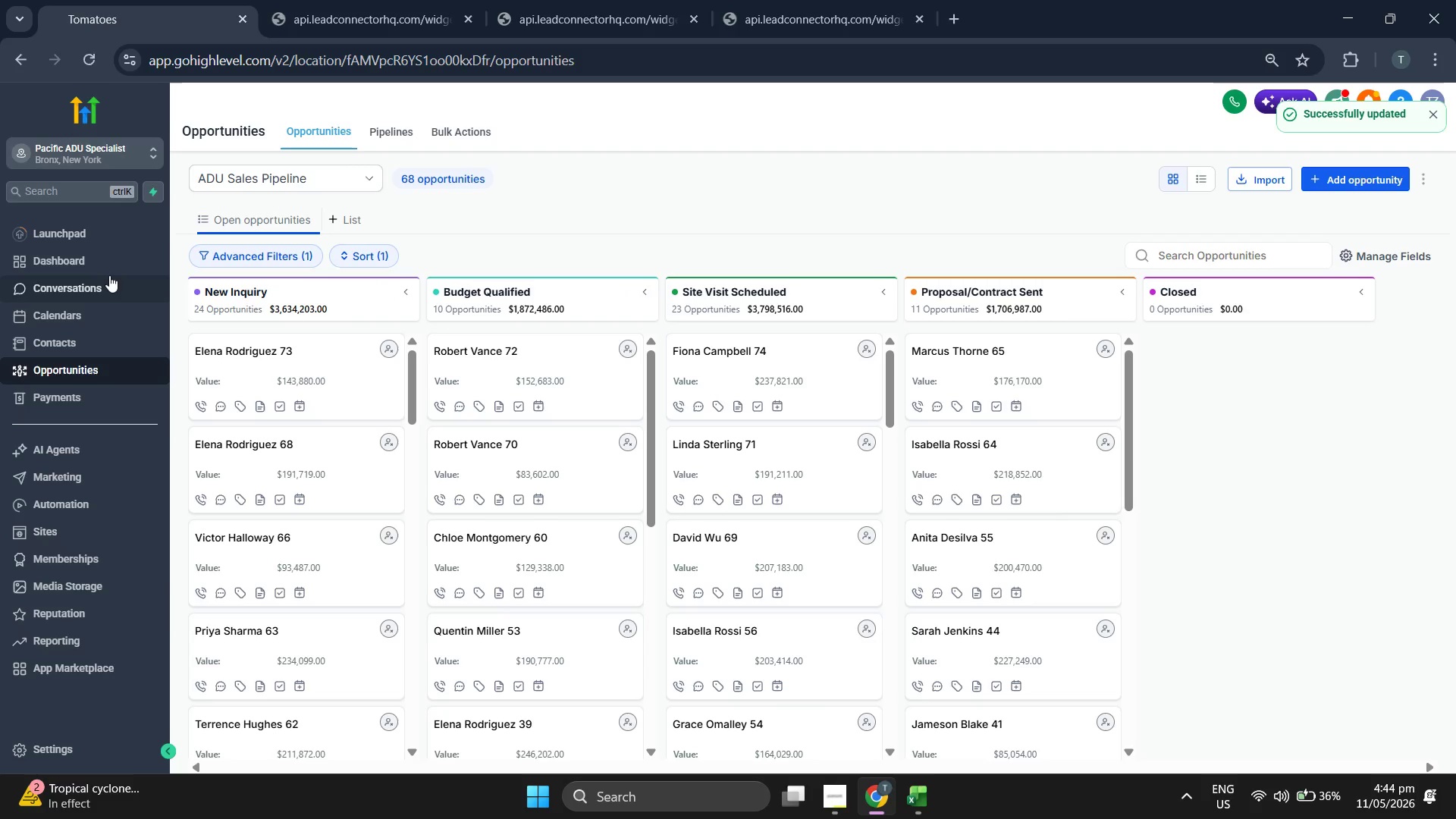 
left_click([103, 261])
 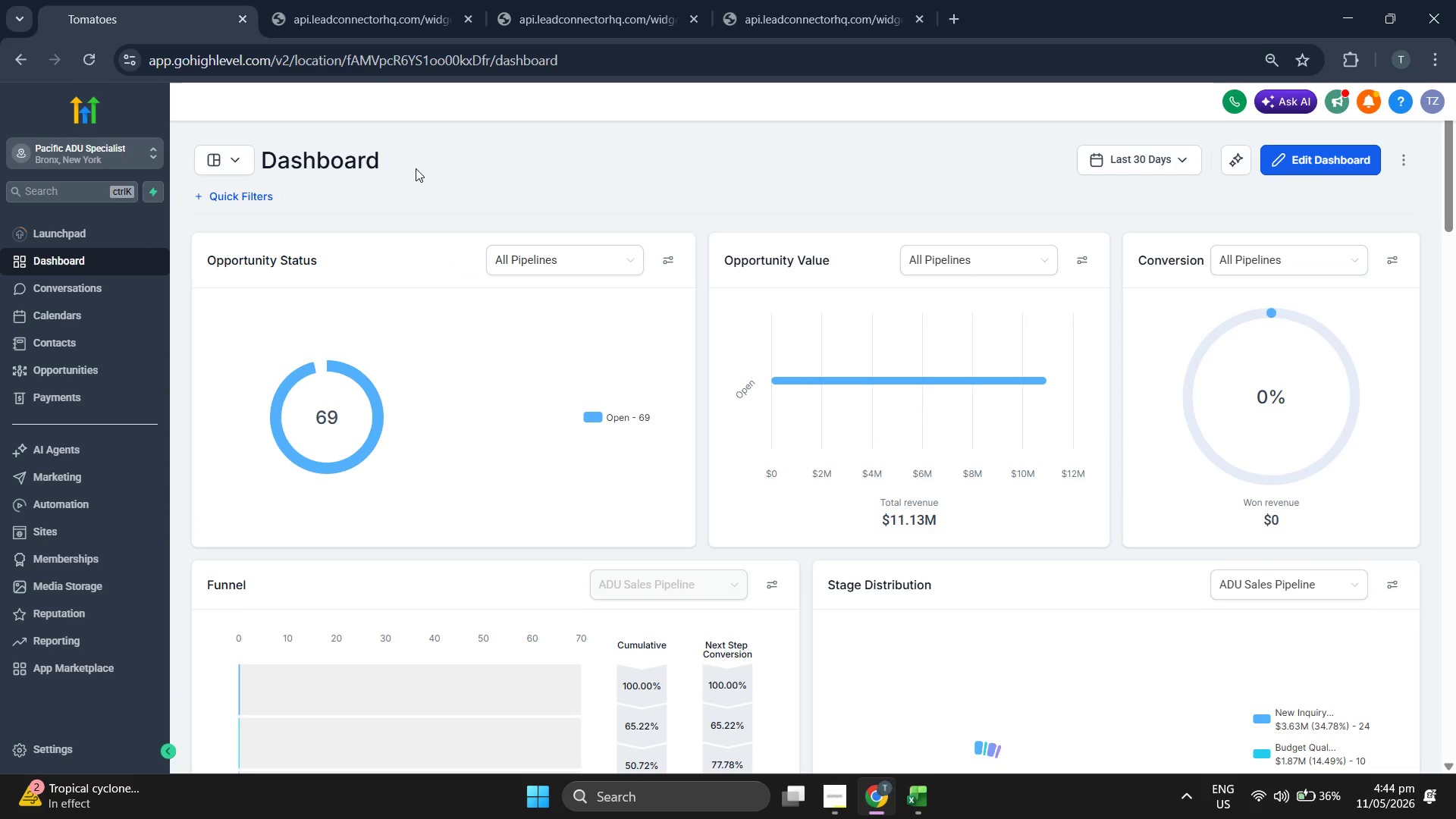 
wait(7.25)
 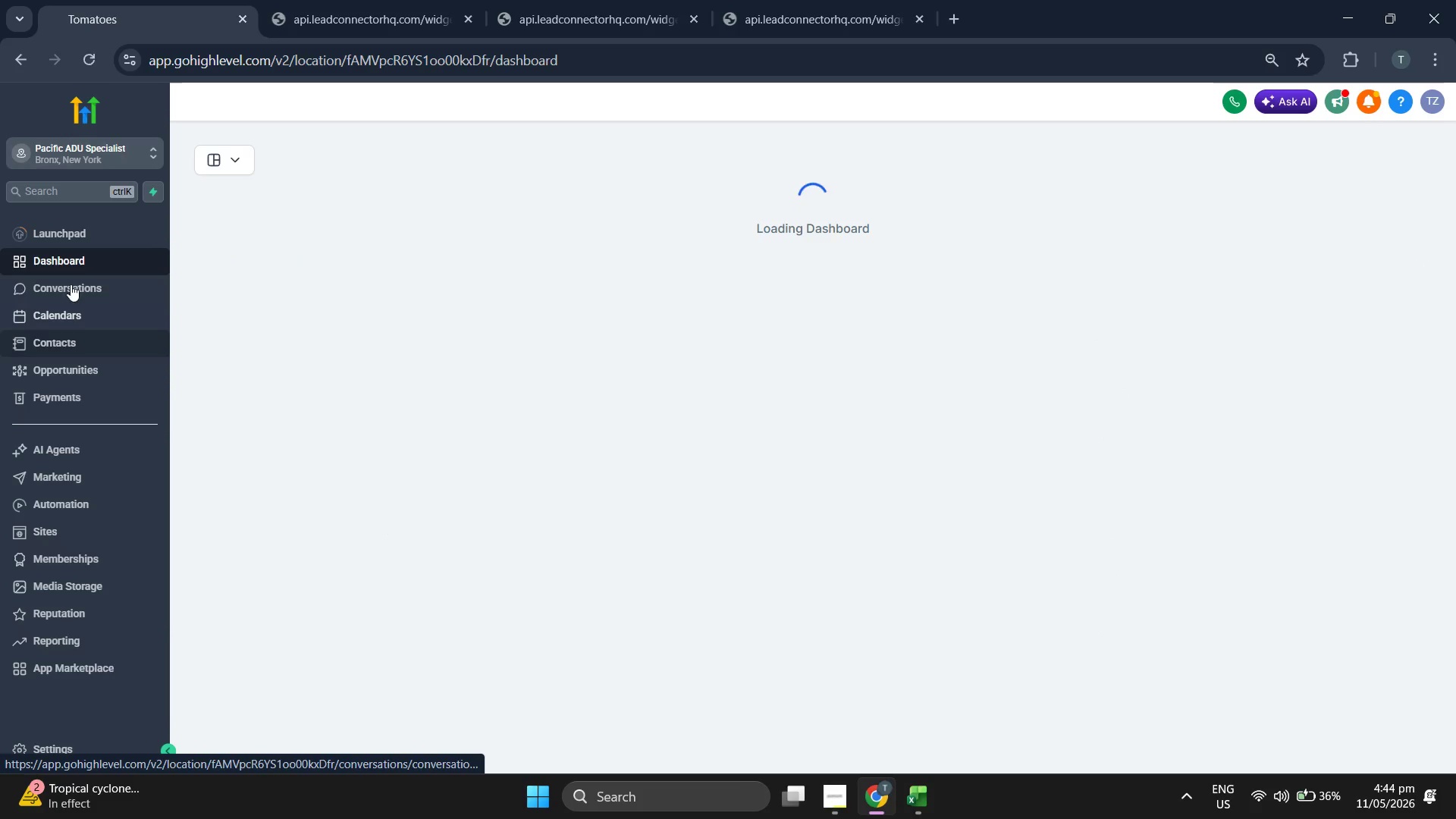 
left_click([107, 338])
 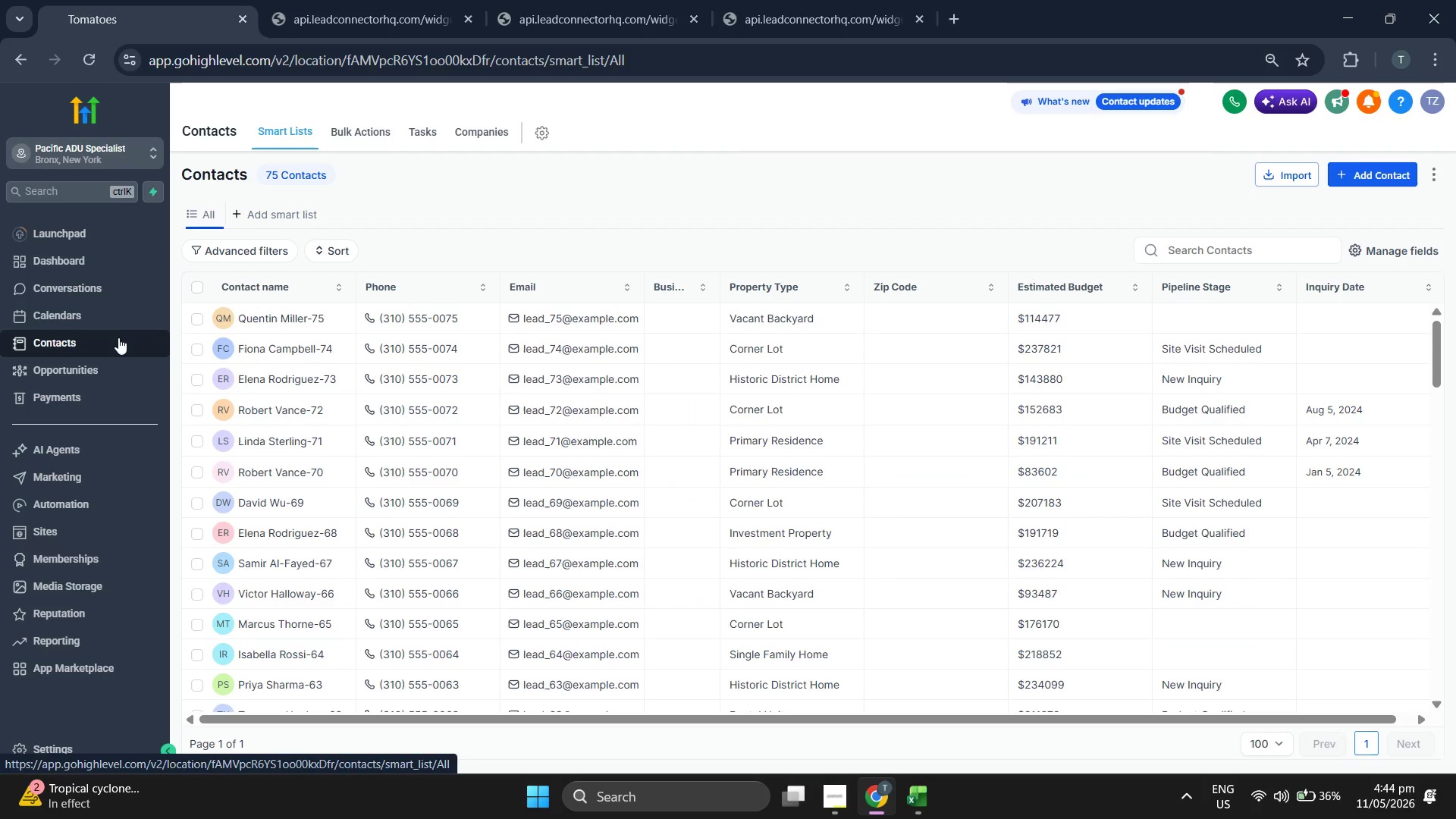 
wait(8.59)
 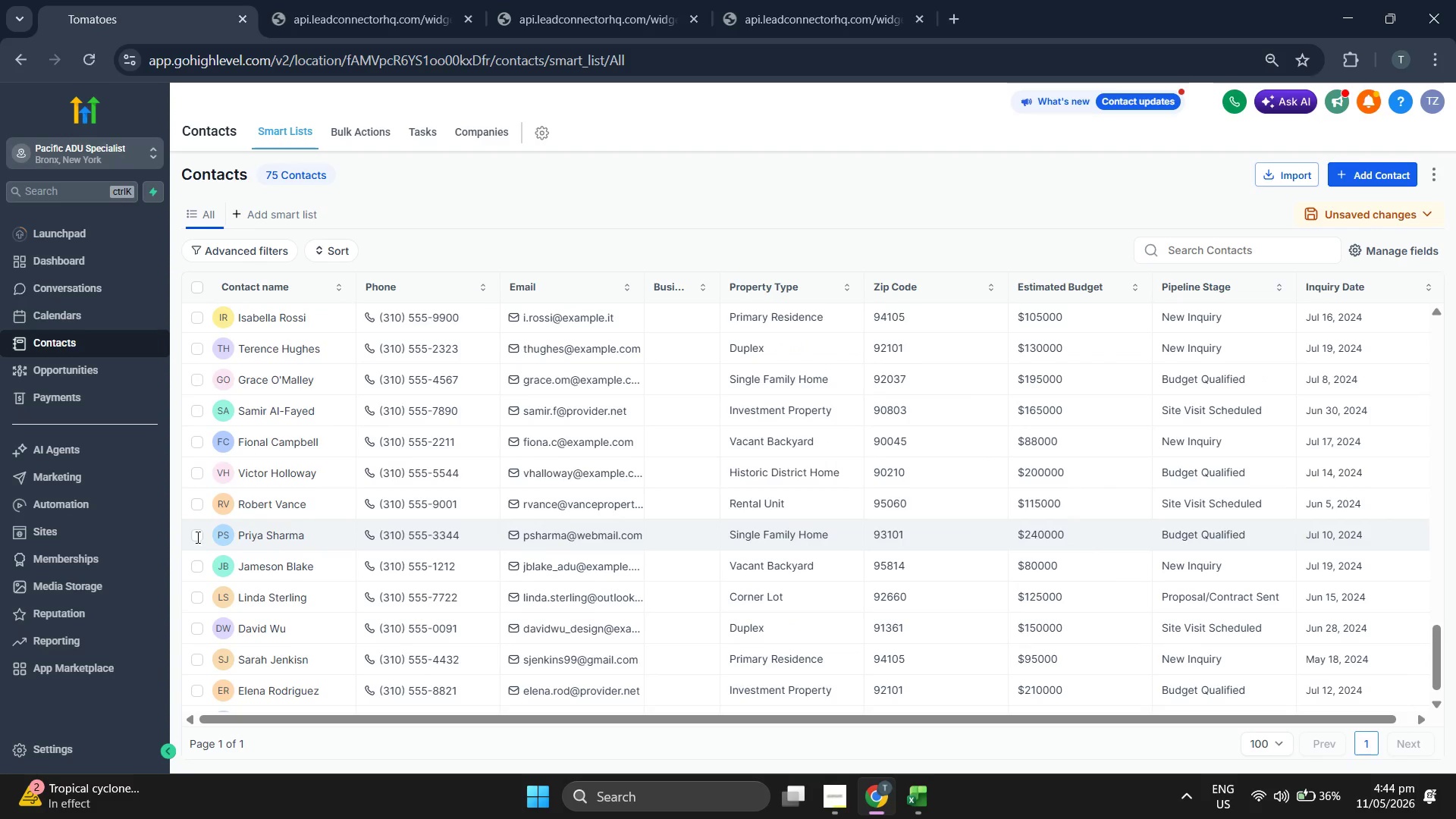 
left_click([108, 371])
 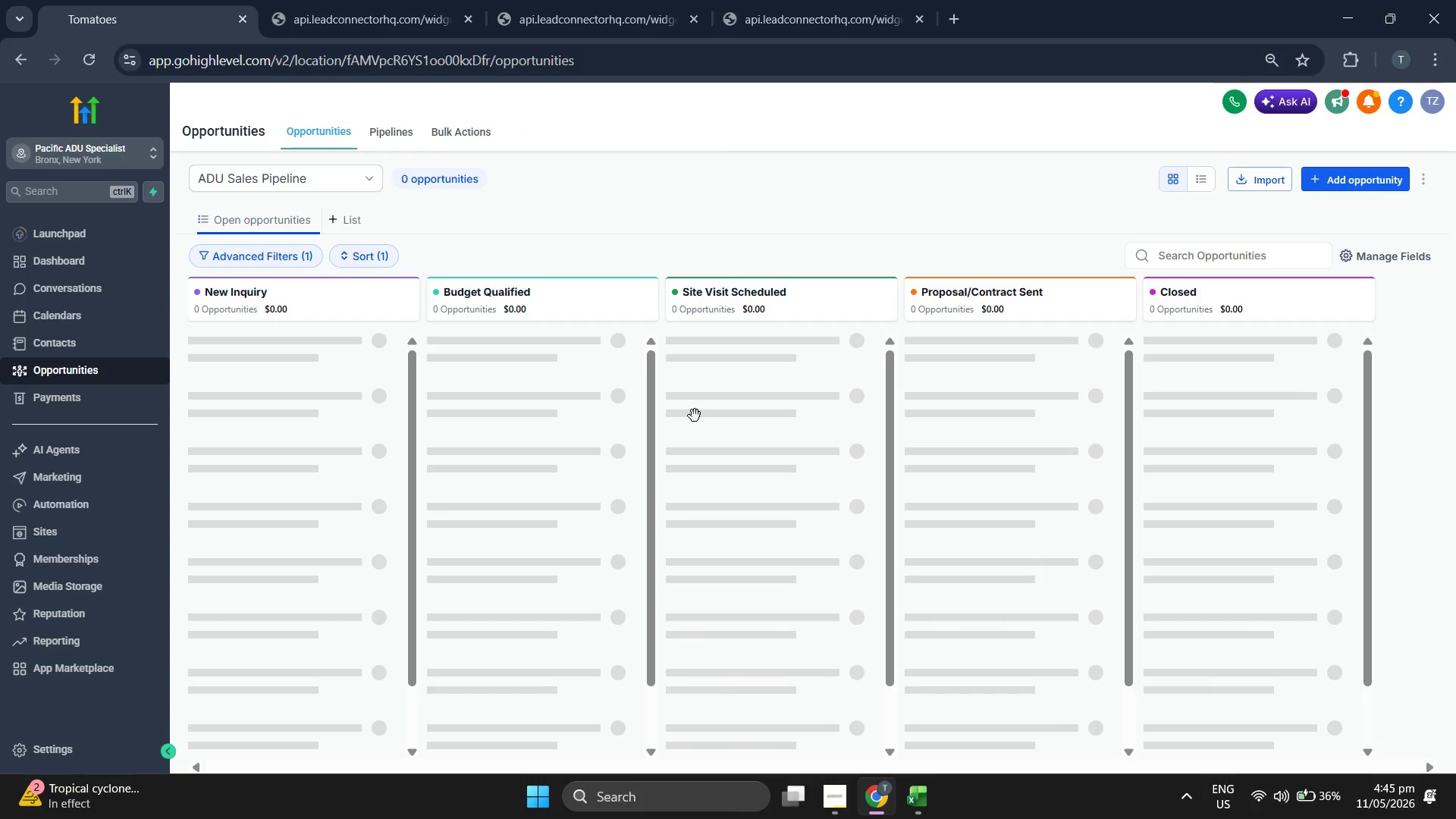 
scroll: coordinate [773, 541], scroll_direction: down, amount: 27.0
 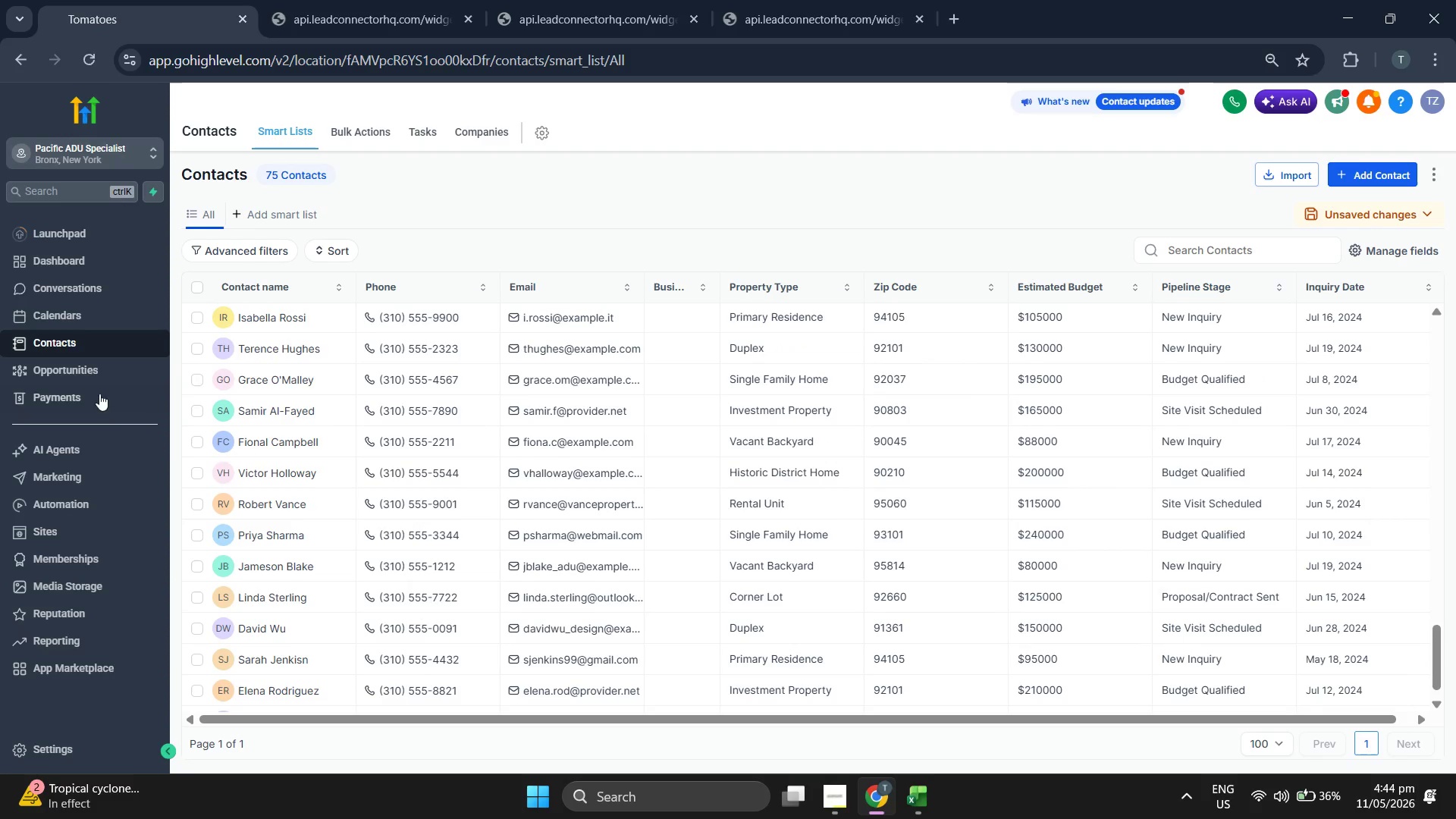 
wait(10.75)
 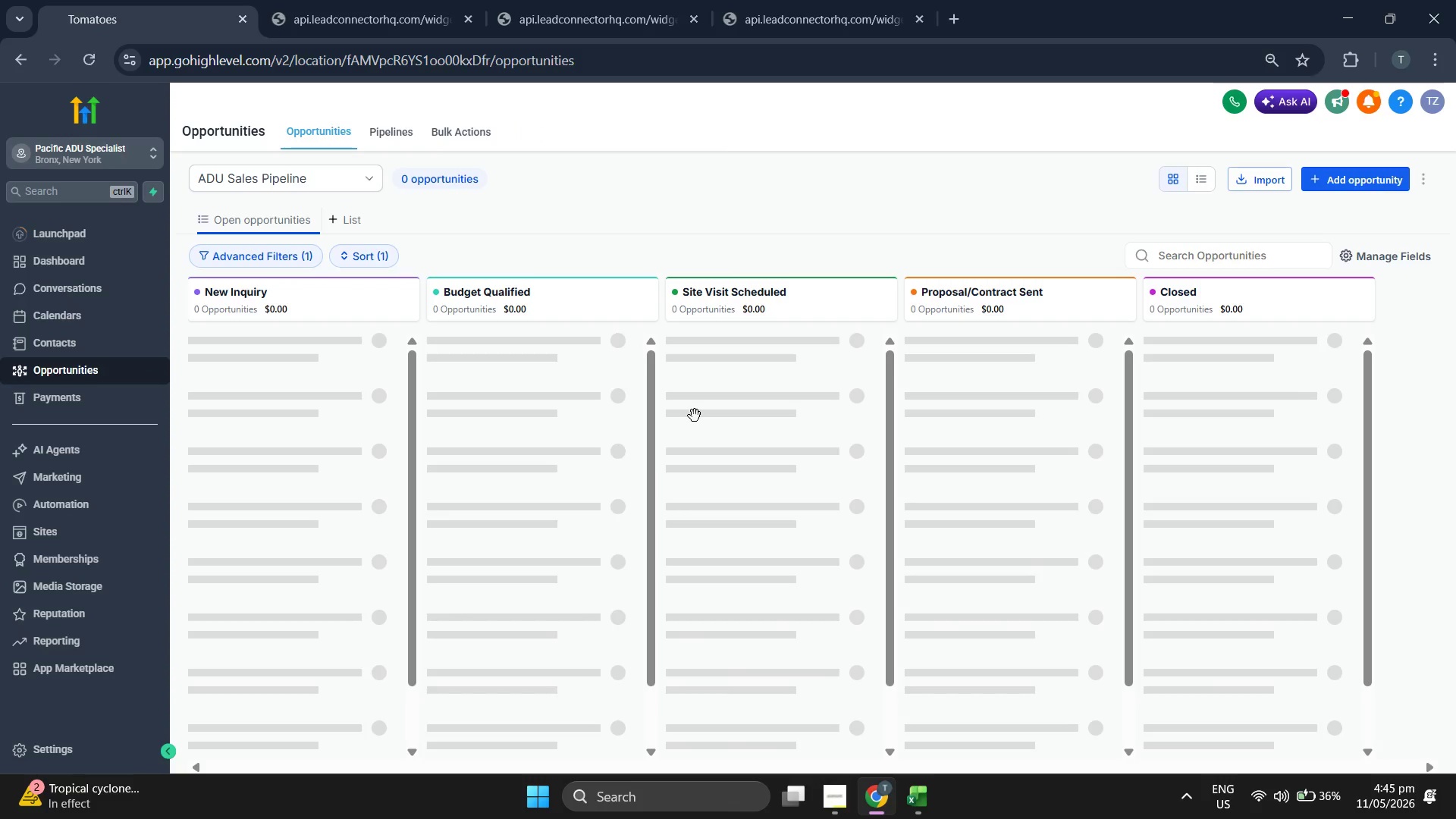 
left_click([1360, 187])
 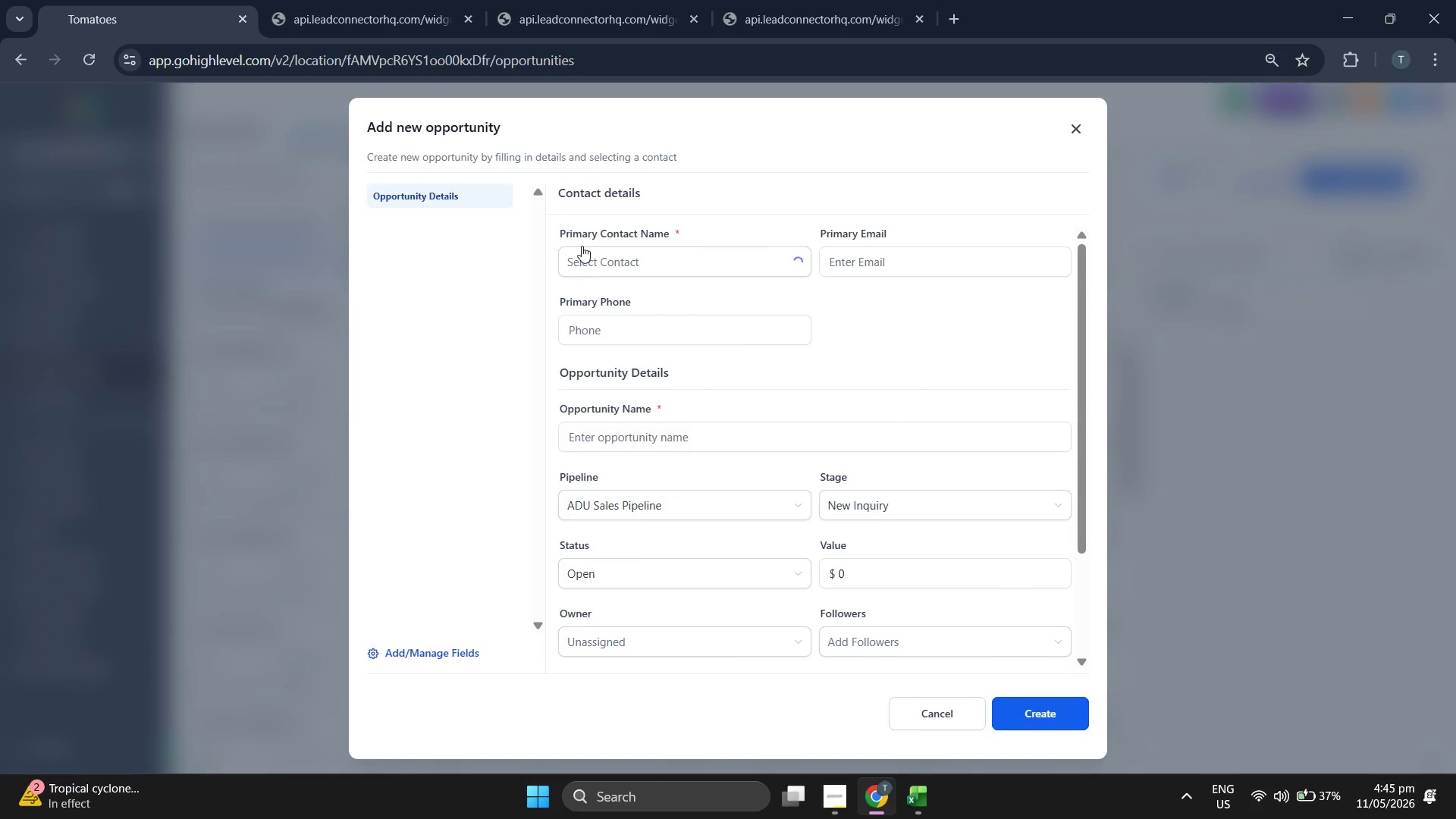 
left_click([683, 275])
 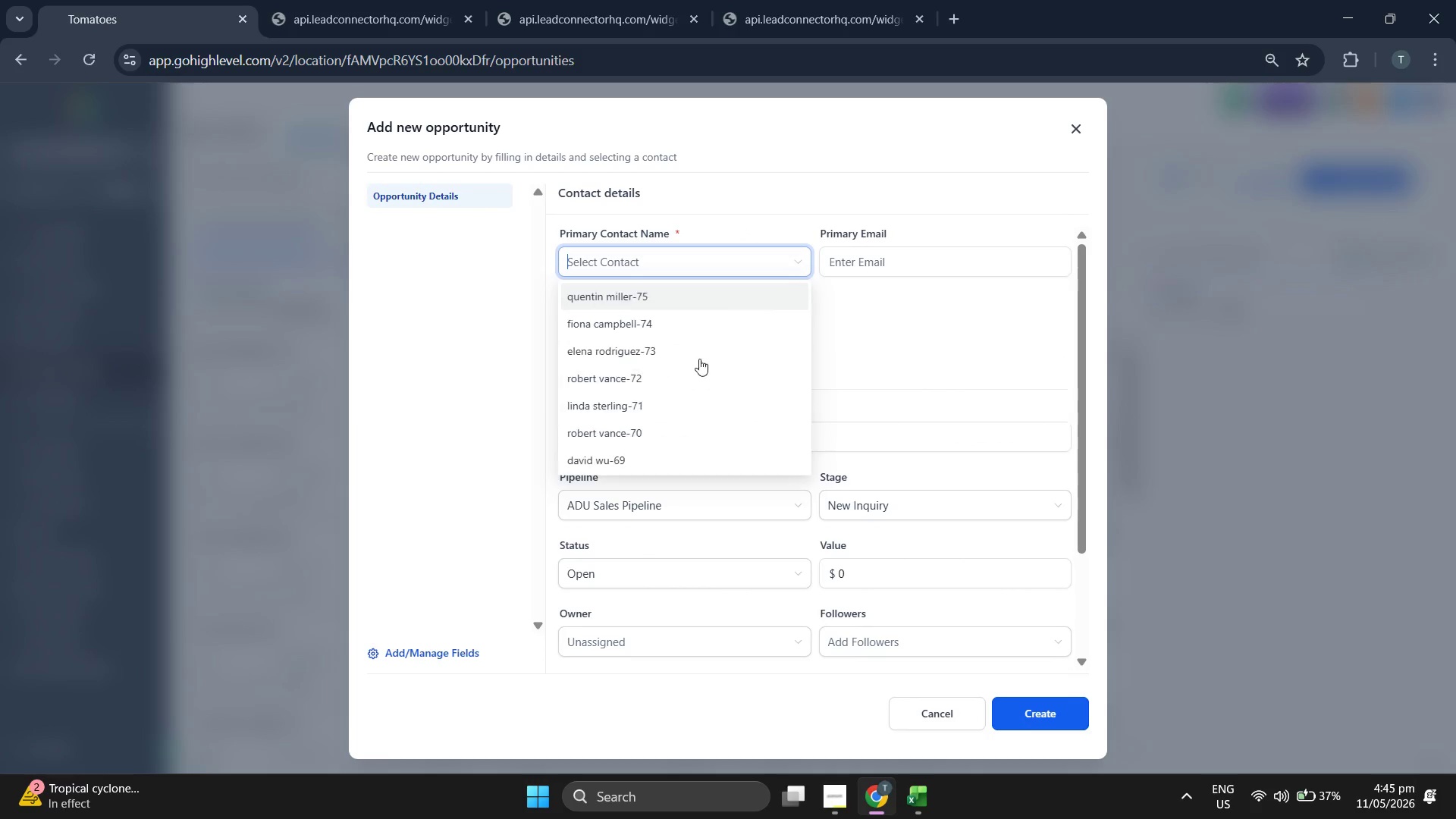 
scroll: coordinate [695, 373], scroll_direction: down, amount: 32.0
 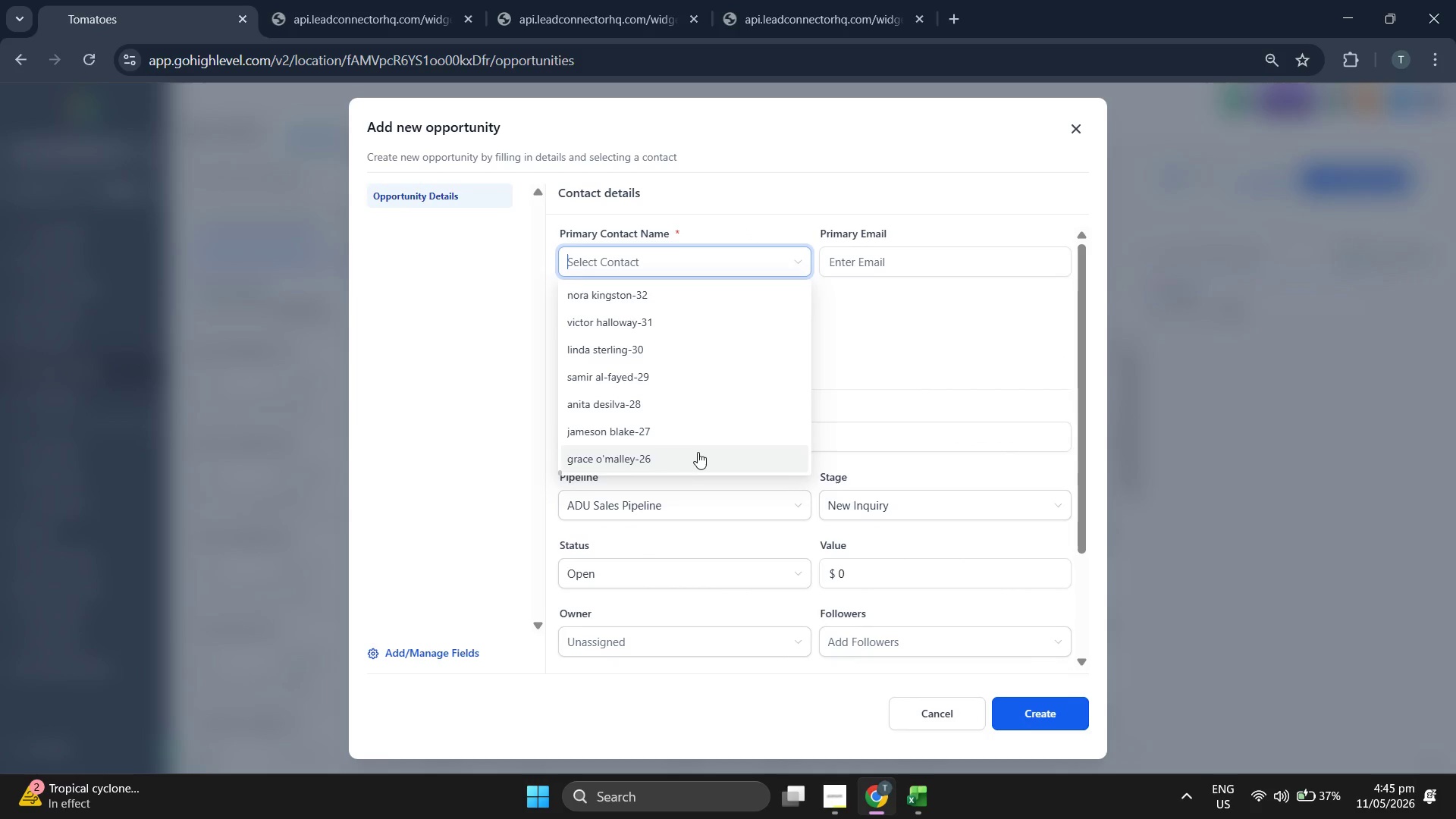 
wait(9.78)
 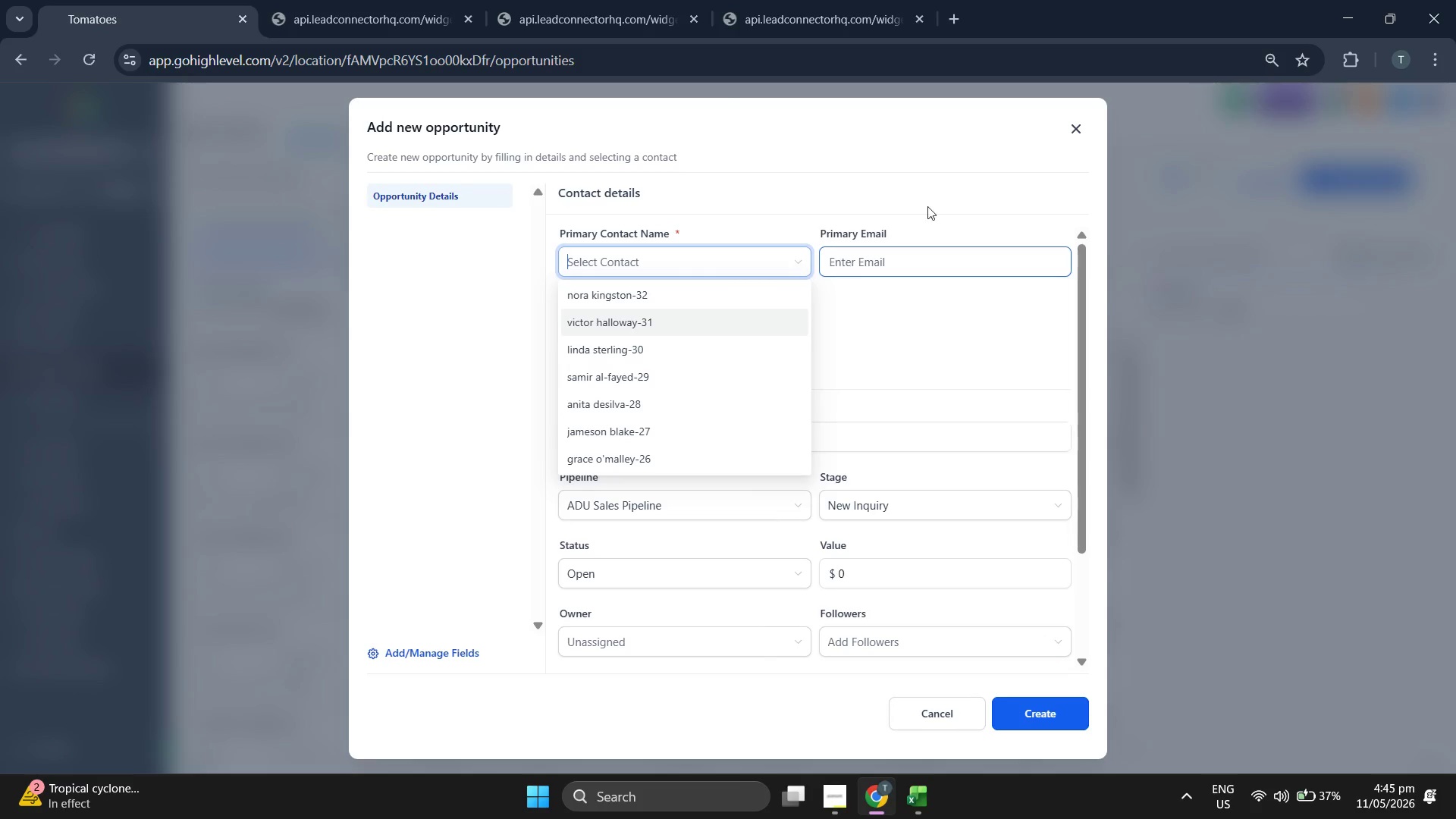 
left_click([1070, 123])
 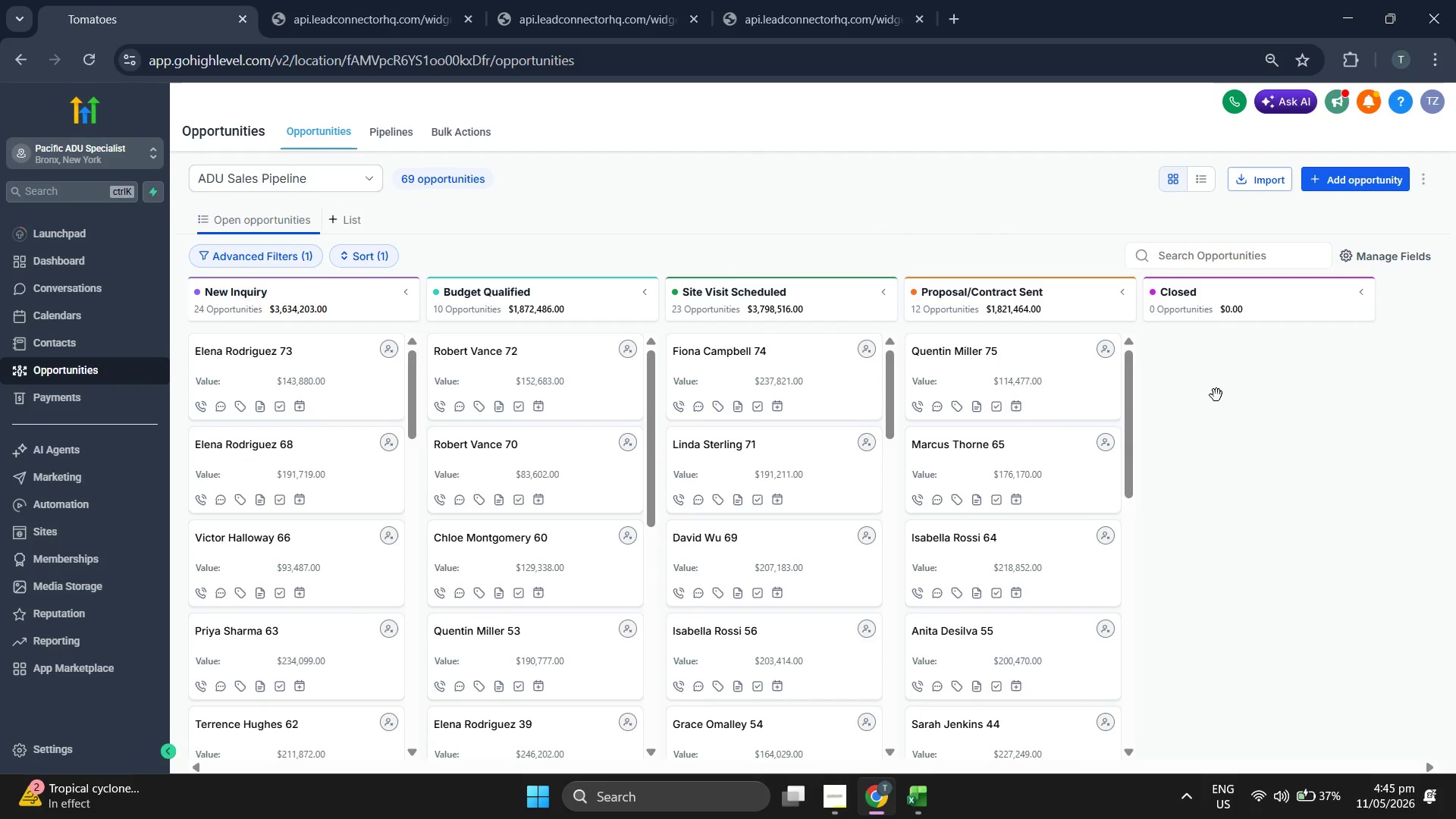 
scroll: coordinate [700, 435], scroll_direction: up, amount: 22.0
 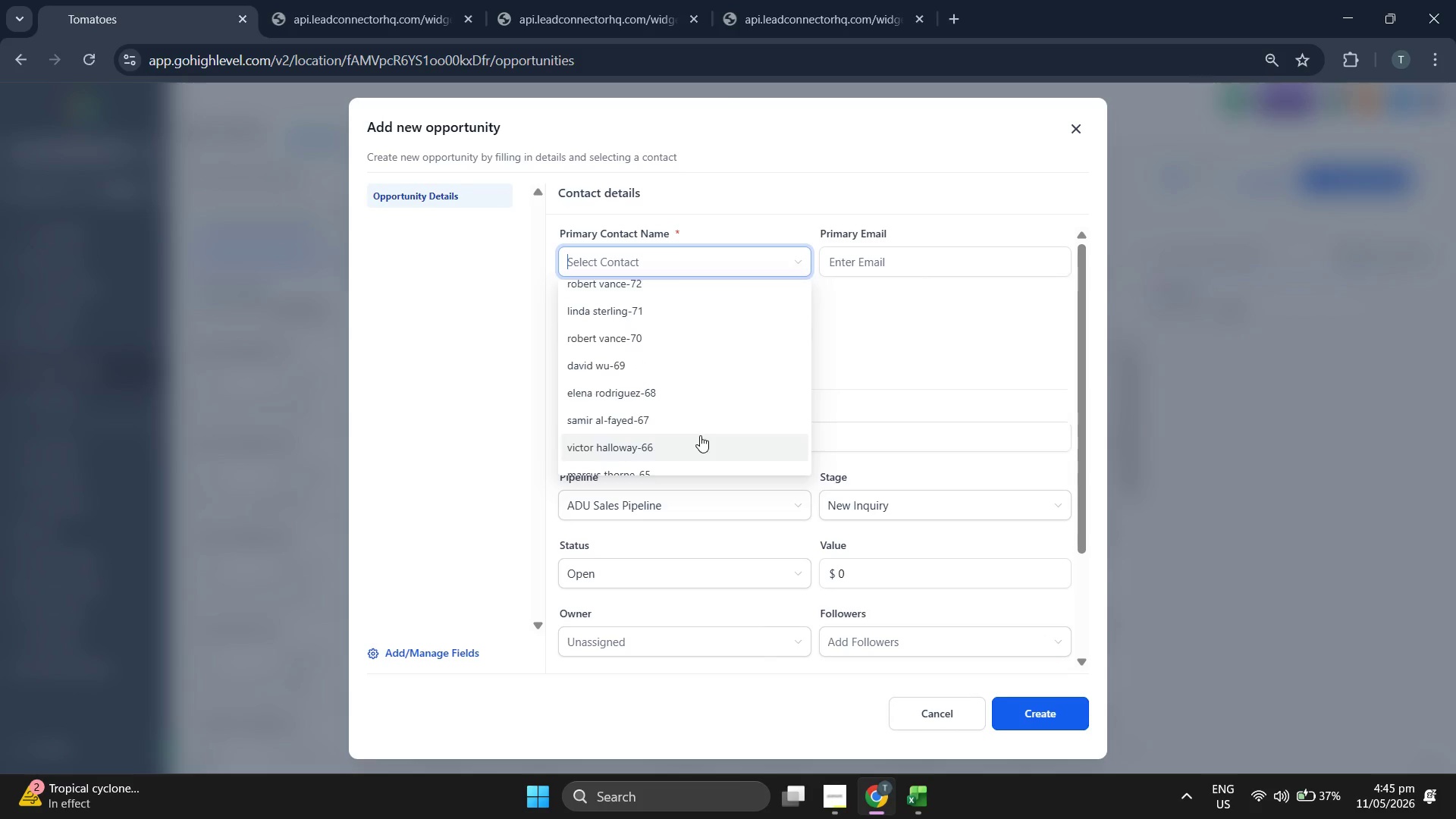 
scroll: coordinate [876, 447], scroll_direction: down, amount: 26.0
 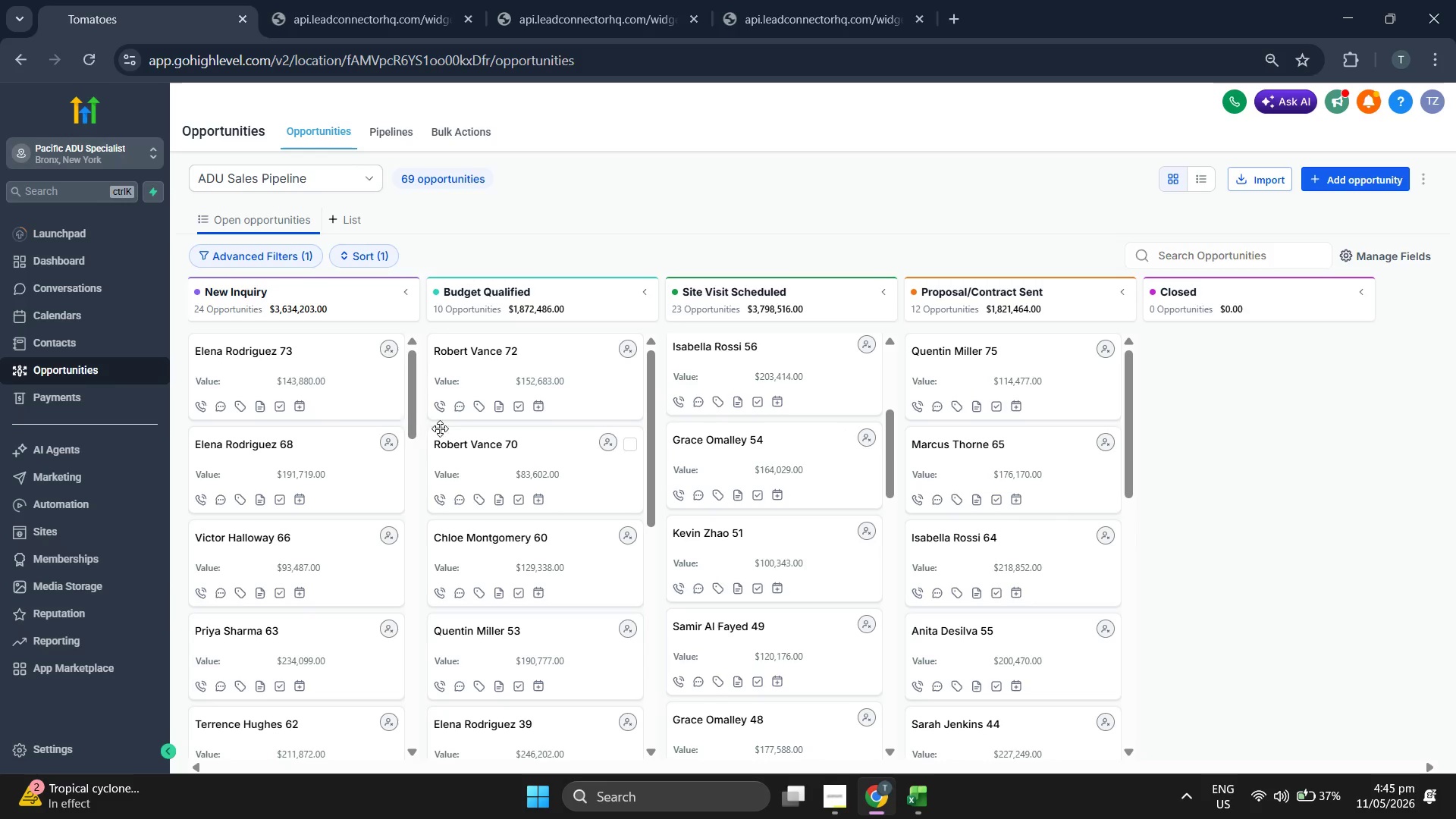 
scroll: coordinate [360, 409], scroll_direction: up, amount: 5.0
 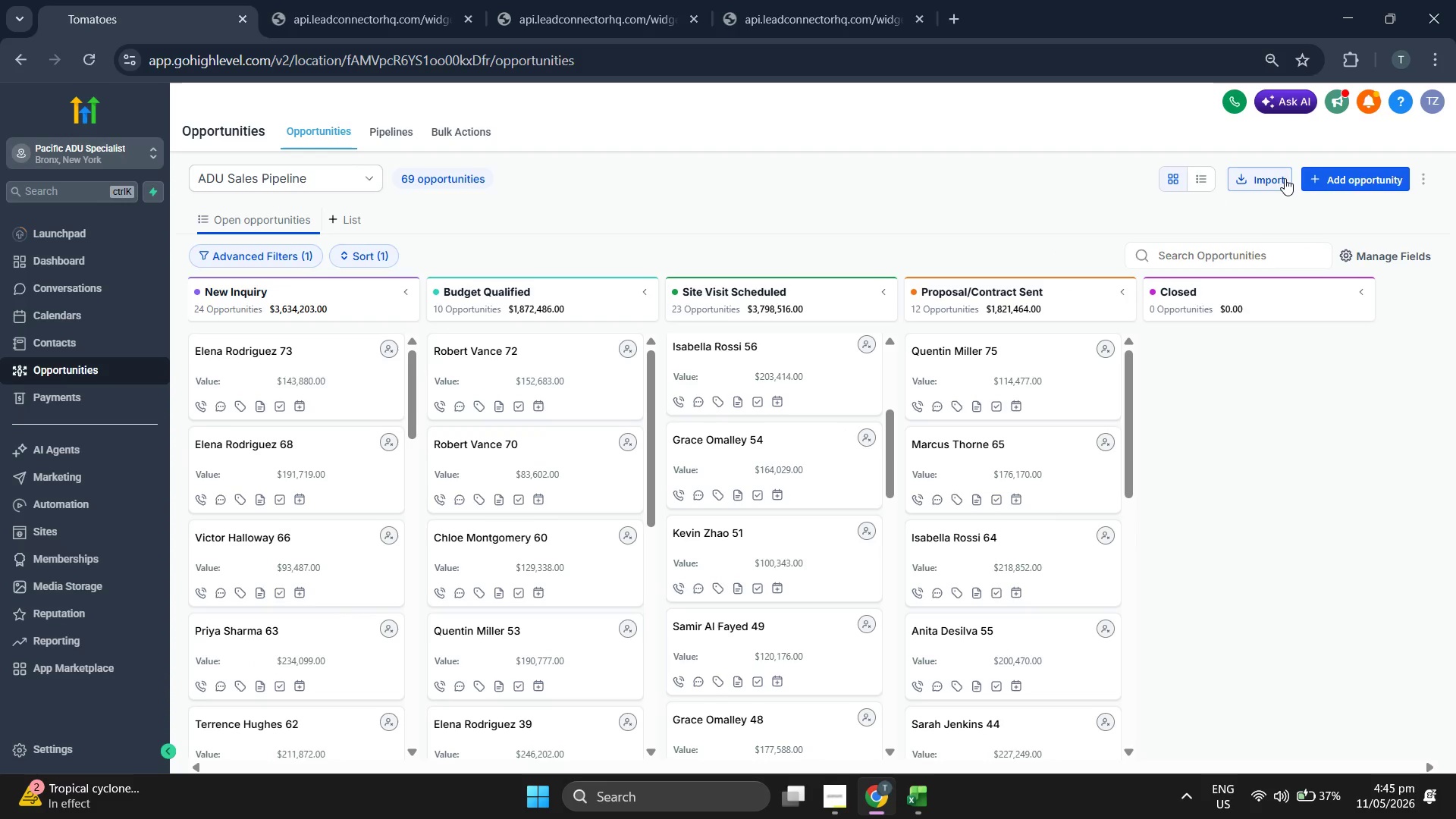 
wait(11.42)
 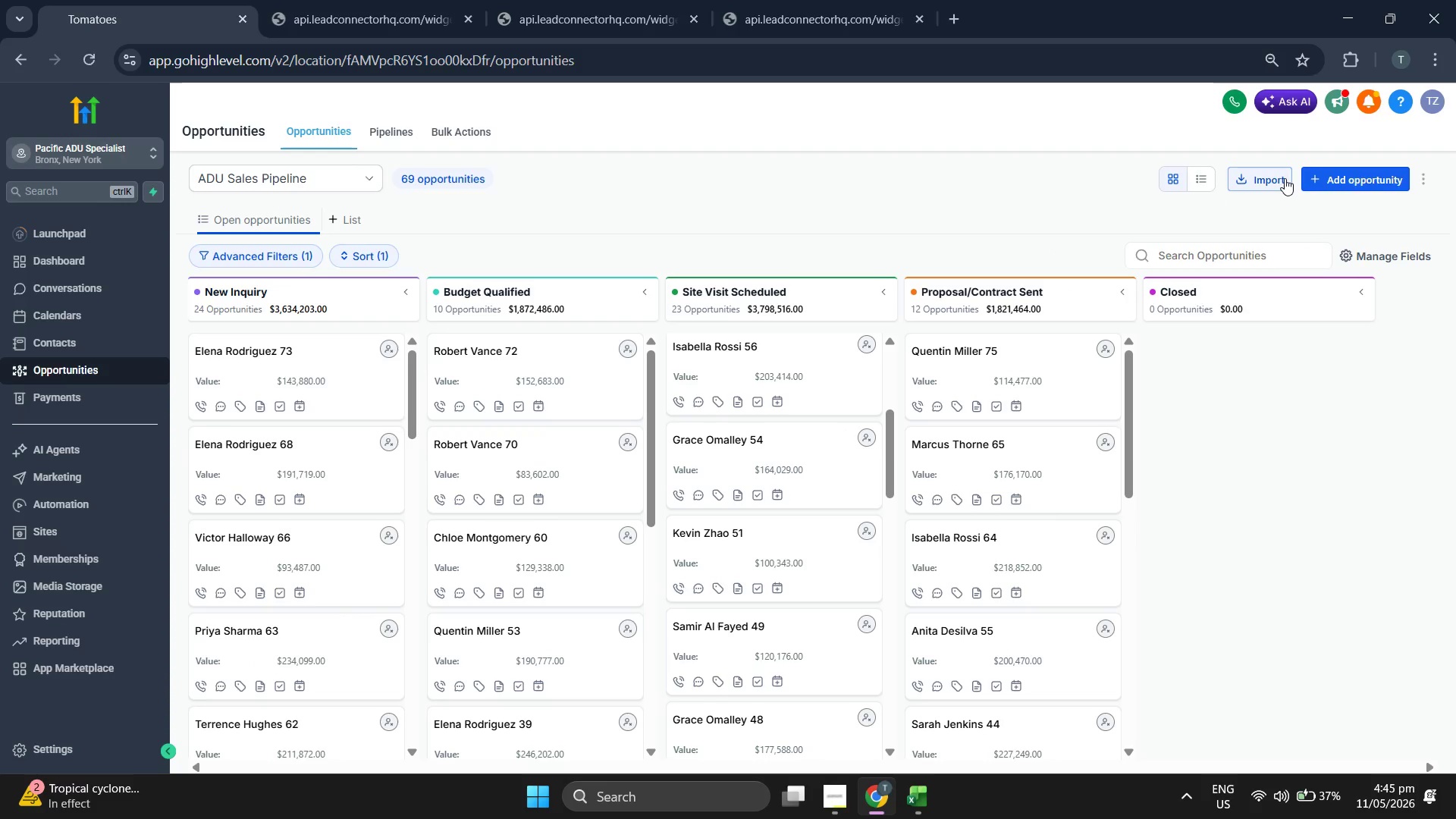 
left_click([1426, 751])
 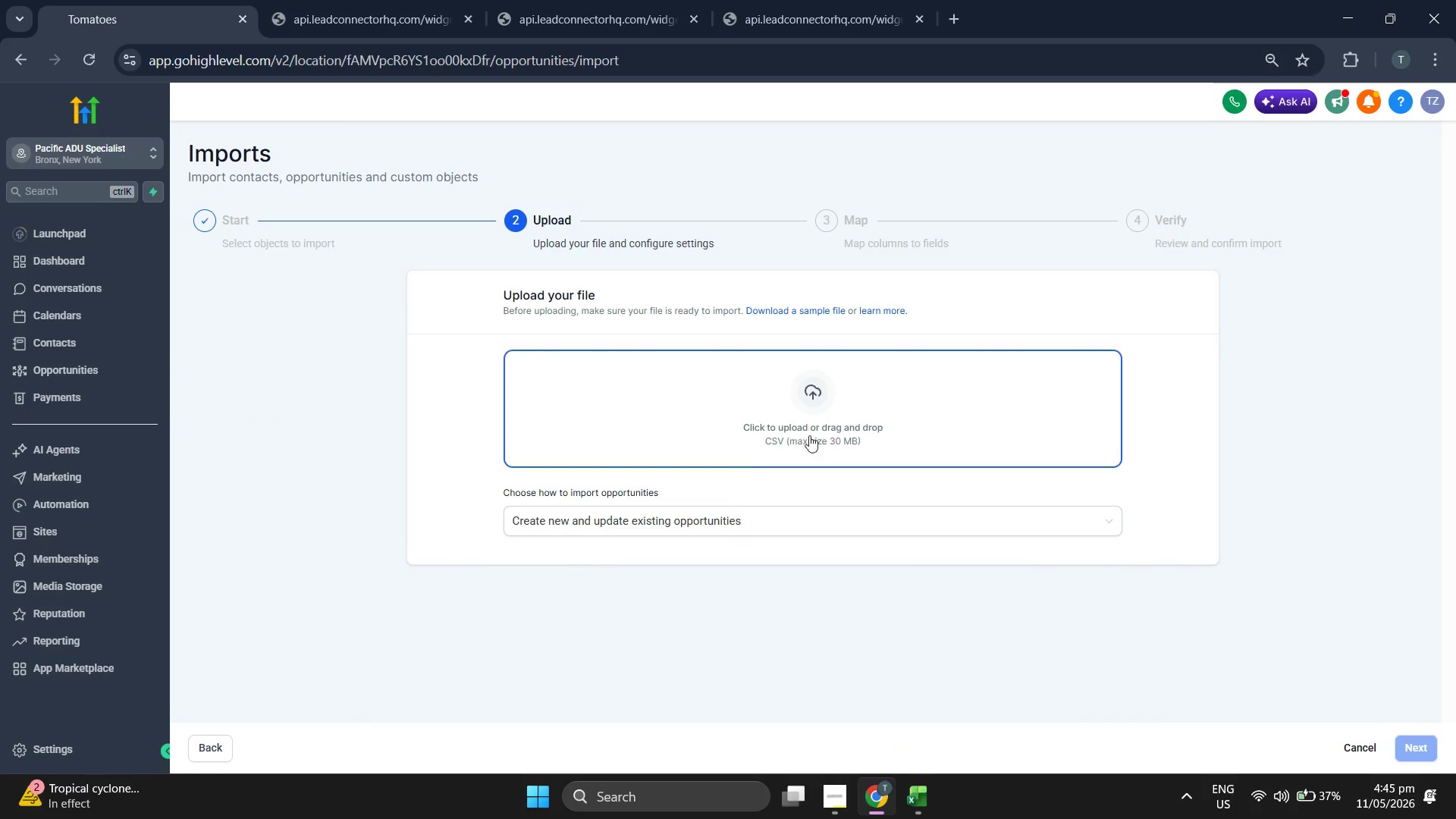 
left_click([756, 522])
 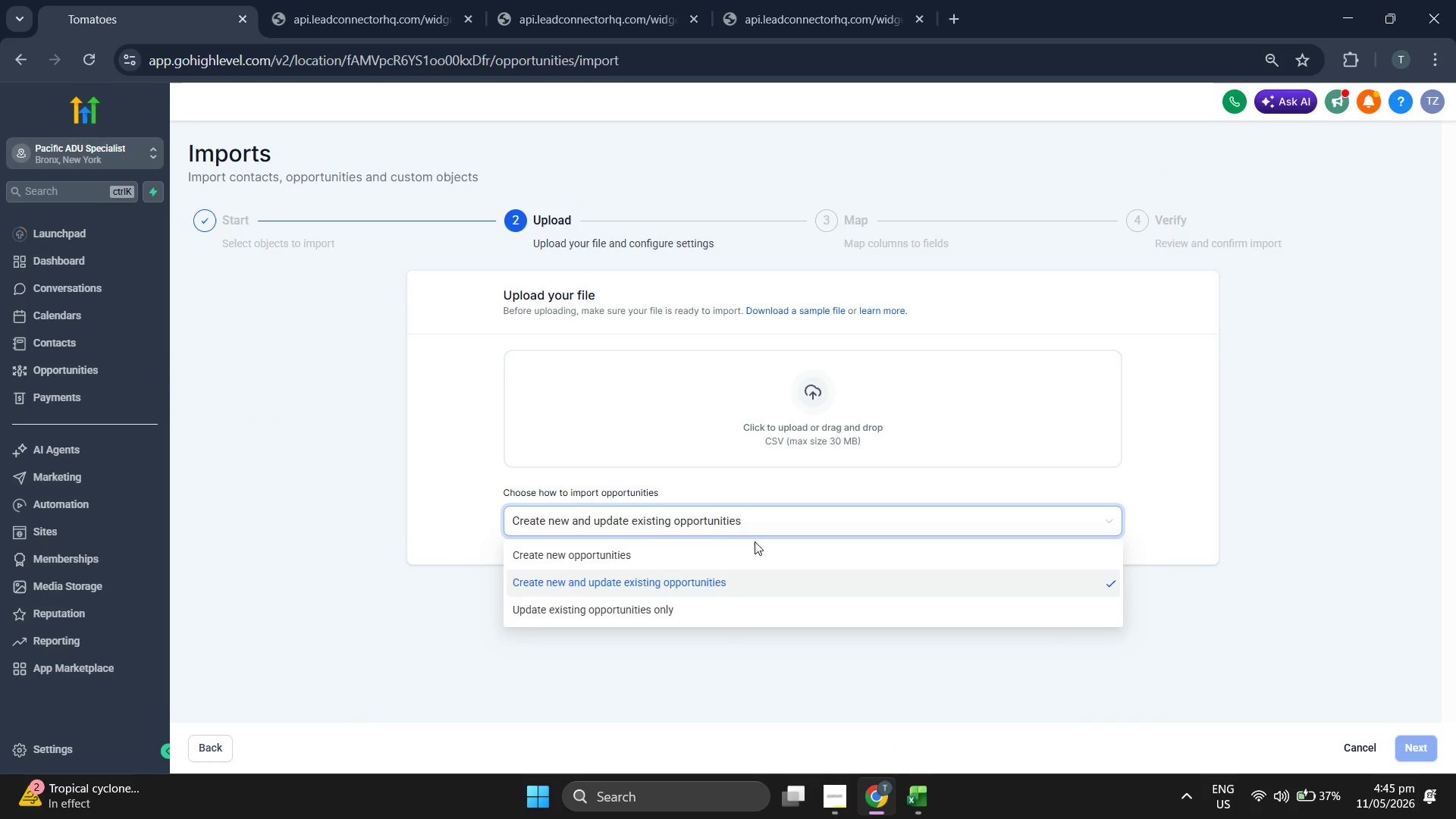 
left_click([755, 547])
 